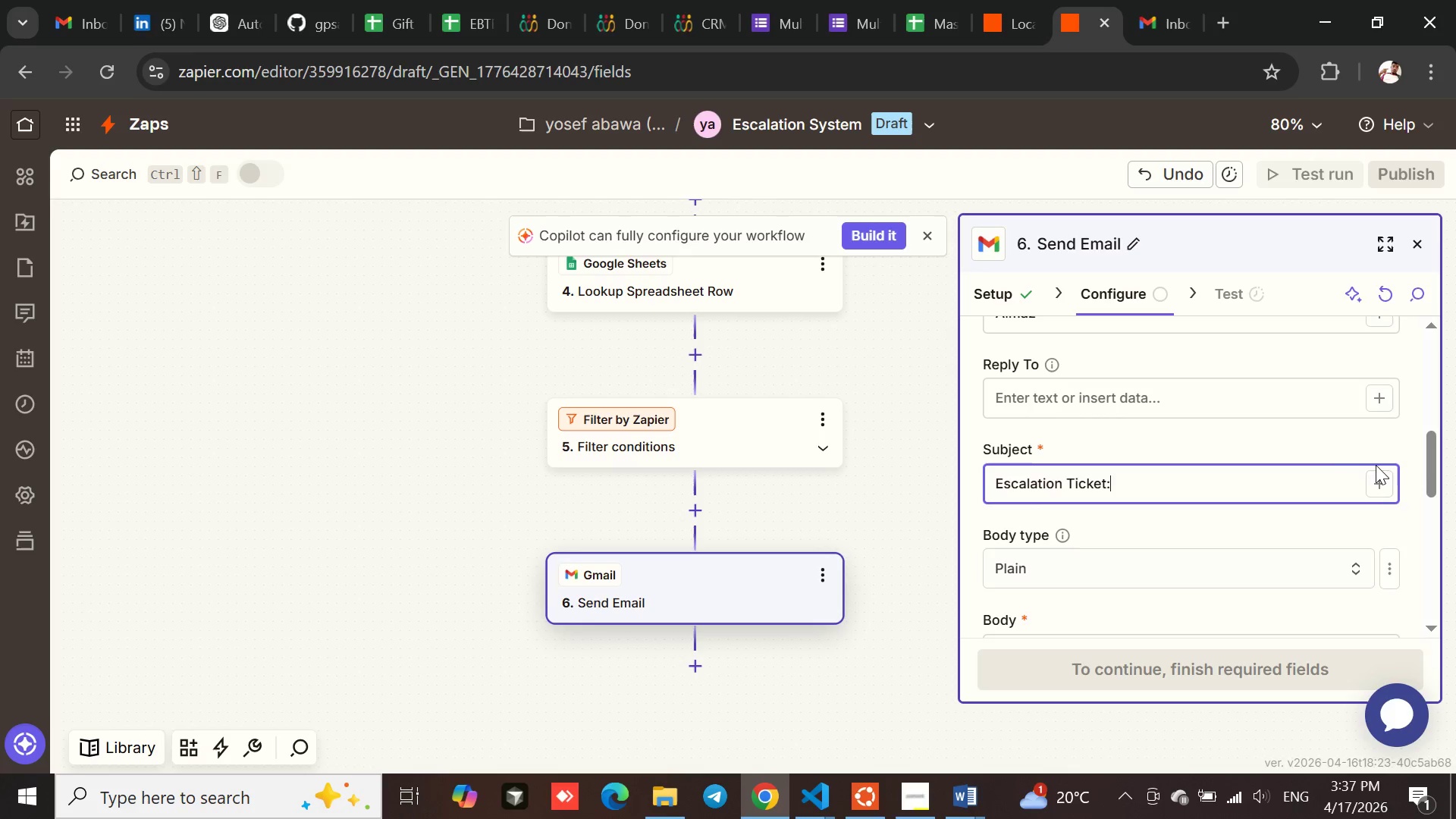 
left_click([1377, 478])
 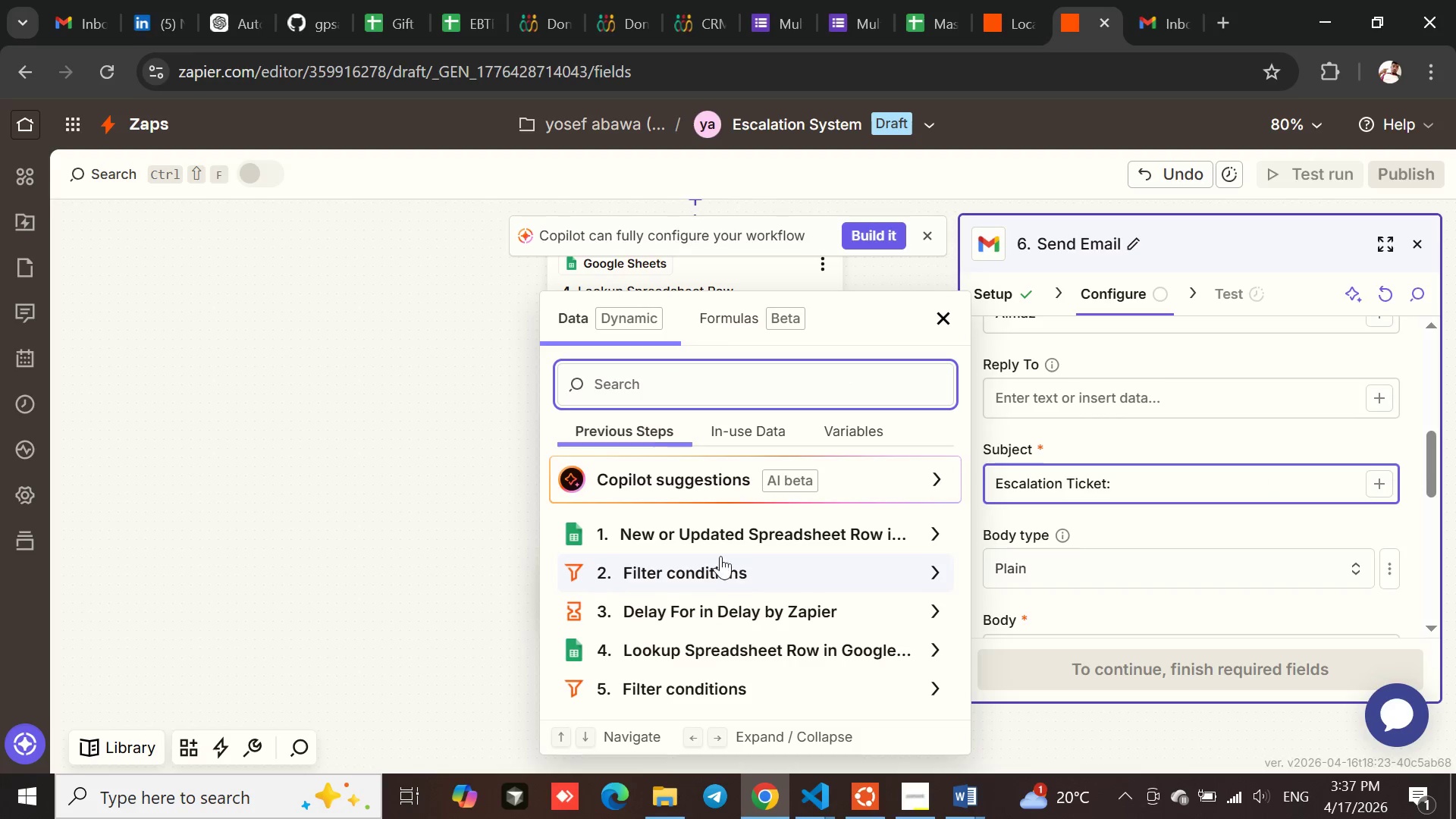 
left_click([714, 535])
 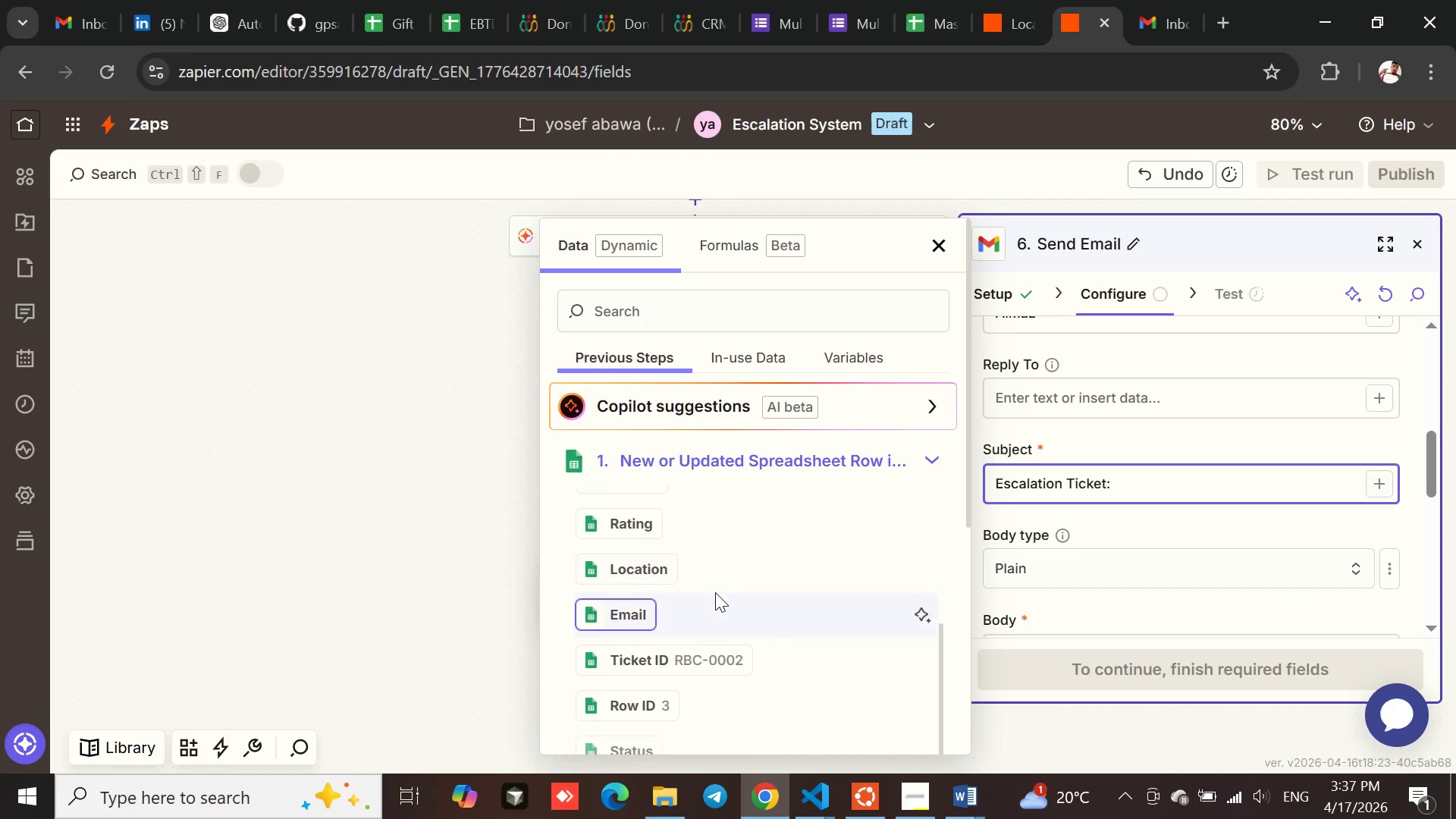 
left_click([657, 620])
 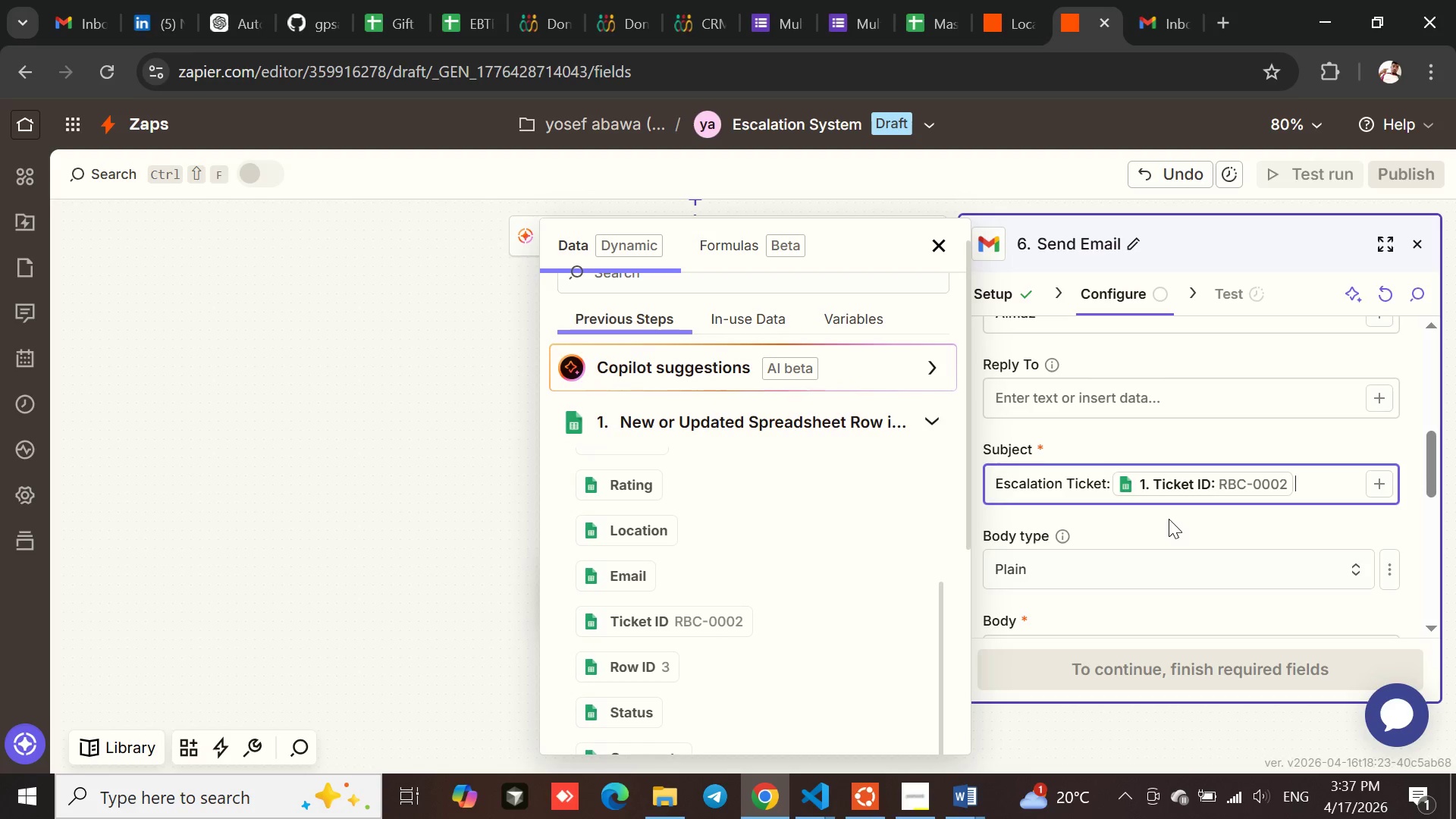 
type( Not Resolved)
 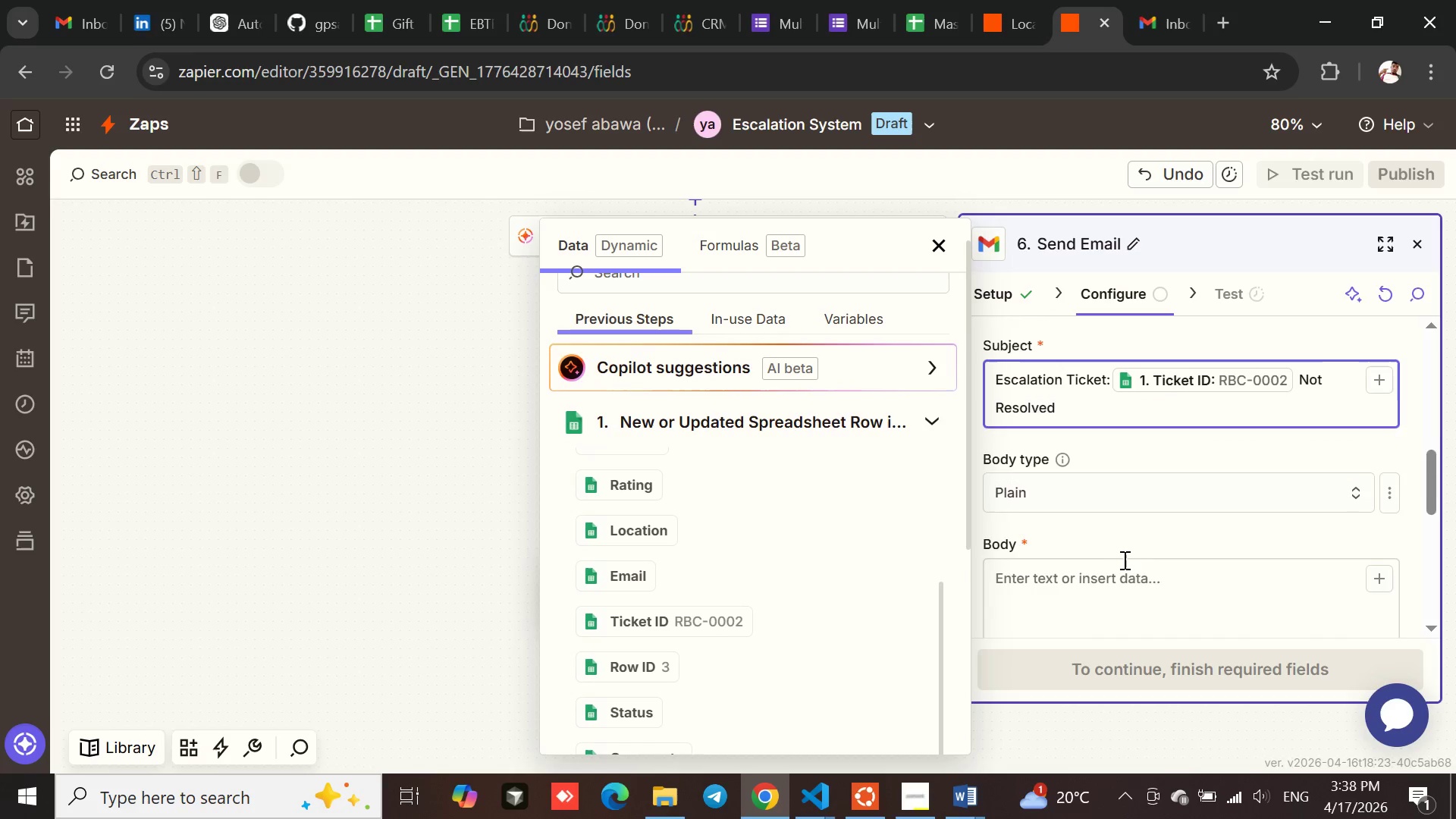 
left_click([1098, 563])
 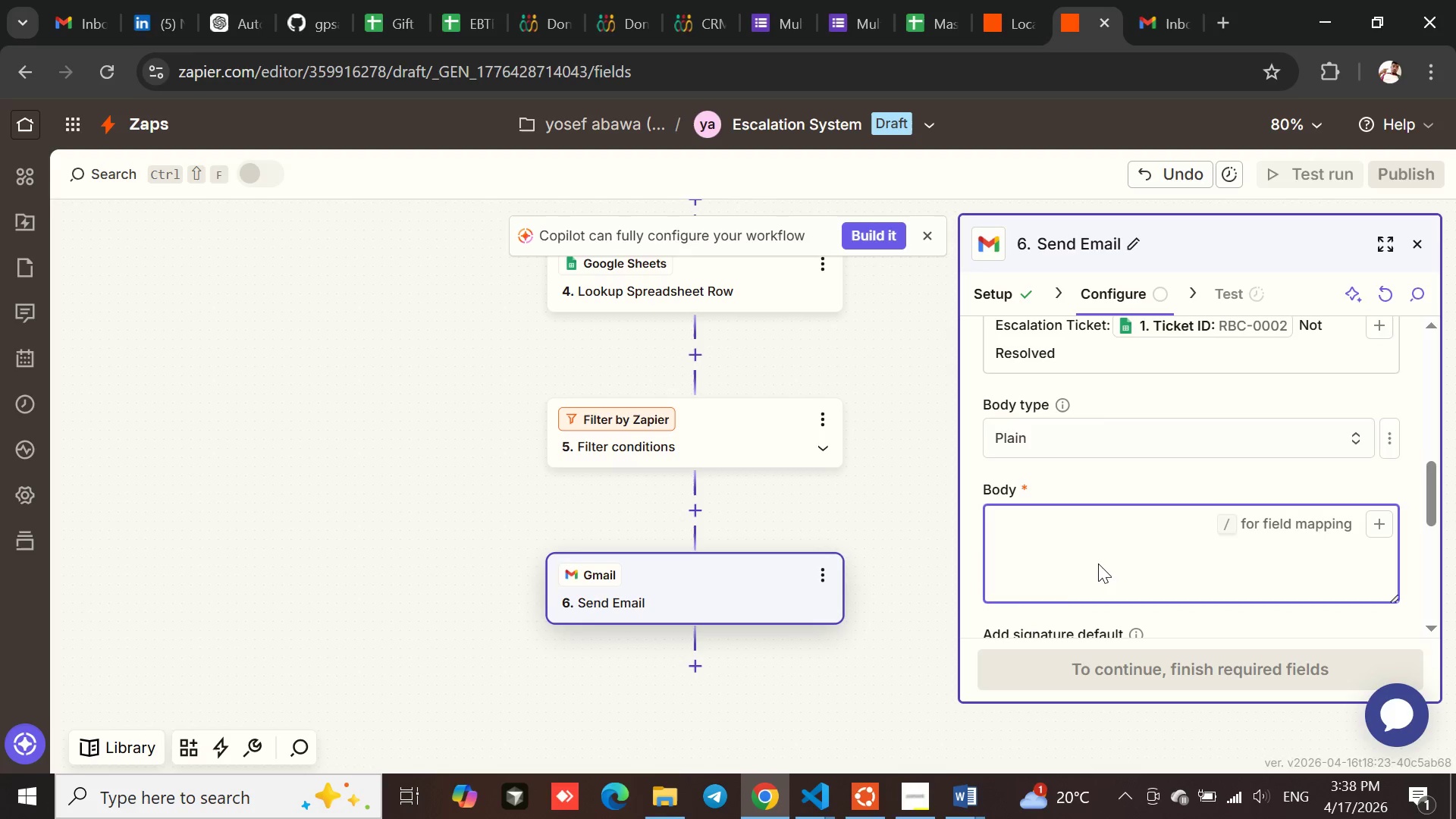 
type(Ticket is still open:)
 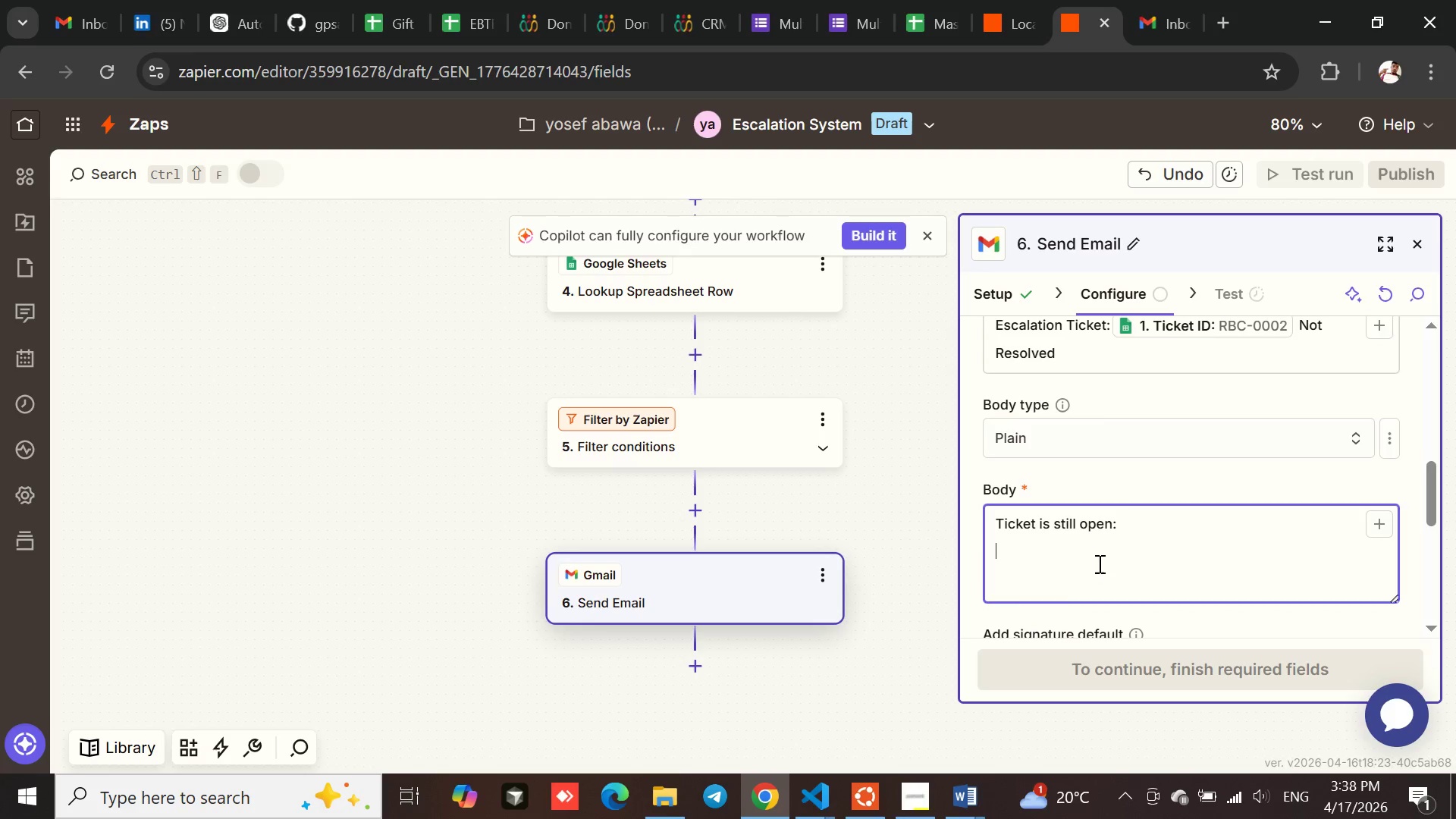 
key(Enter)
 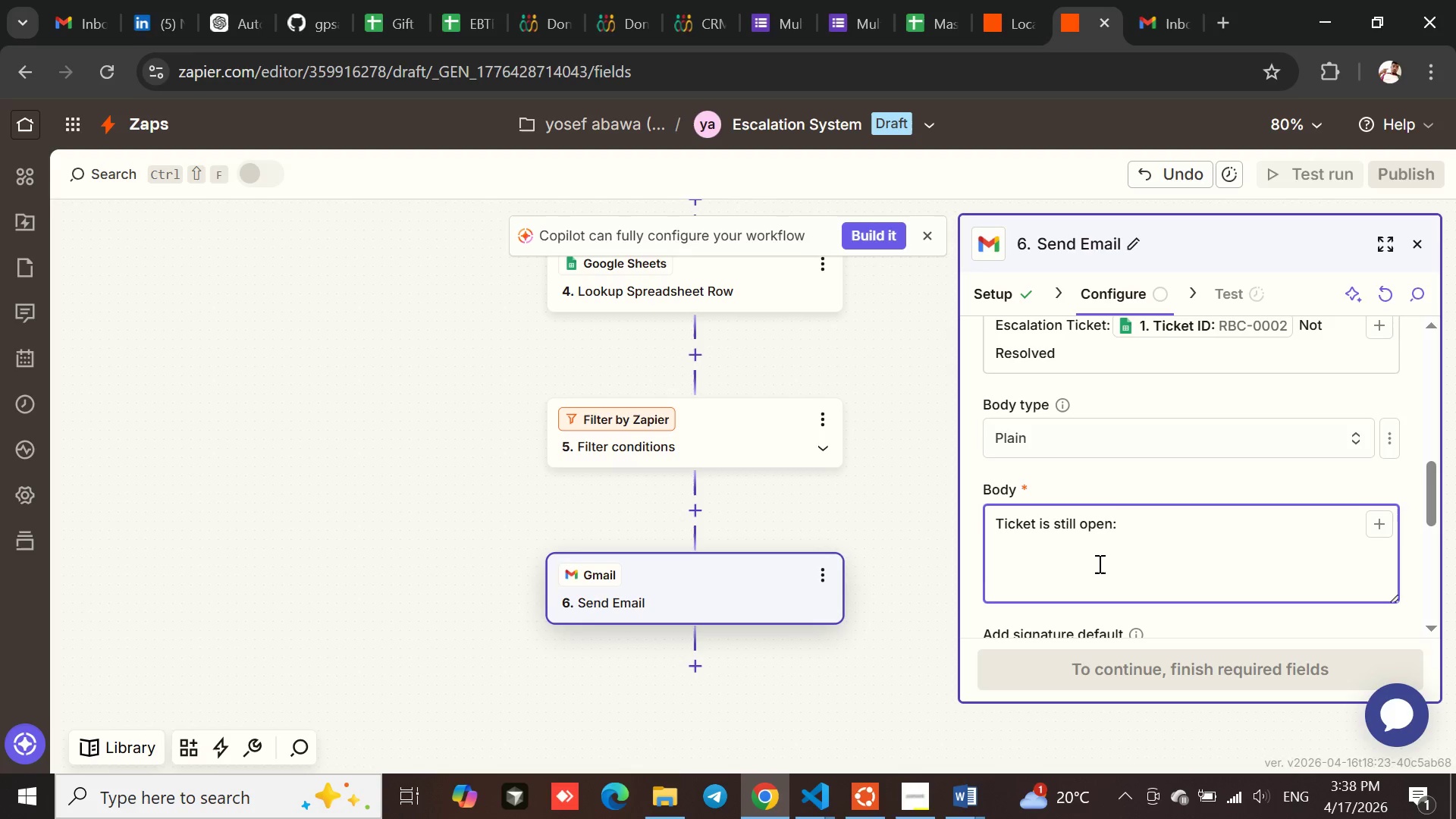 
key(Shift+ShiftLeft)
 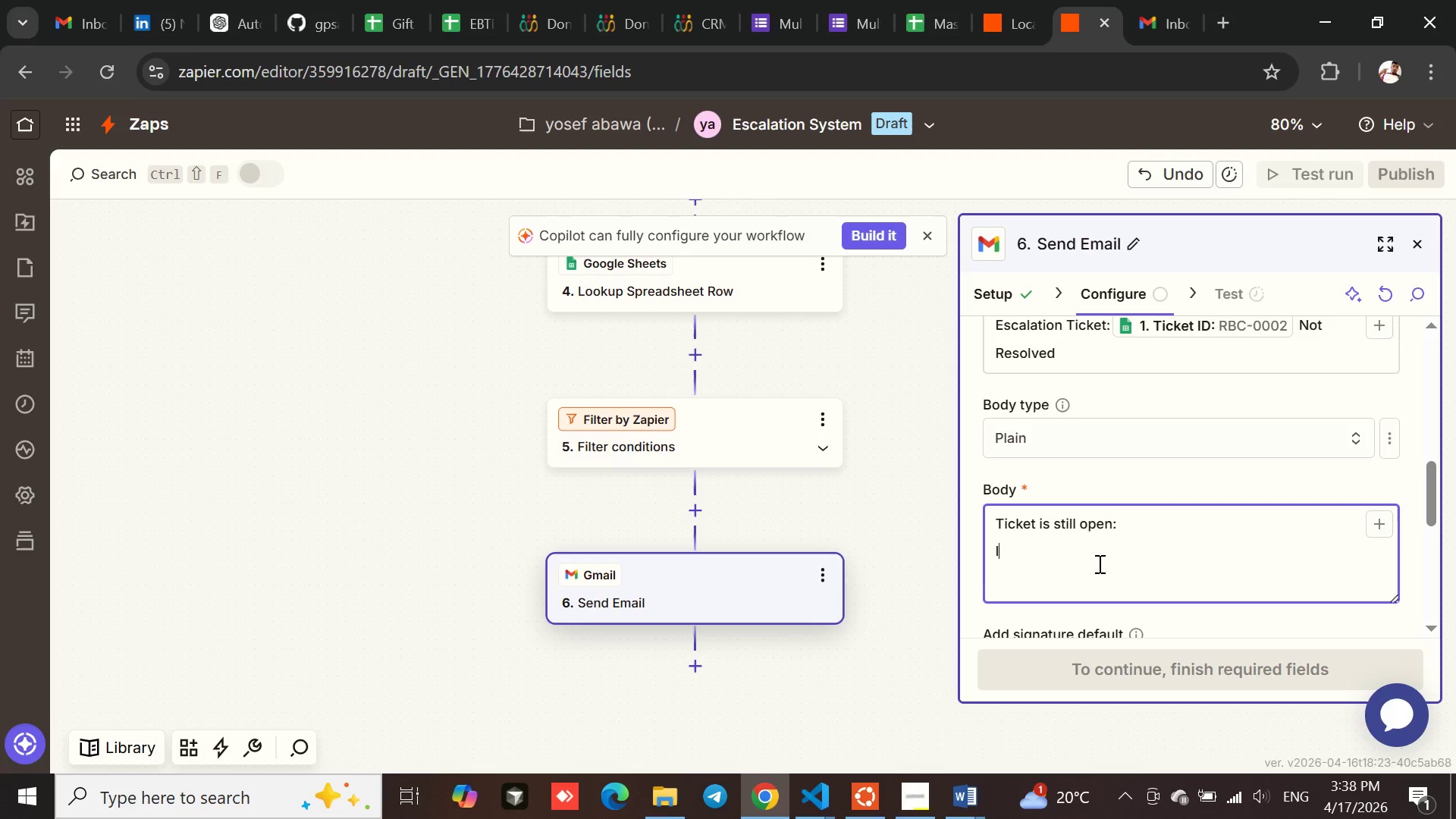 
key(Shift+I)
 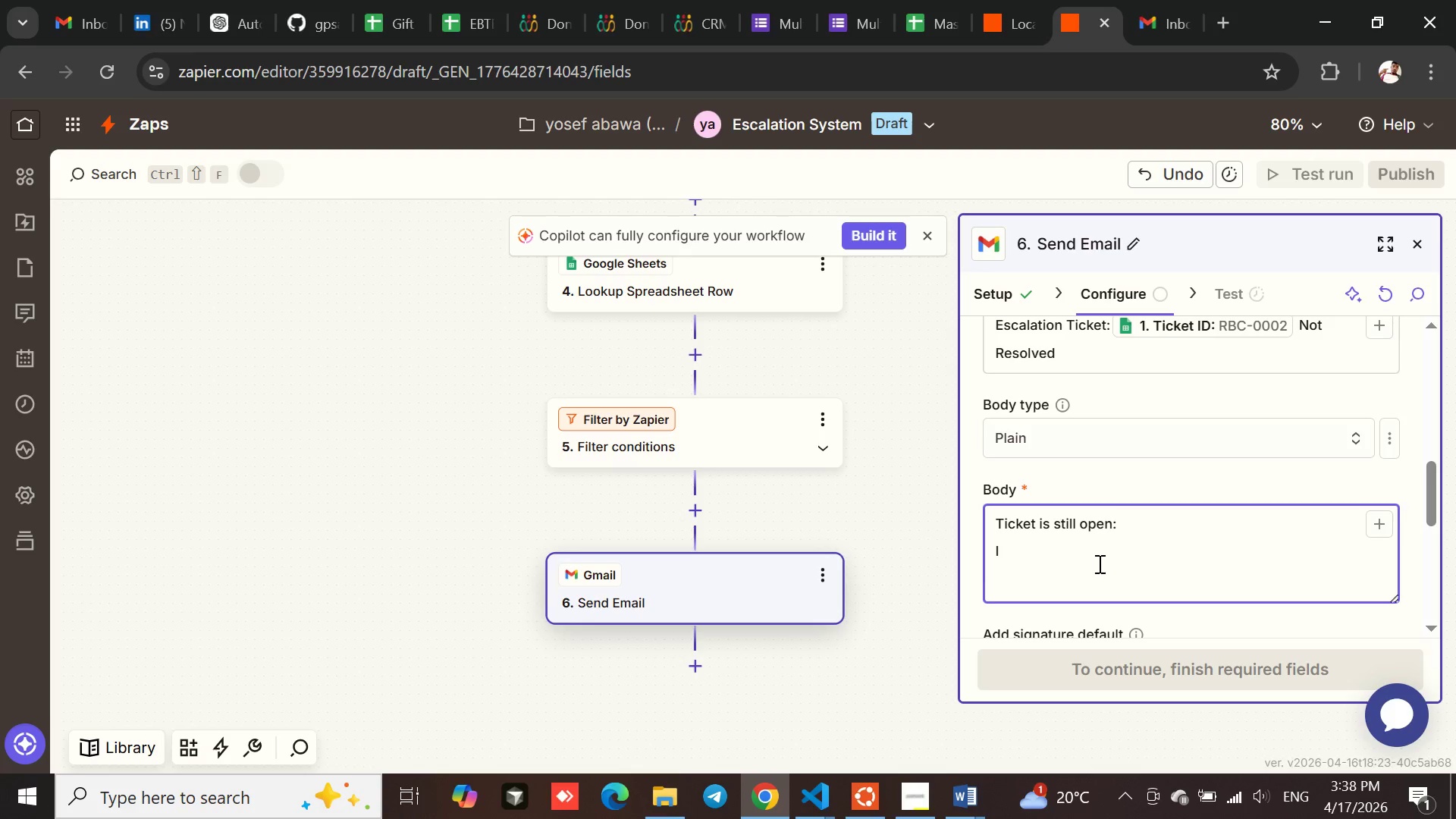 
key(Shift+ShiftLeft)
 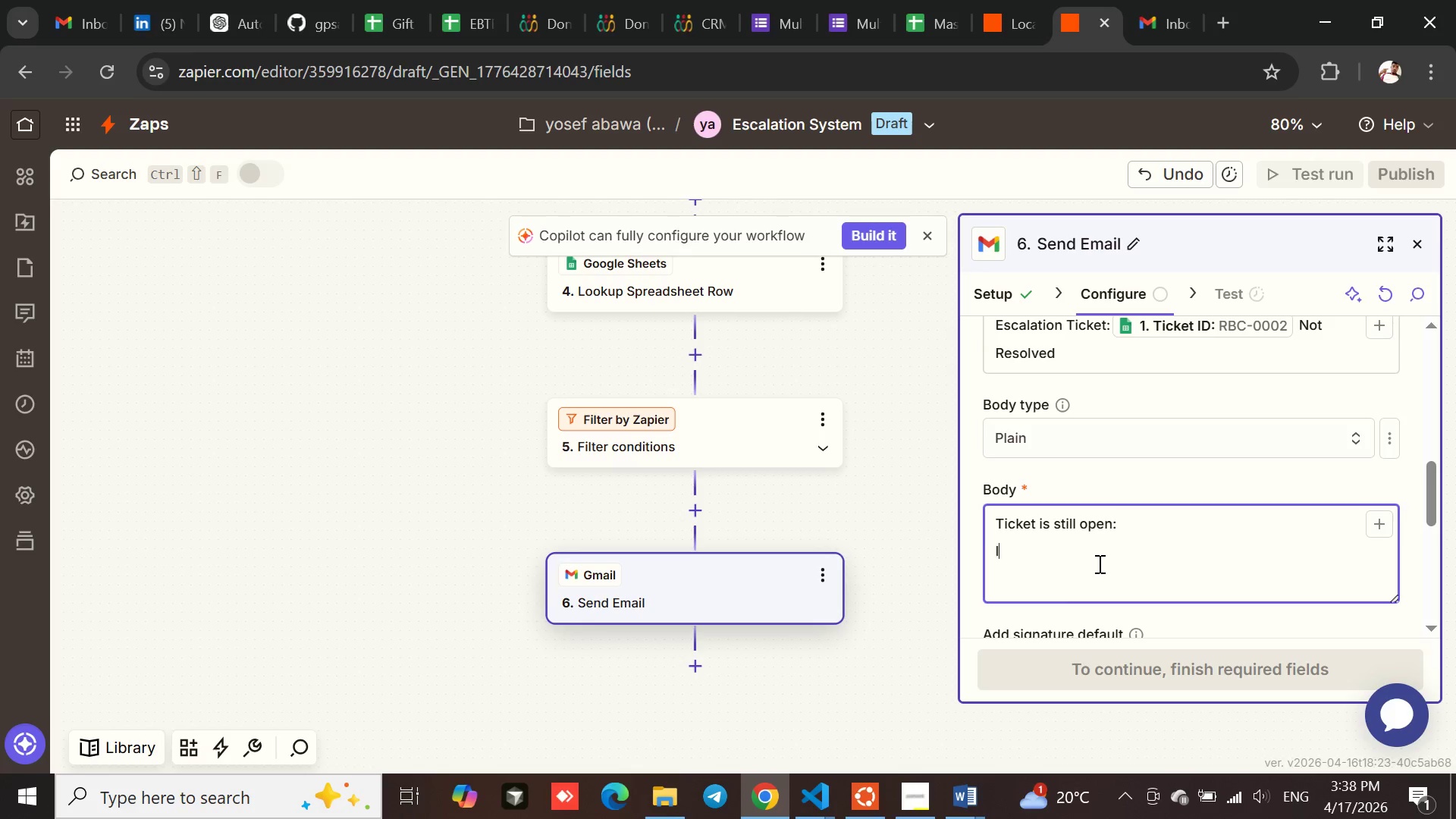 
key(Shift+D)
 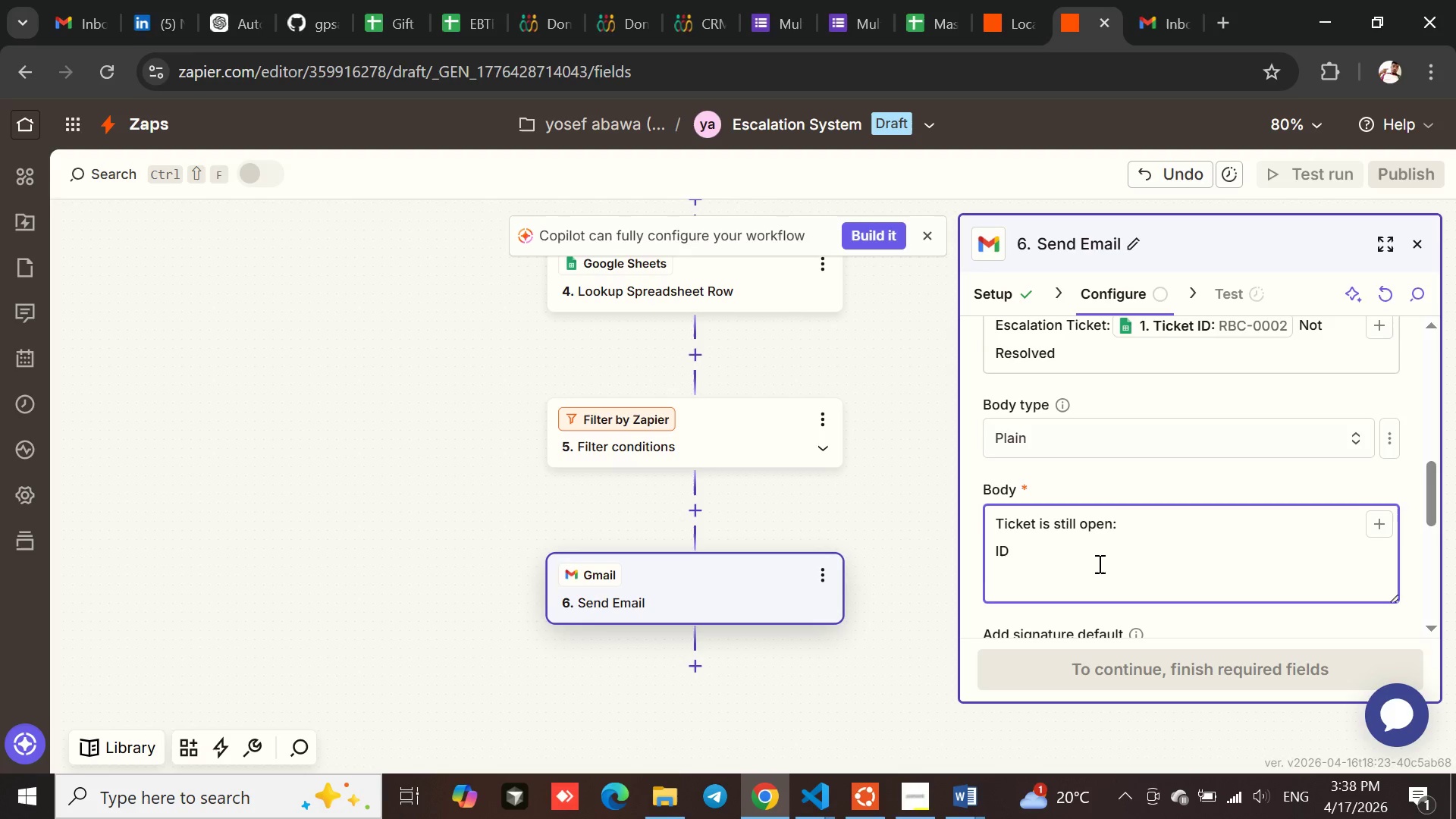 
key(Shift+ShiftRight)
 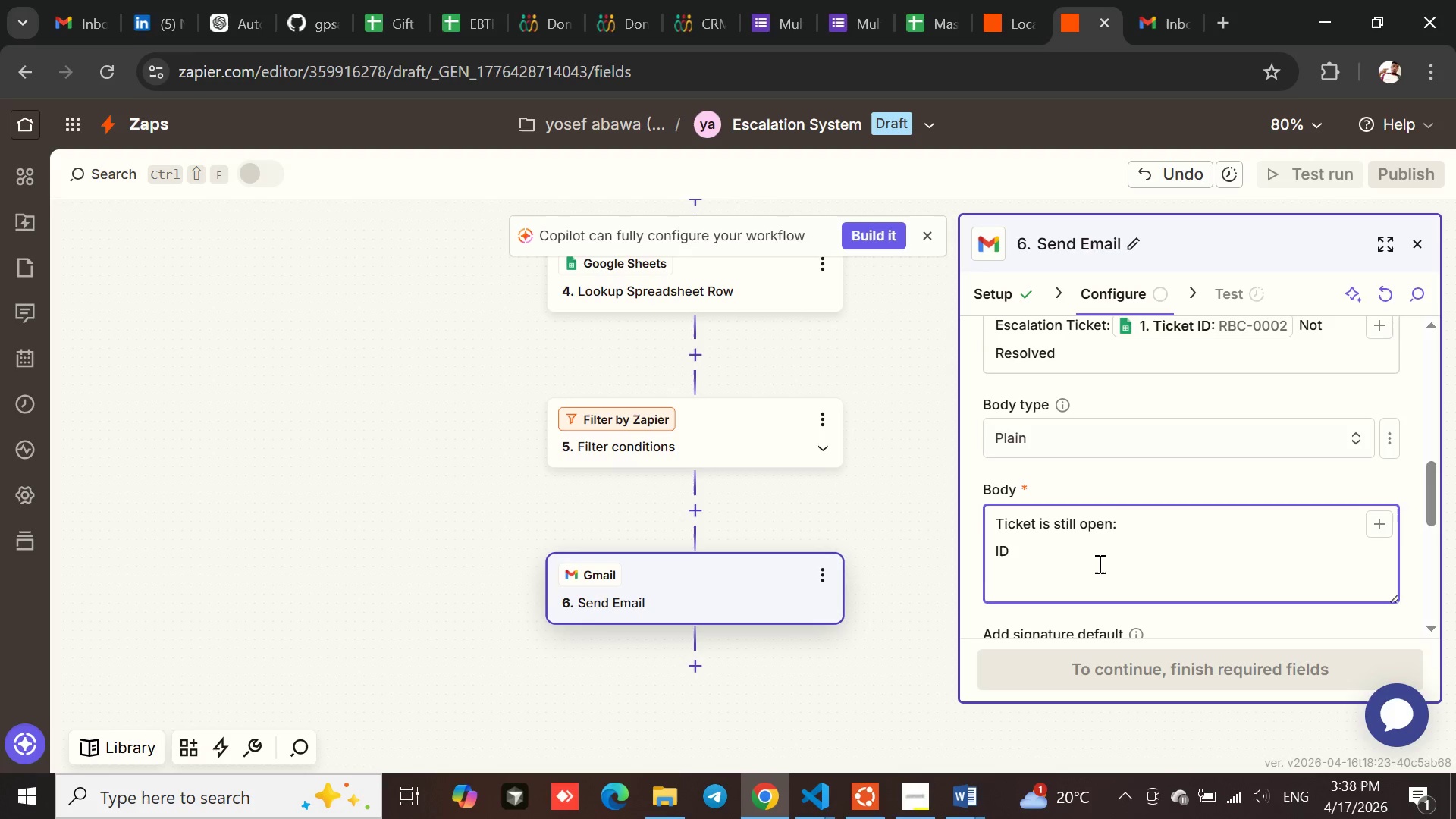 
key(Shift+Semicolon)
 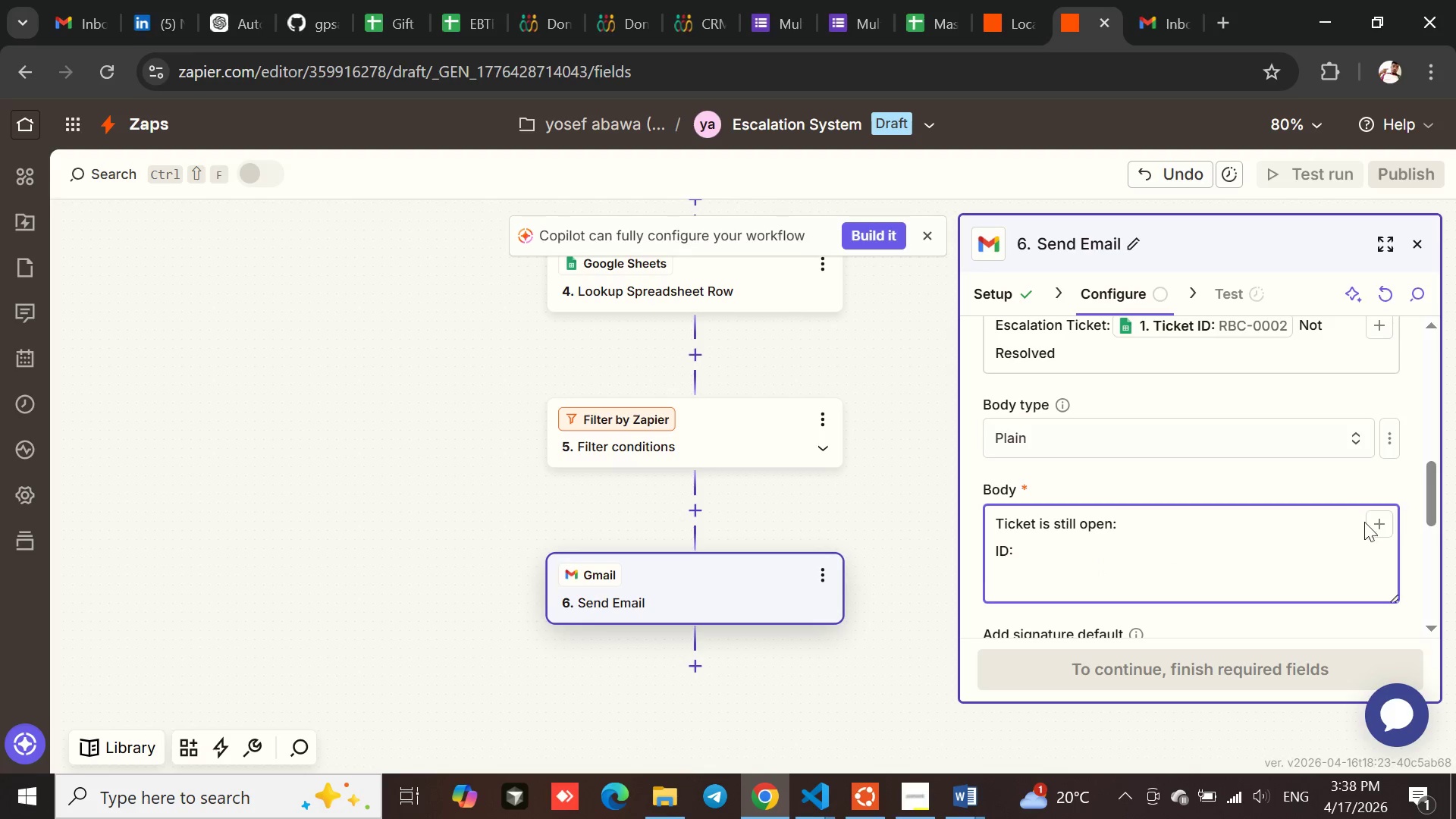 
left_click([1385, 522])
 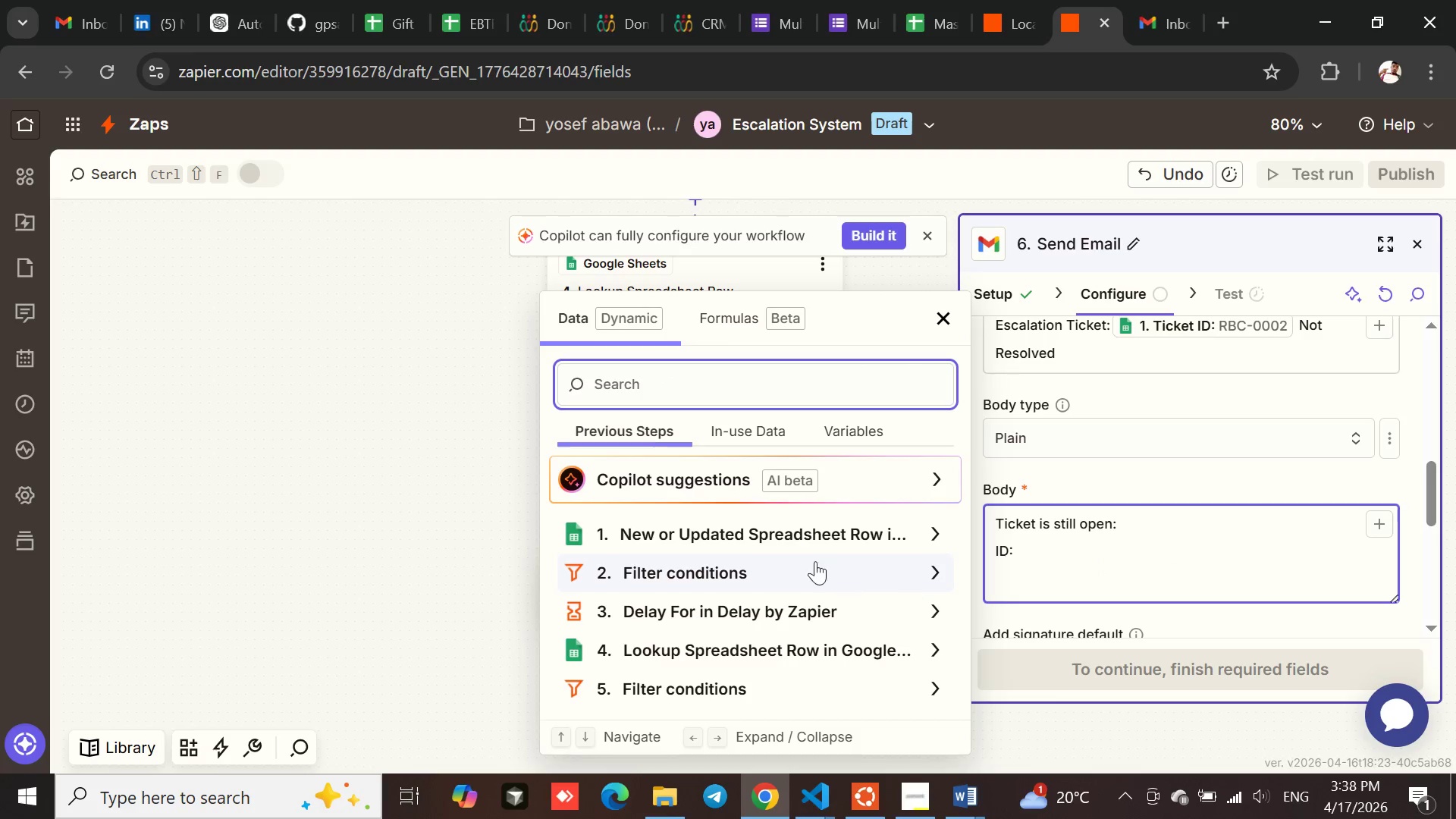 
left_click([768, 532])
 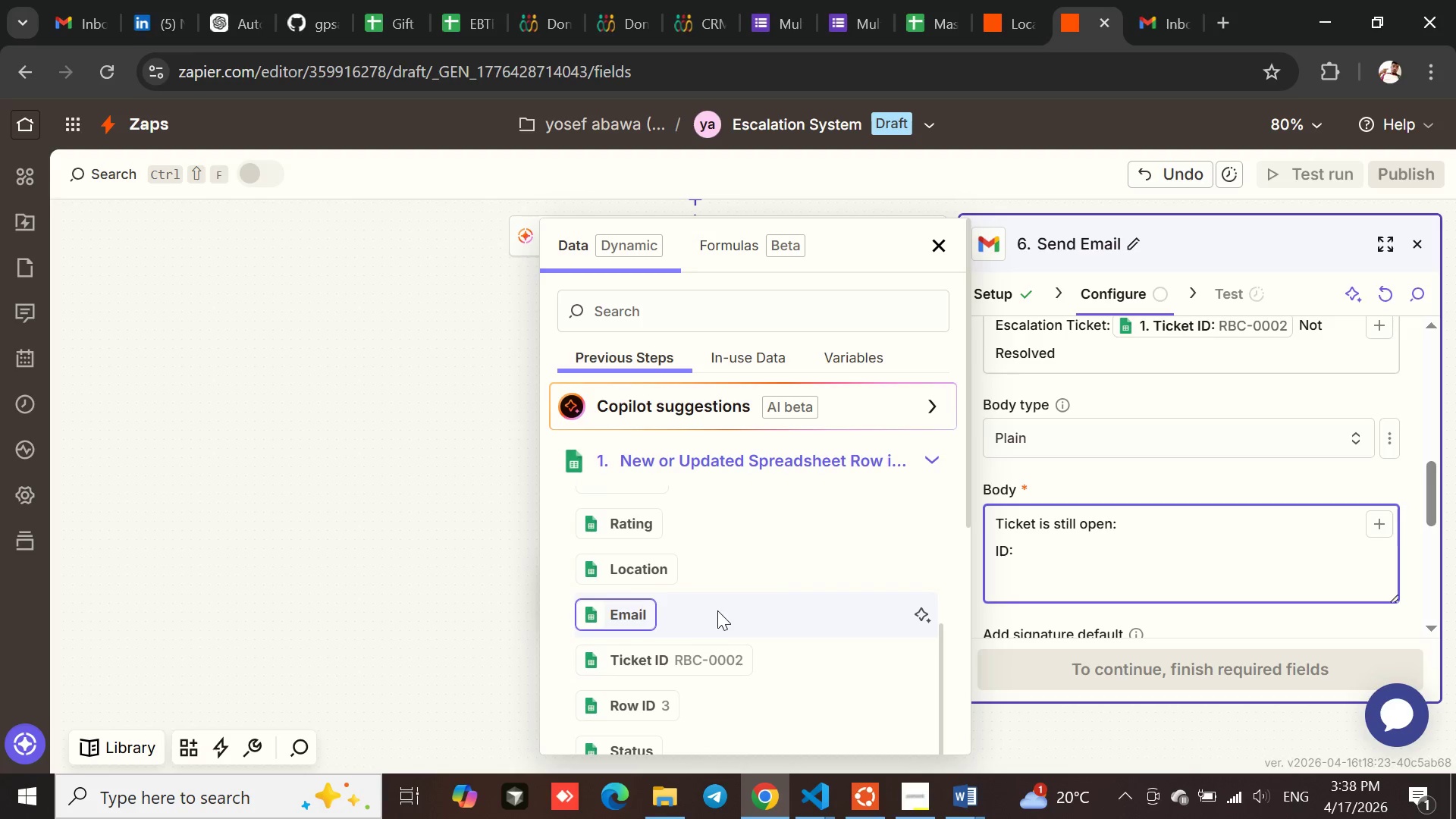 
left_click([651, 656])
 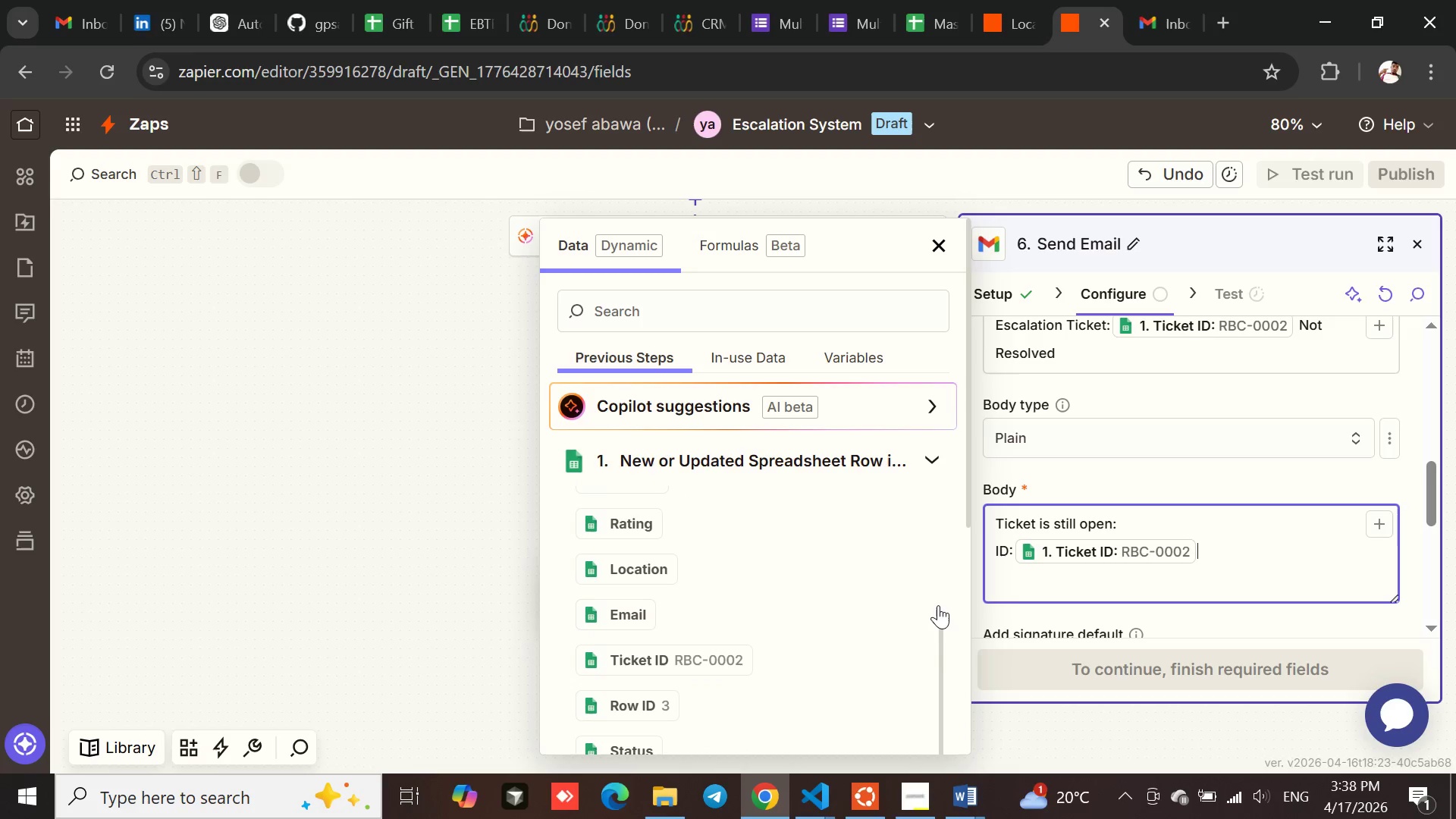 
key(Enter)
 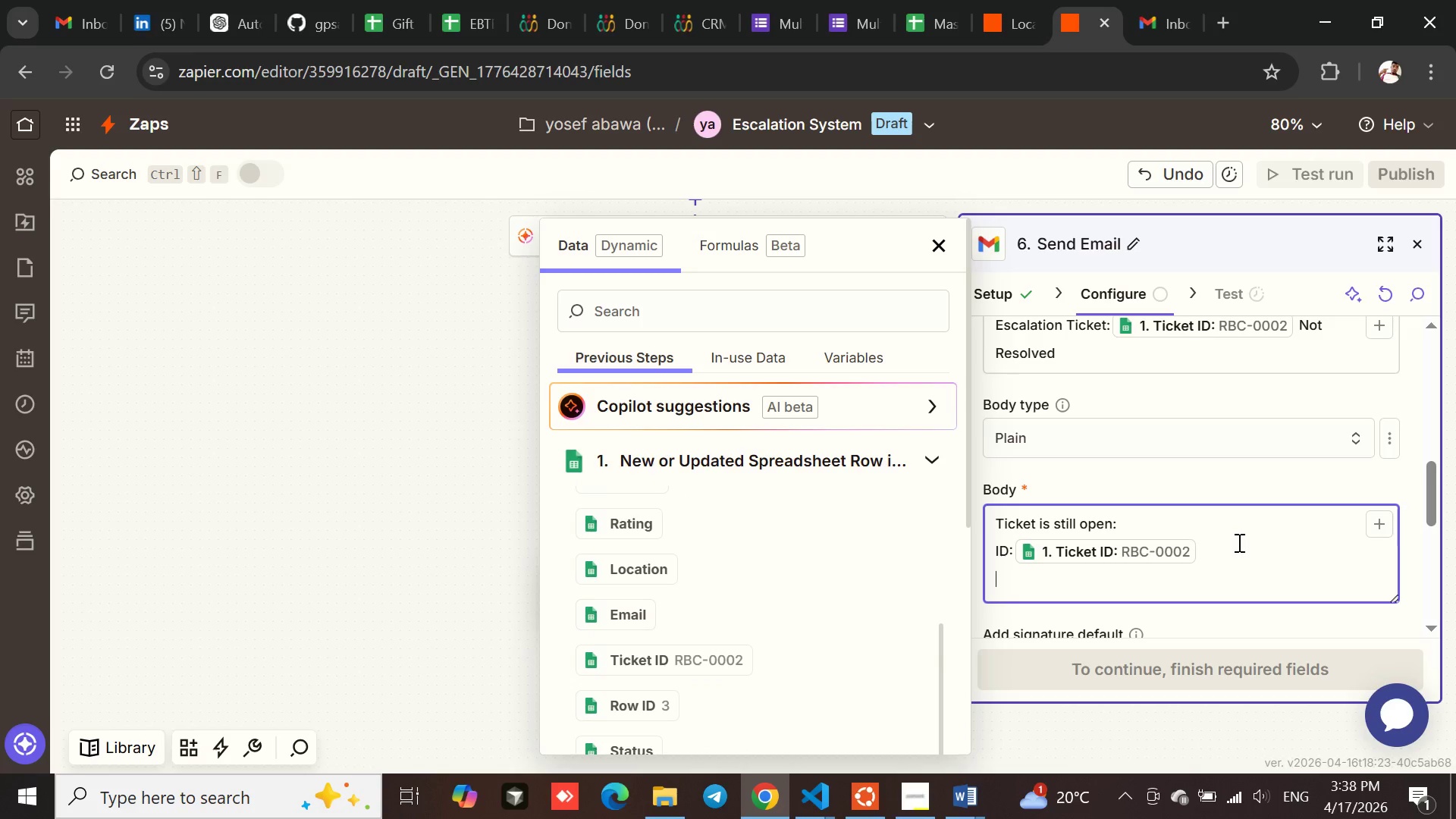 
type(Location:)
 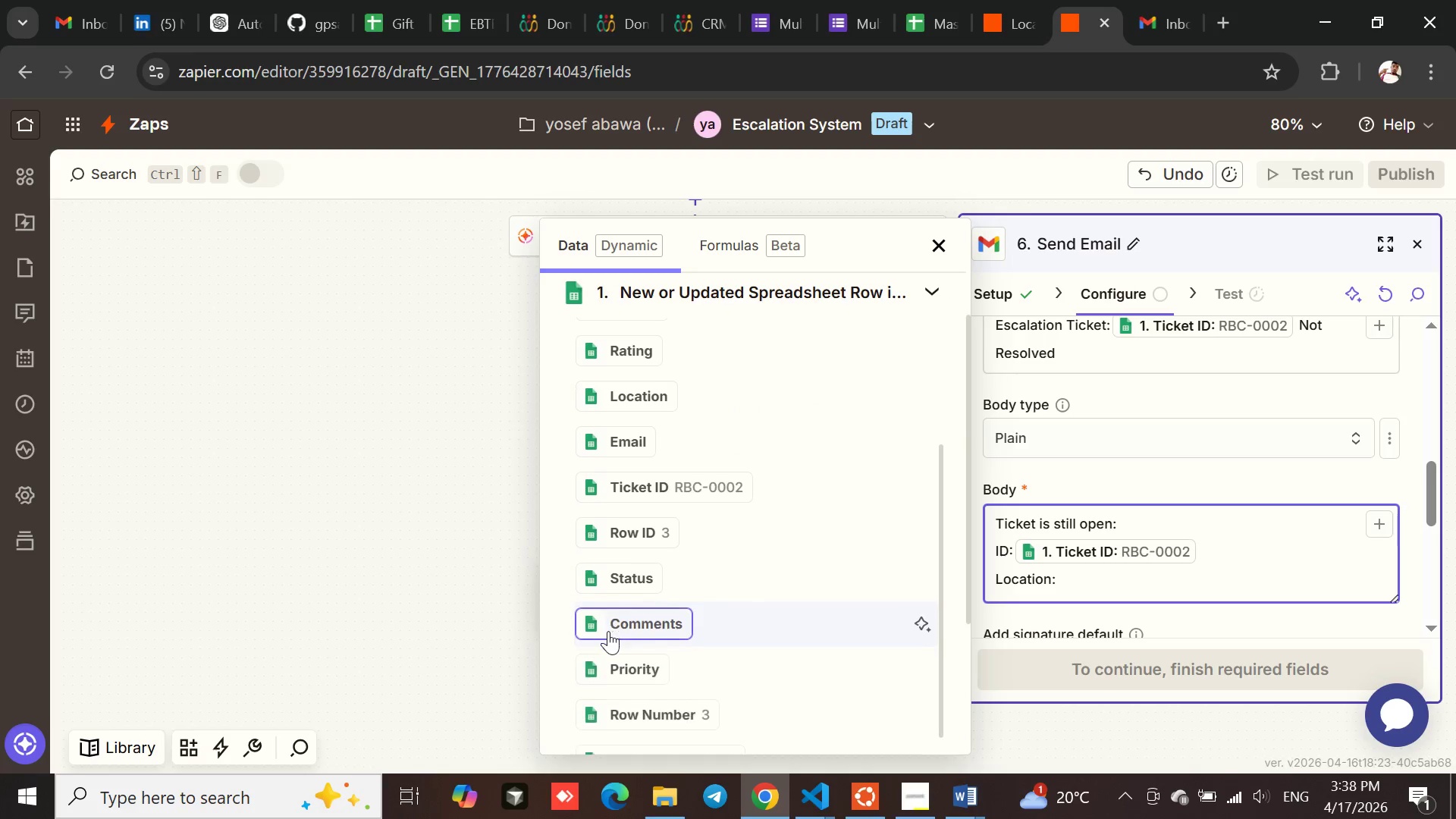 
mouse_move([637, 619])
 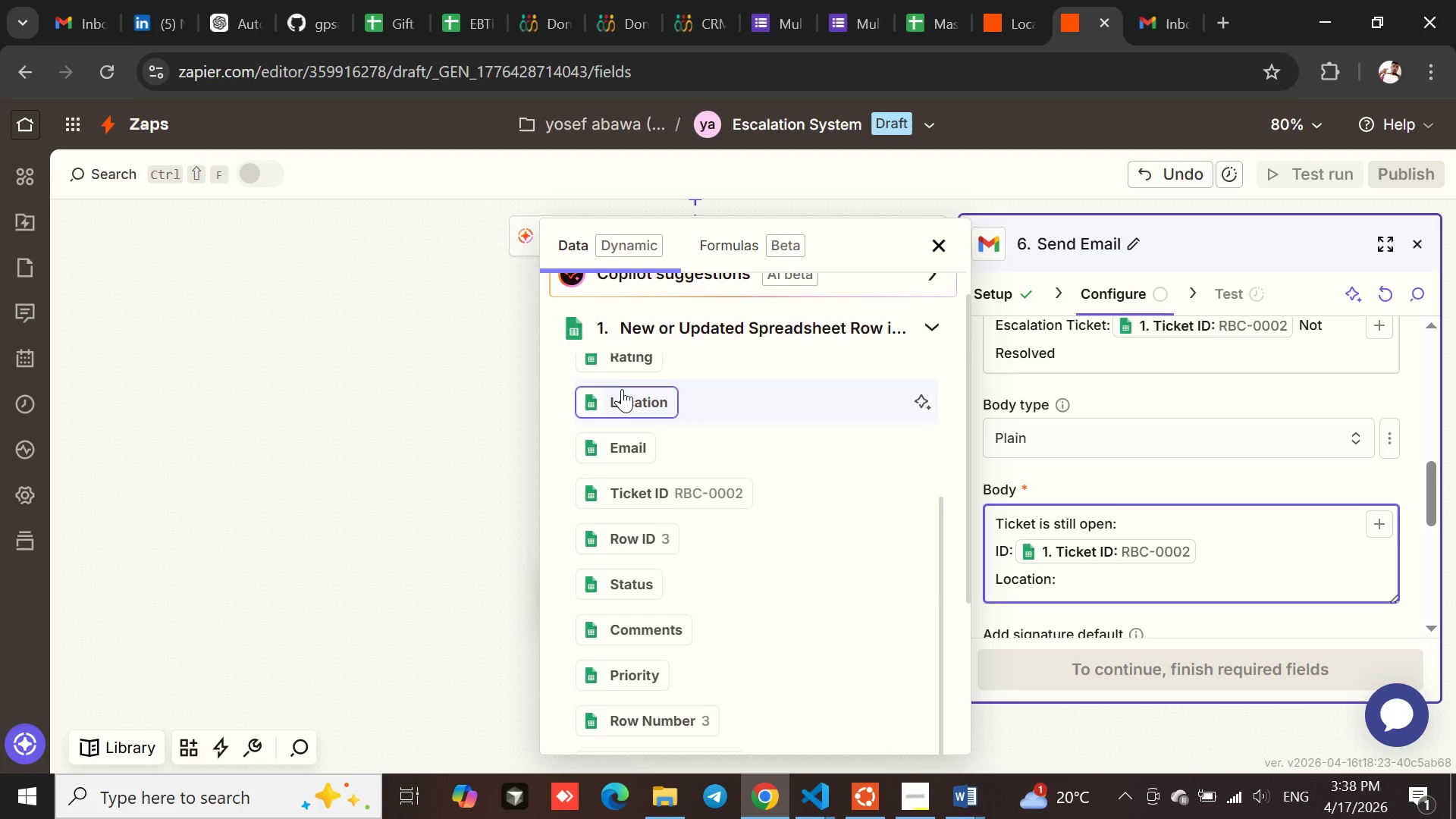 
left_click([629, 398])
 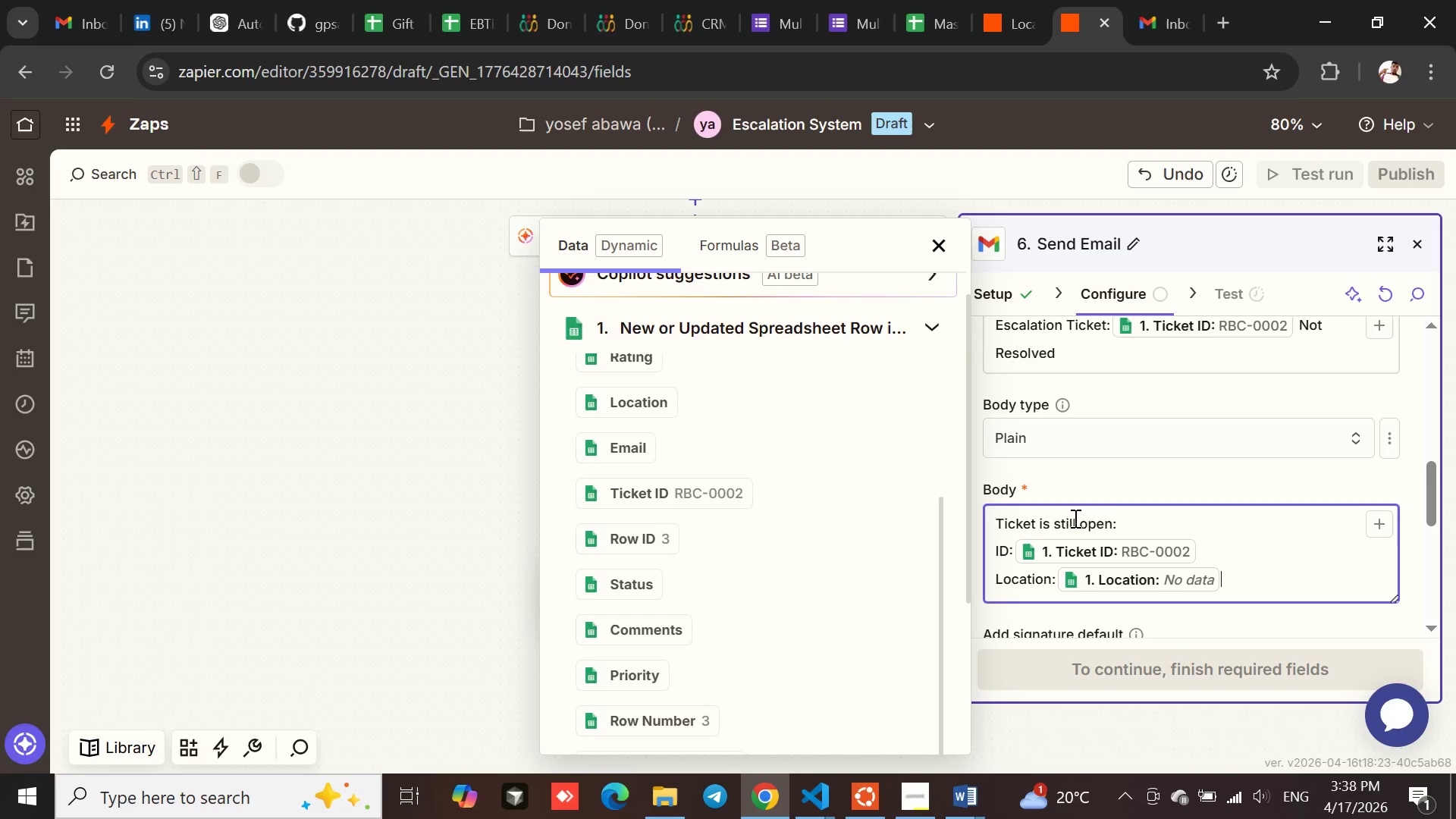 
key(Enter)
 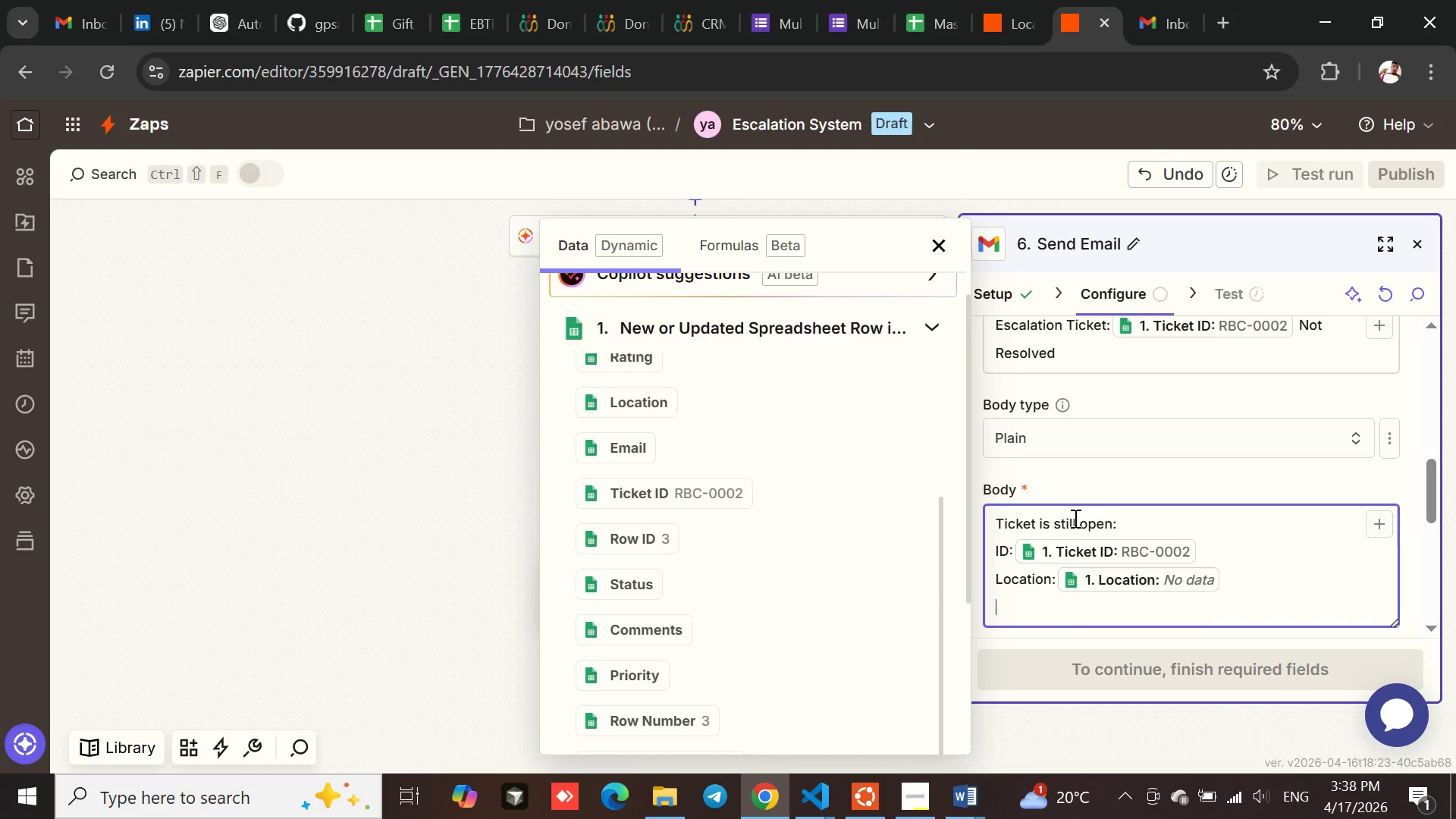 
type(Rating:)
 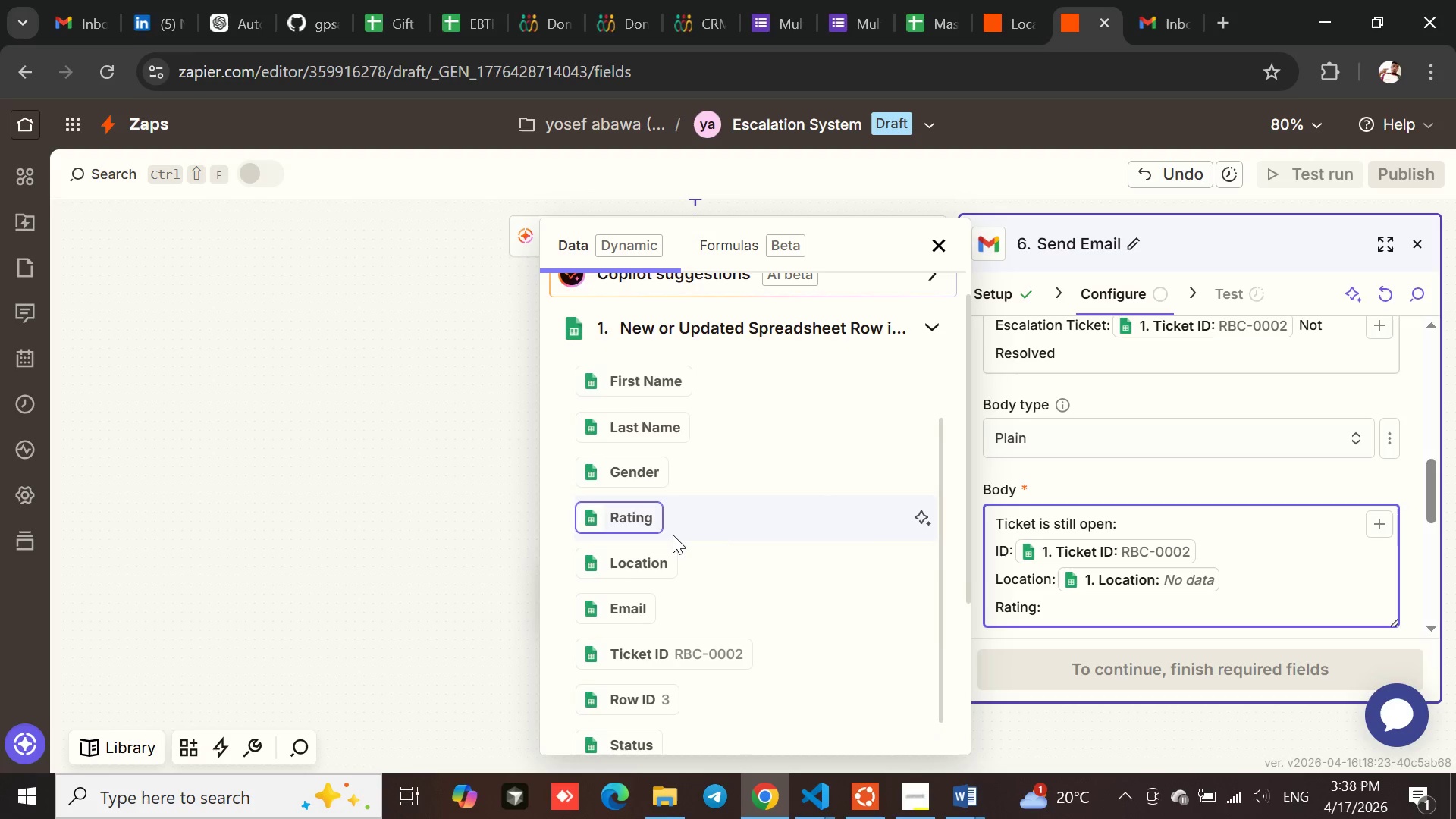 
left_click([629, 513])
 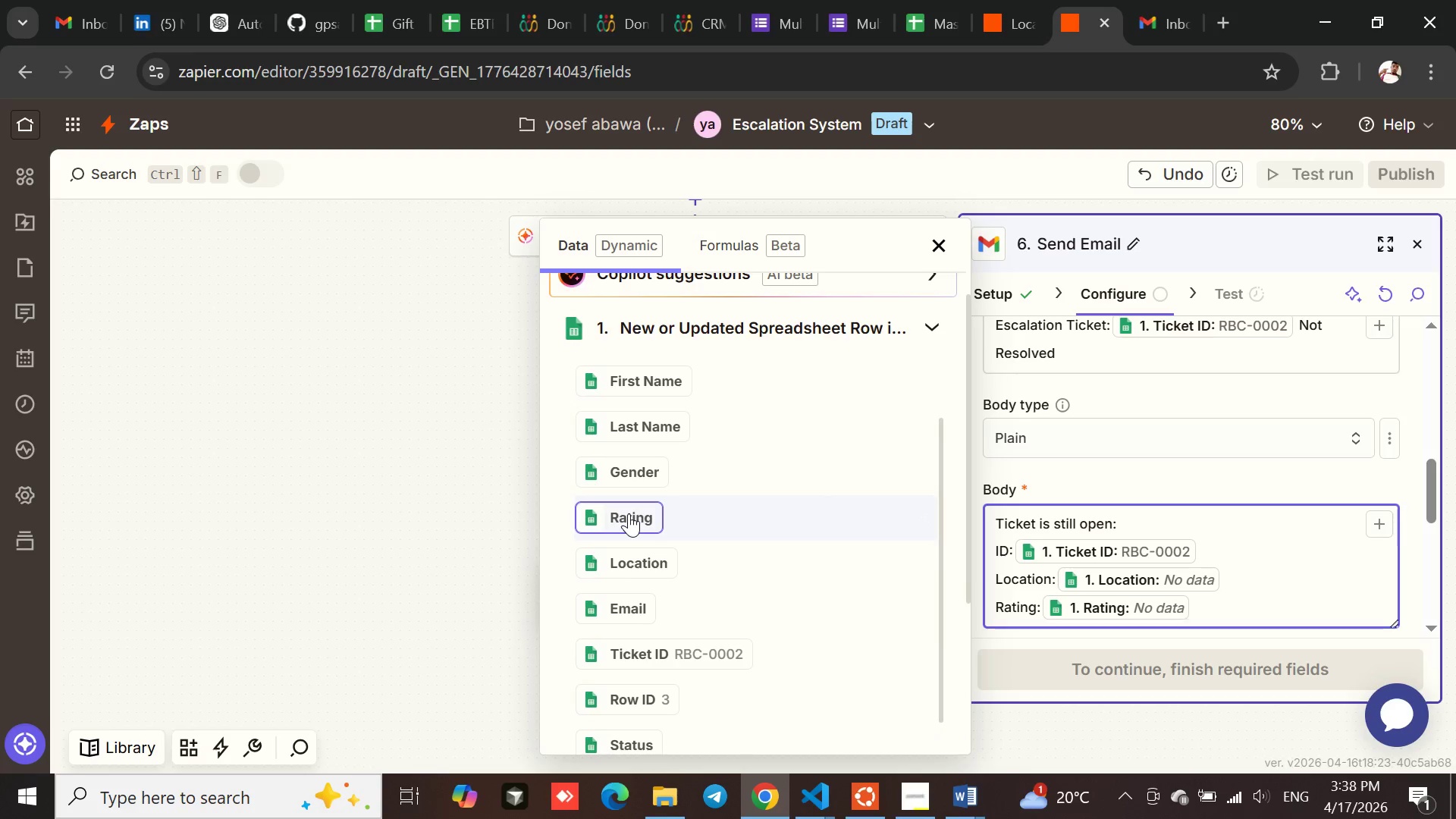 
key(Enter)
 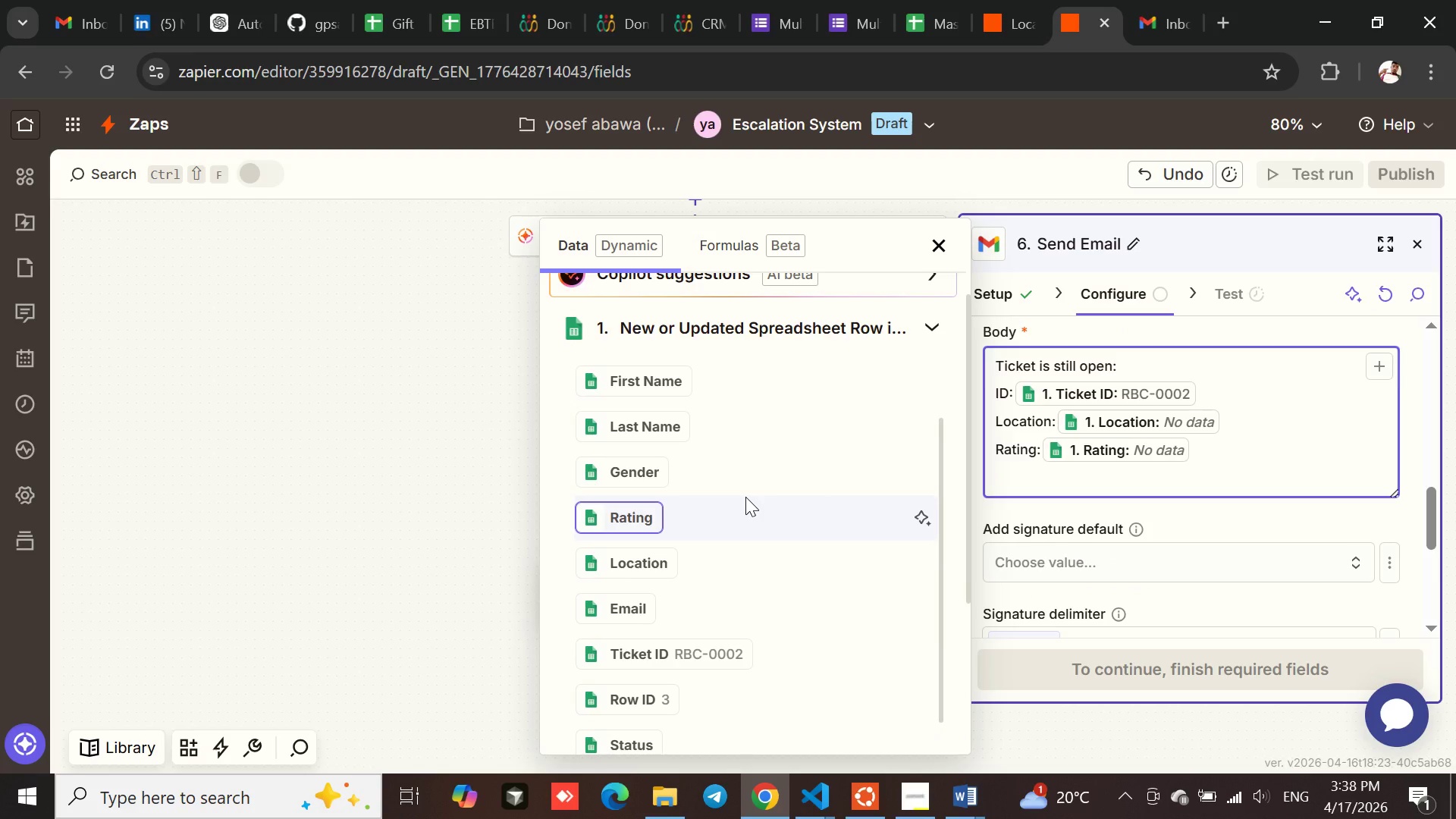 
type(Comments:C)
key(Backspace)
 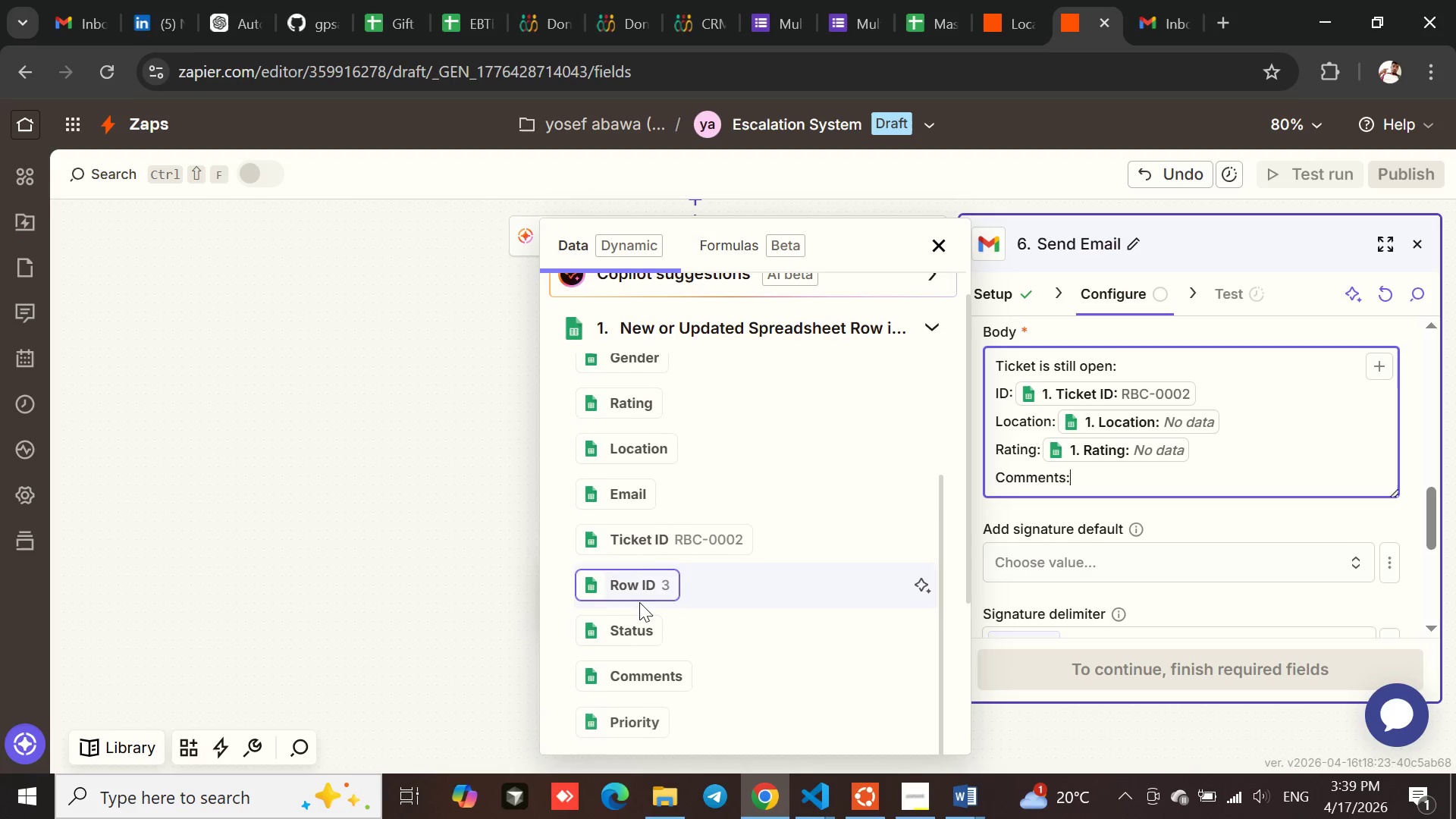 
left_click([628, 668])
 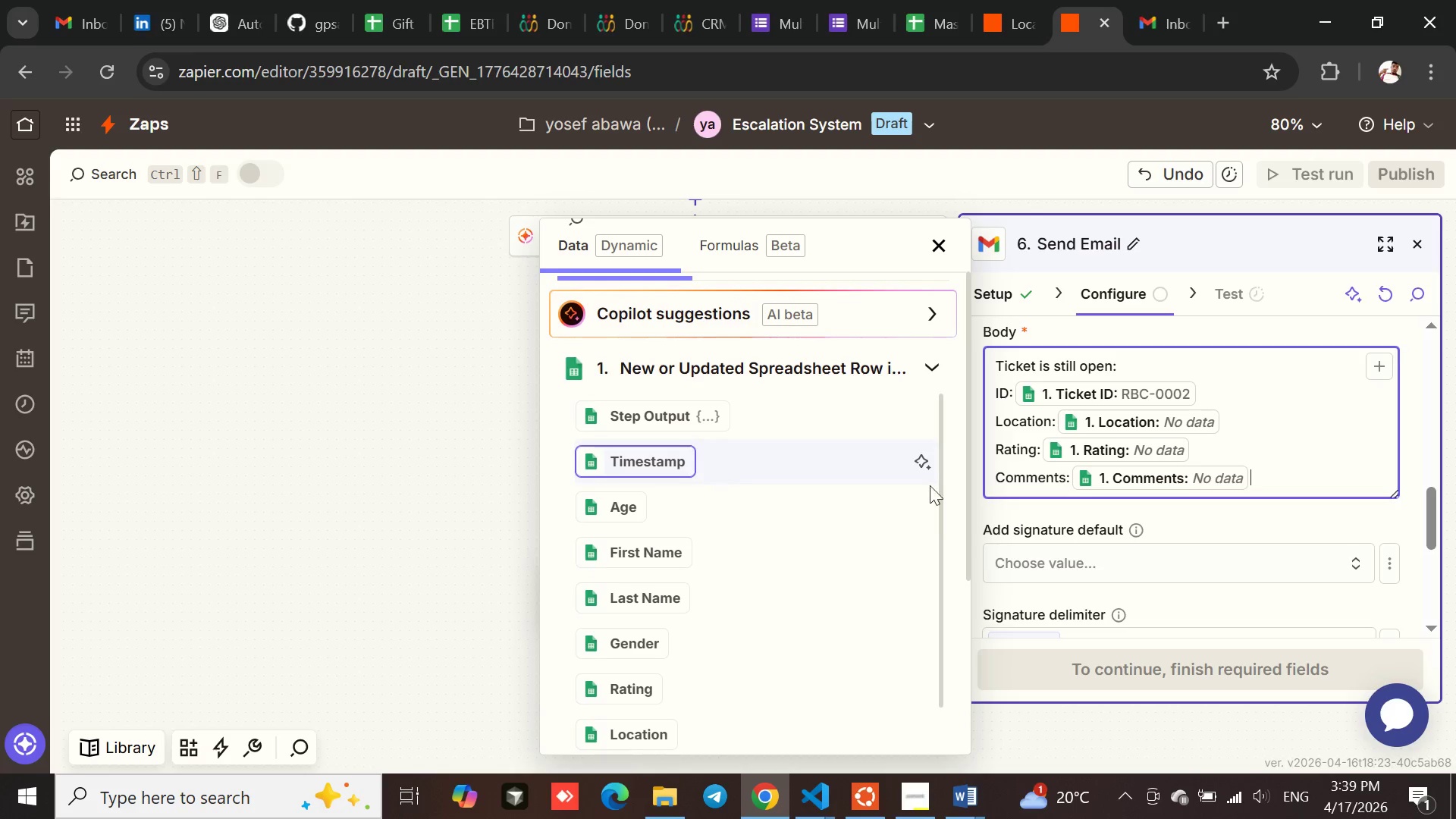 
left_click([1210, 510])
 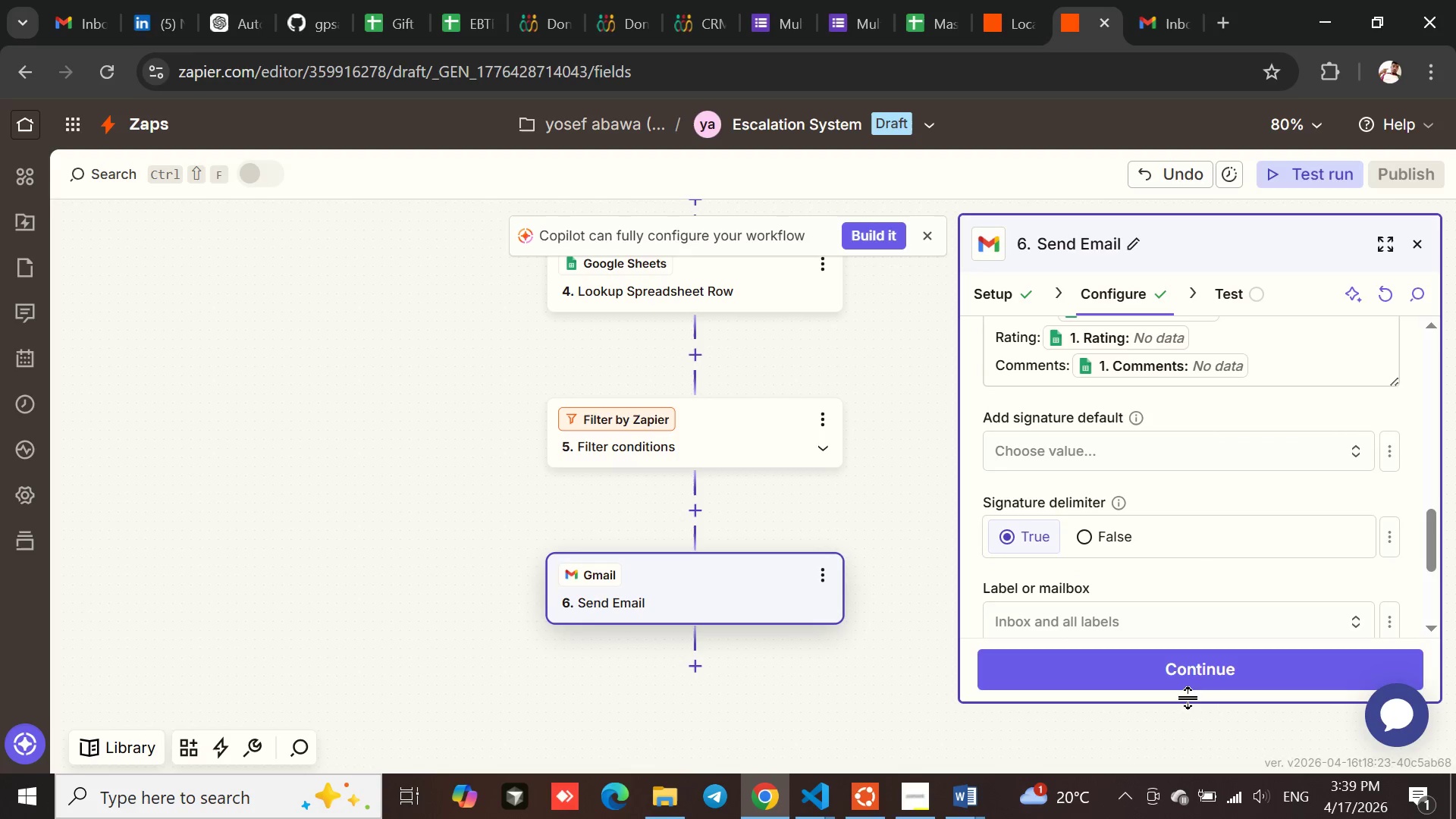 
left_click([1173, 656])
 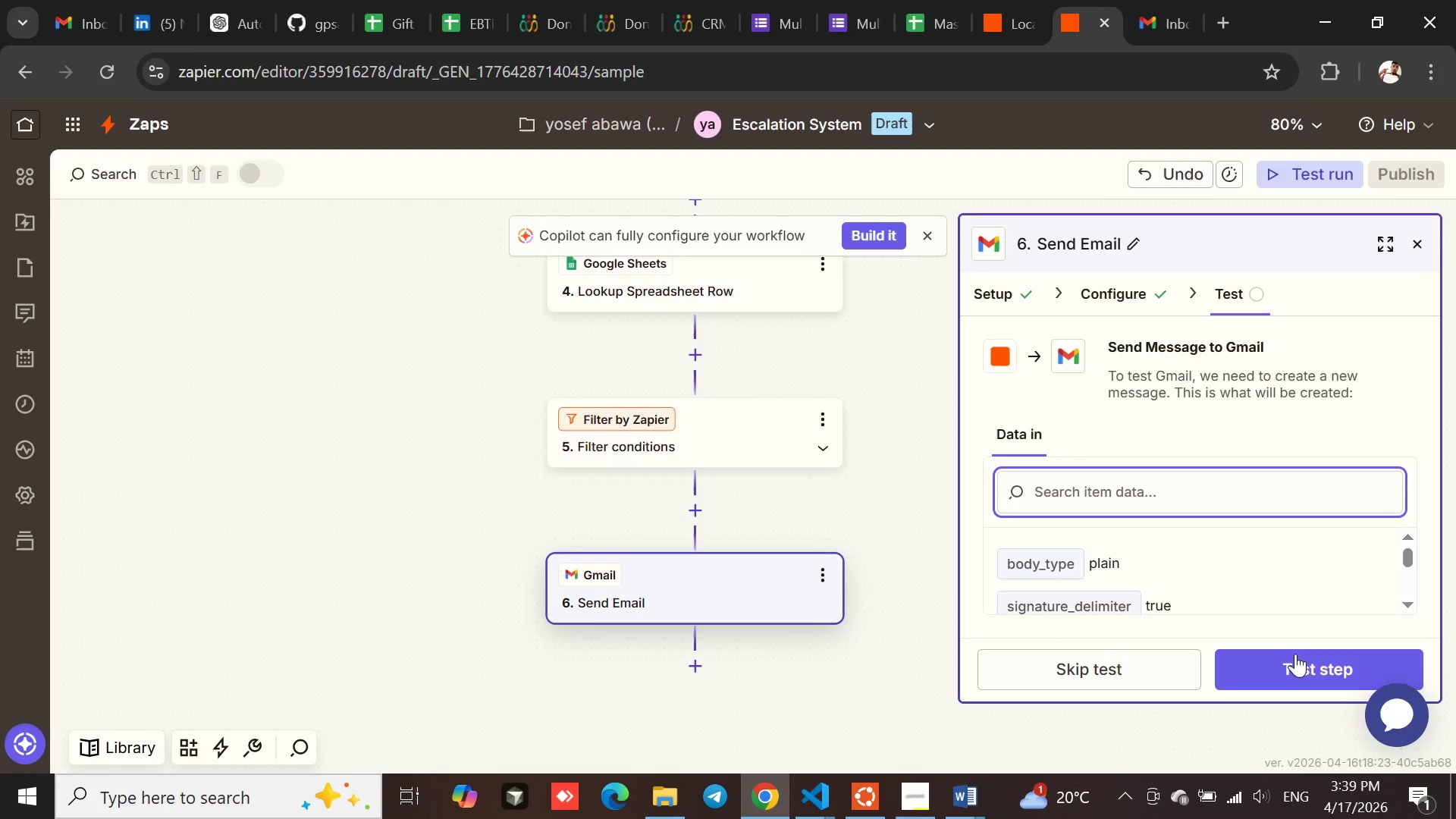 
left_click([1282, 667])
 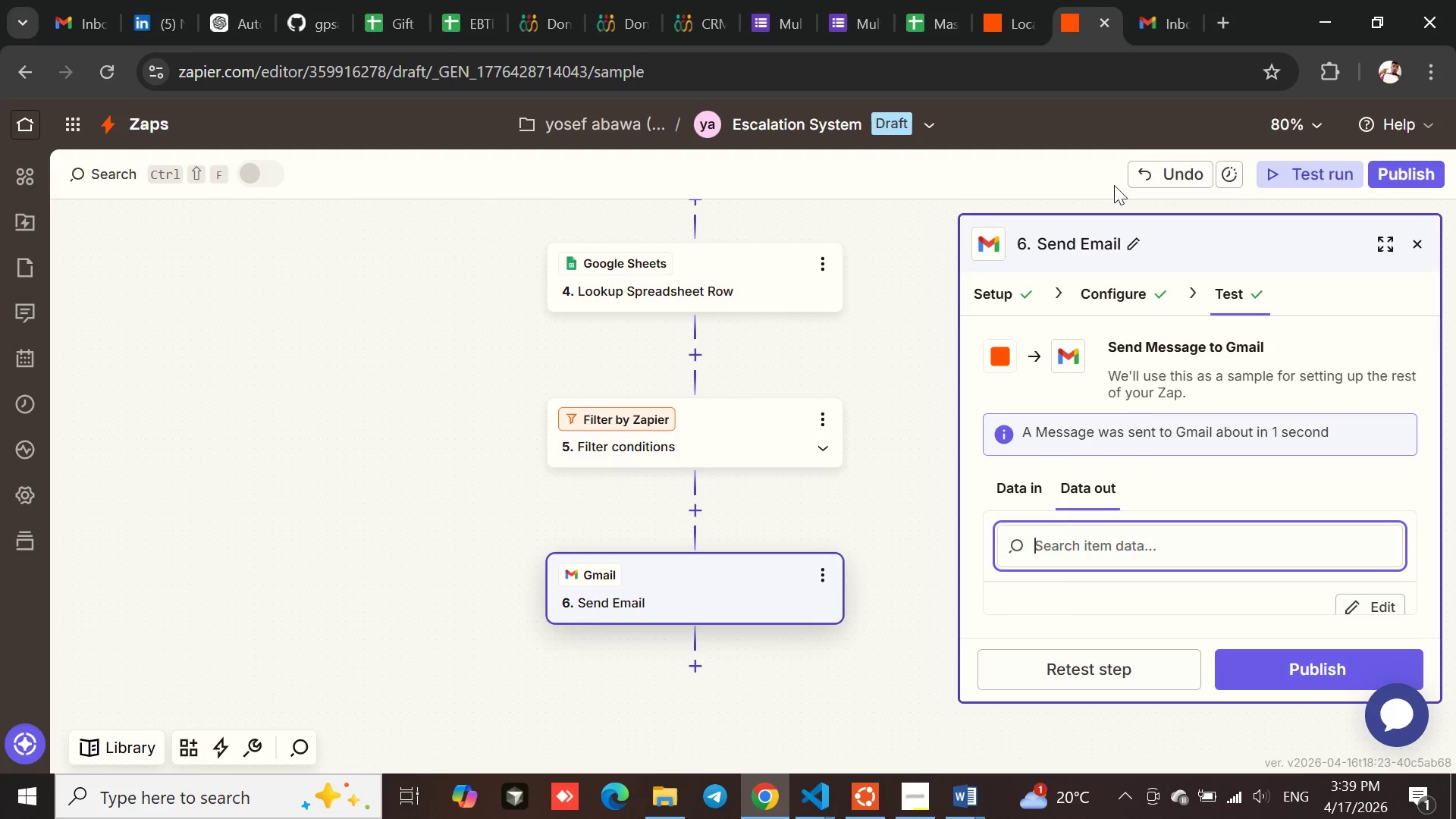 
left_click([1176, 0])
 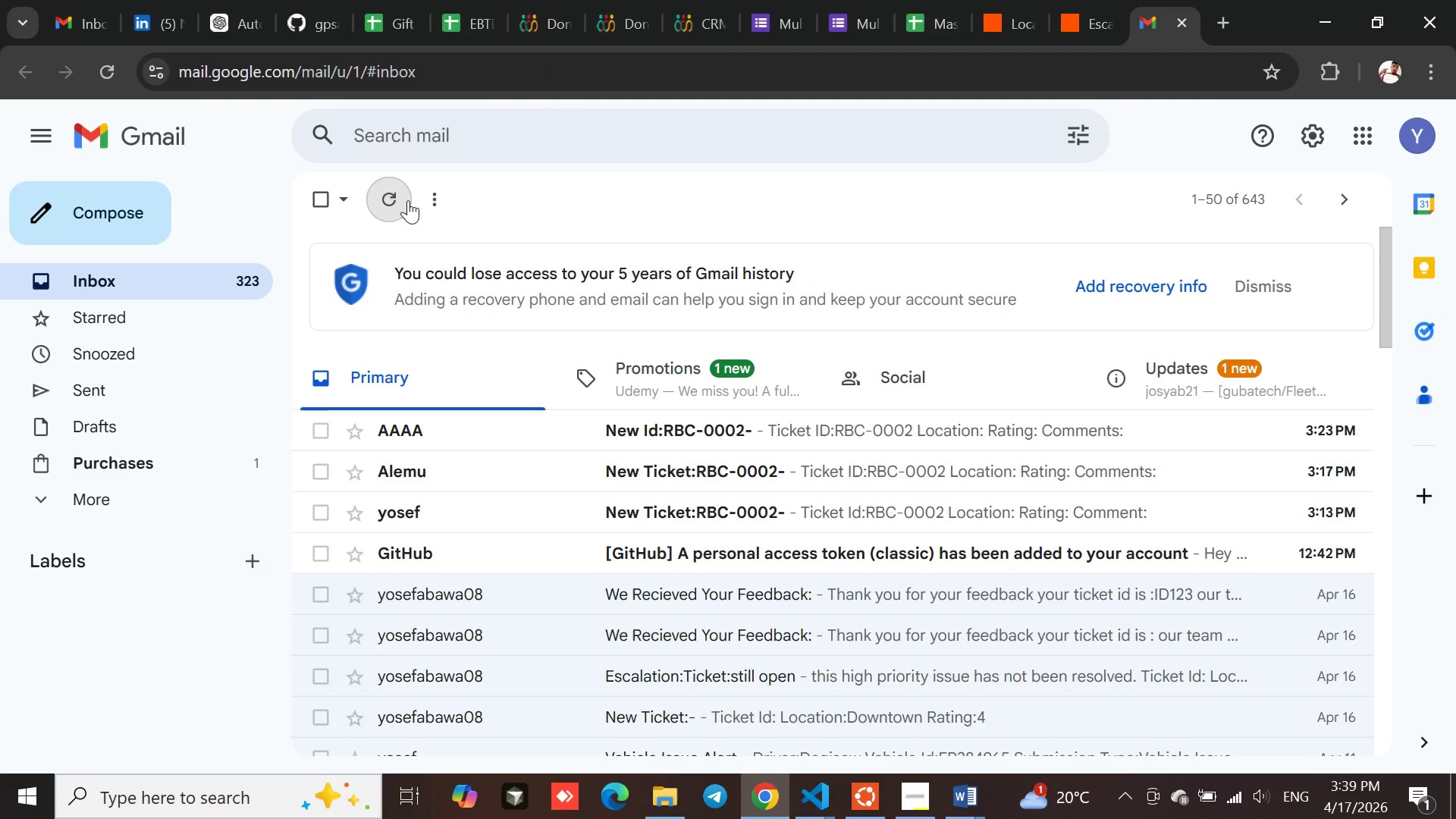 
left_click([382, 207])
 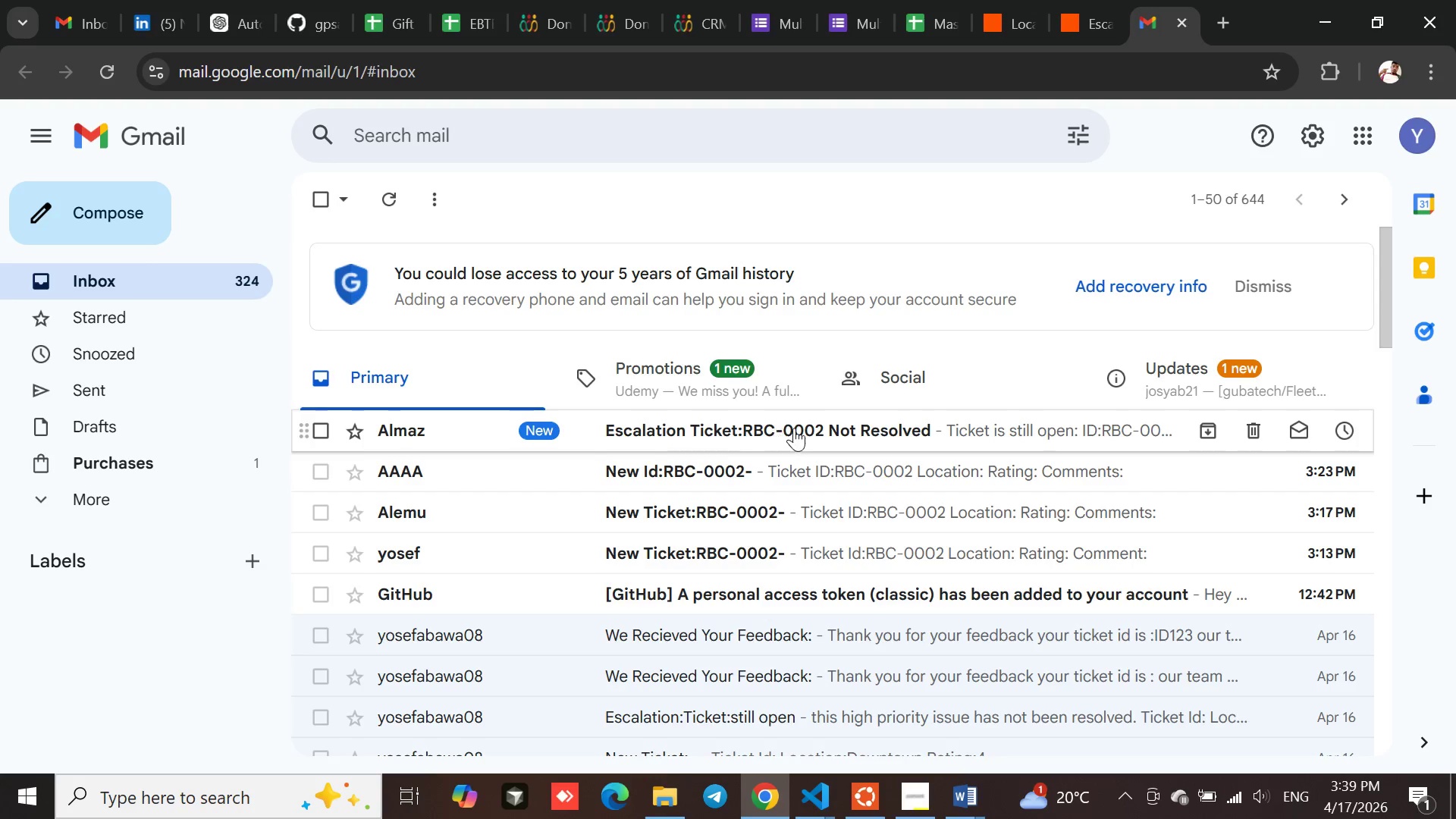 
wait(8.06)
 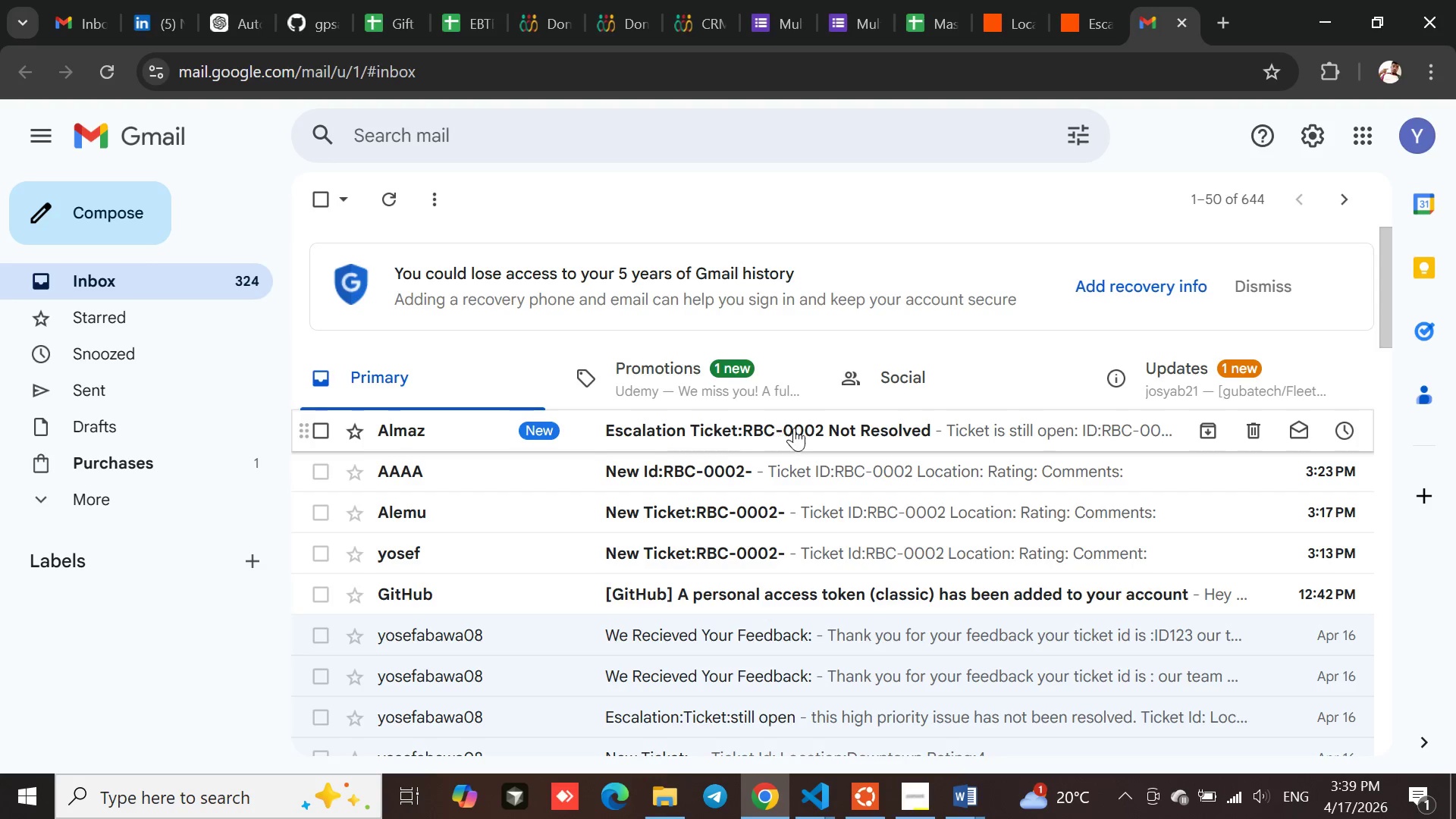 
left_click([1082, 0])
 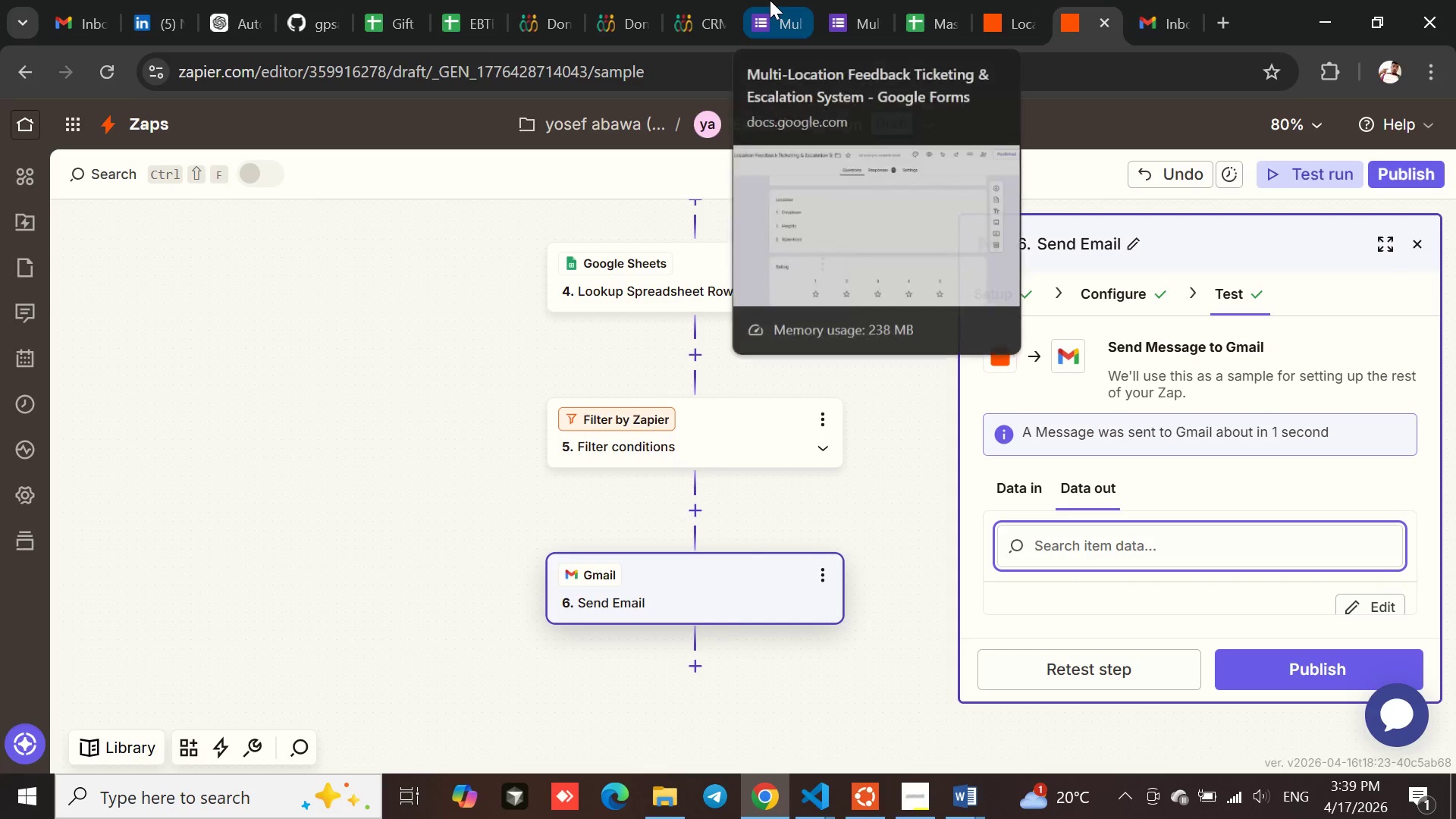 
left_click([861, 0])
 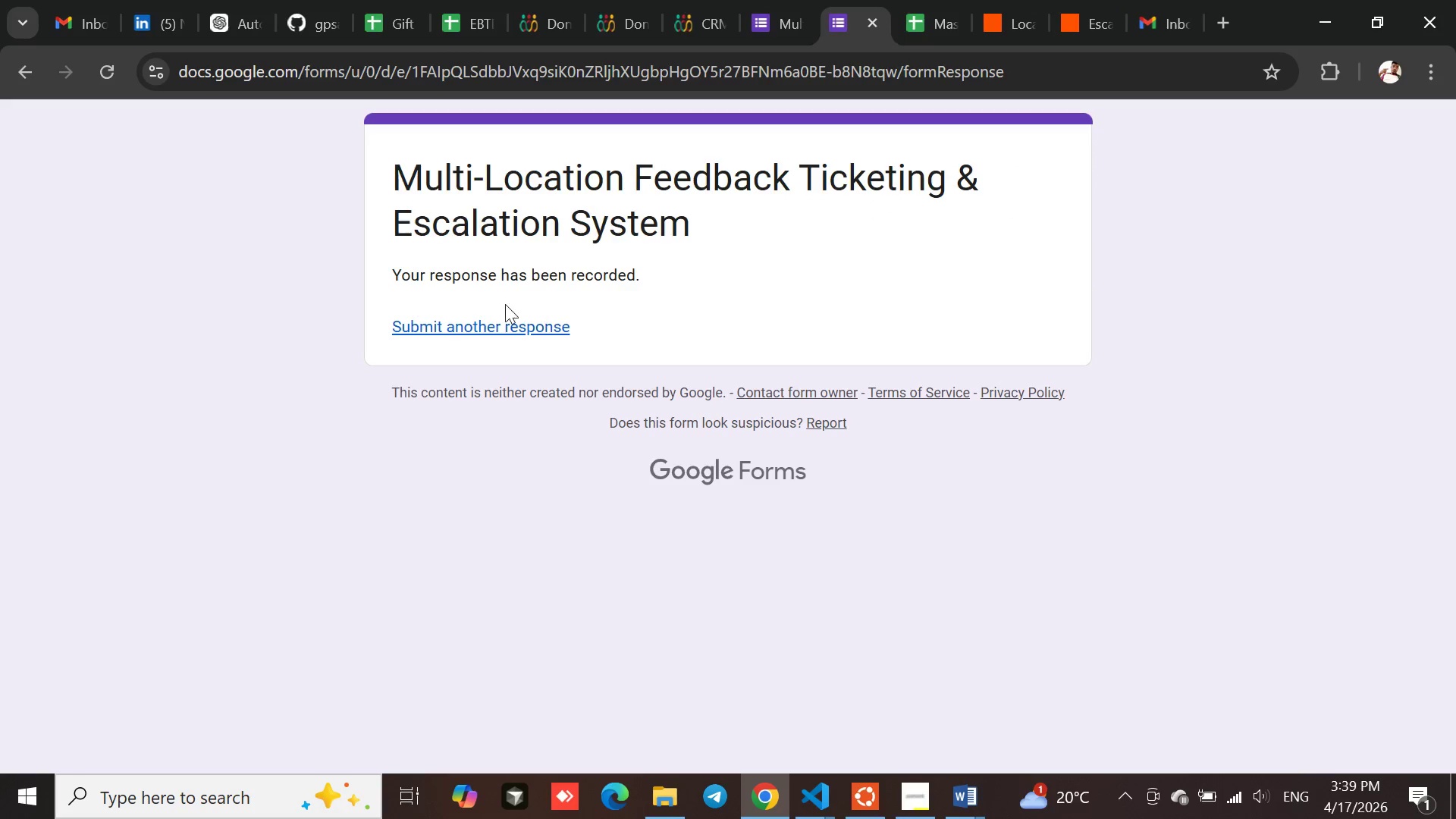 
left_click([460, 328])
 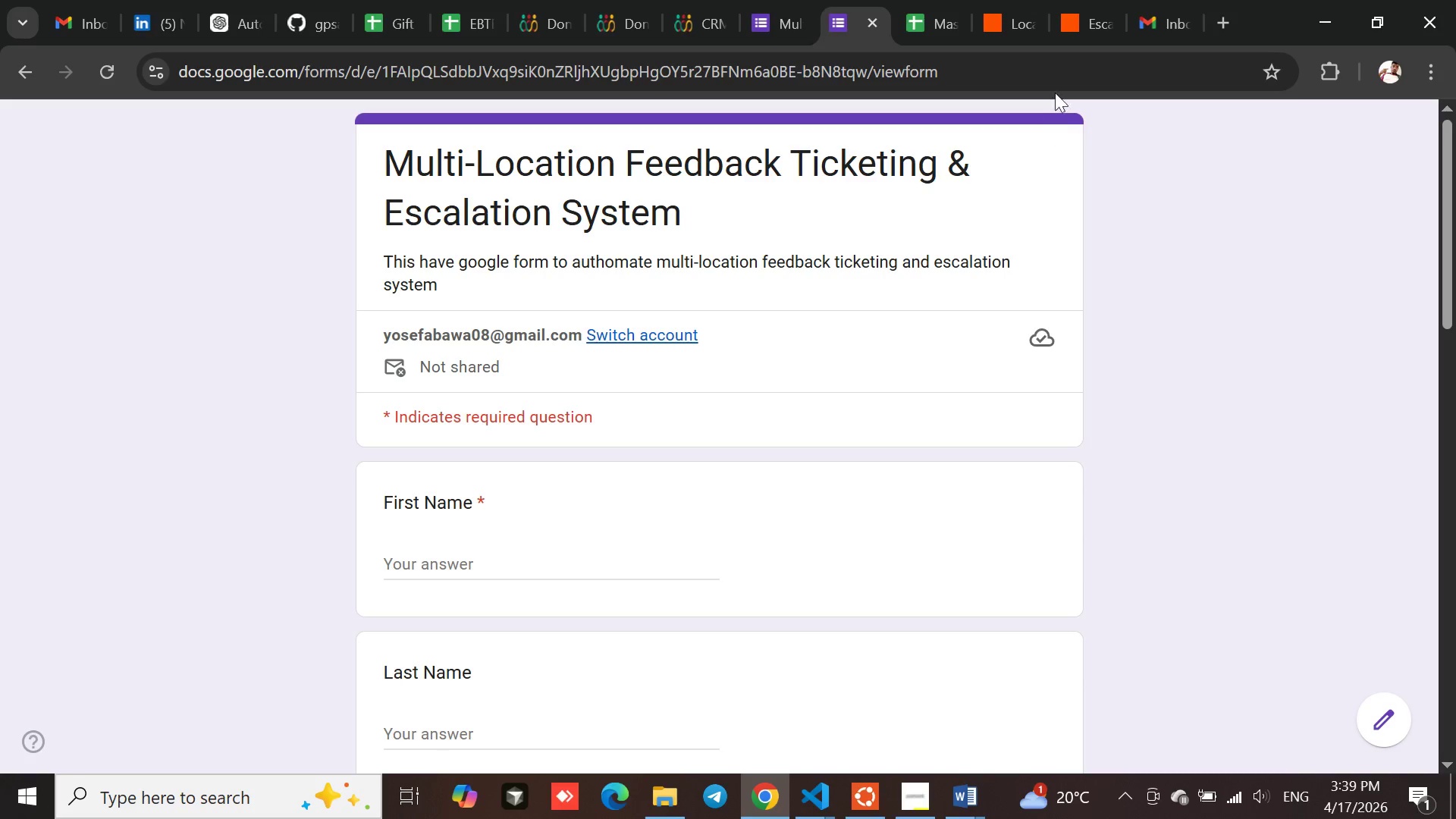 
left_click([1088, 25])
 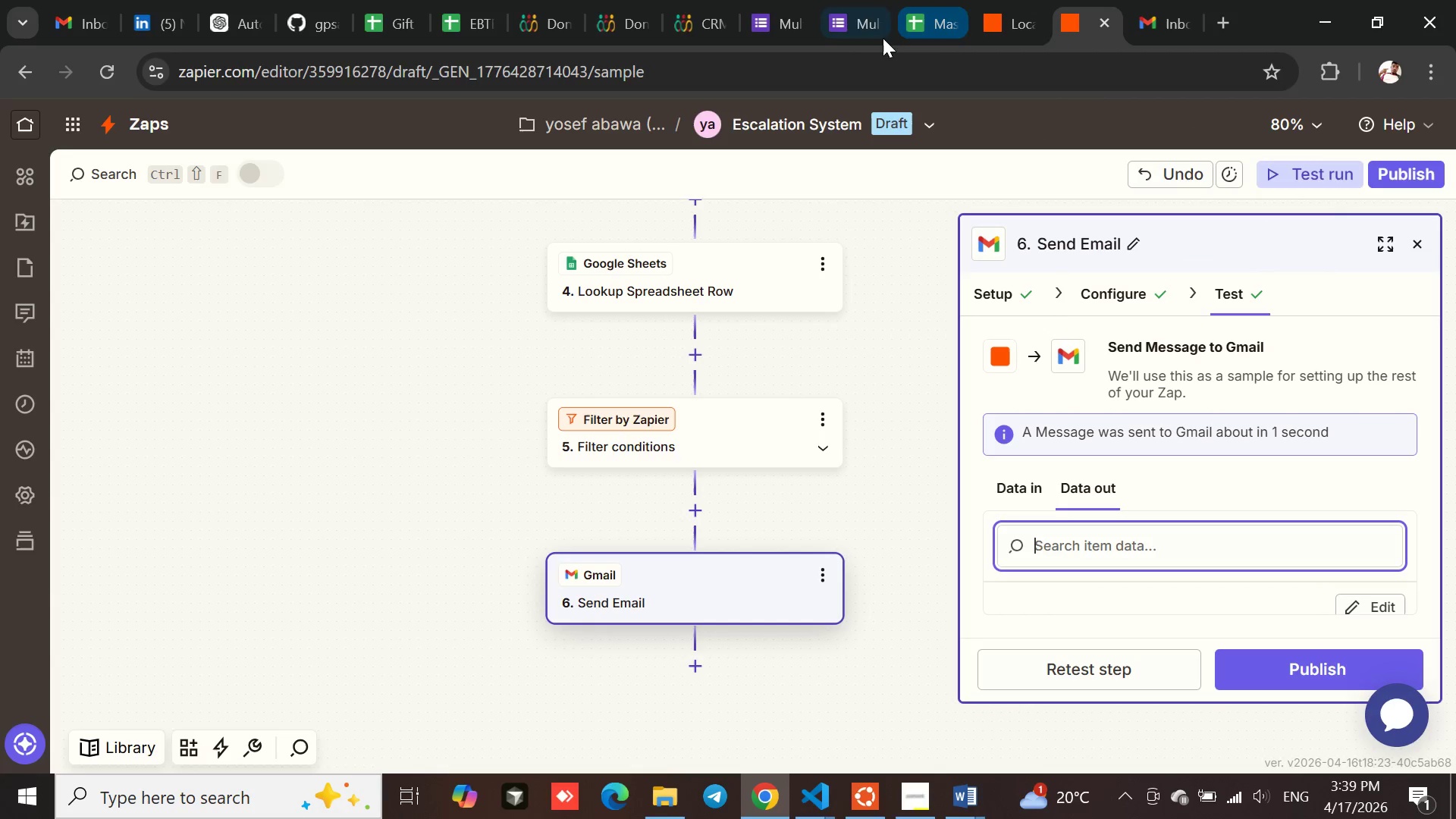 
left_click([847, 28])
 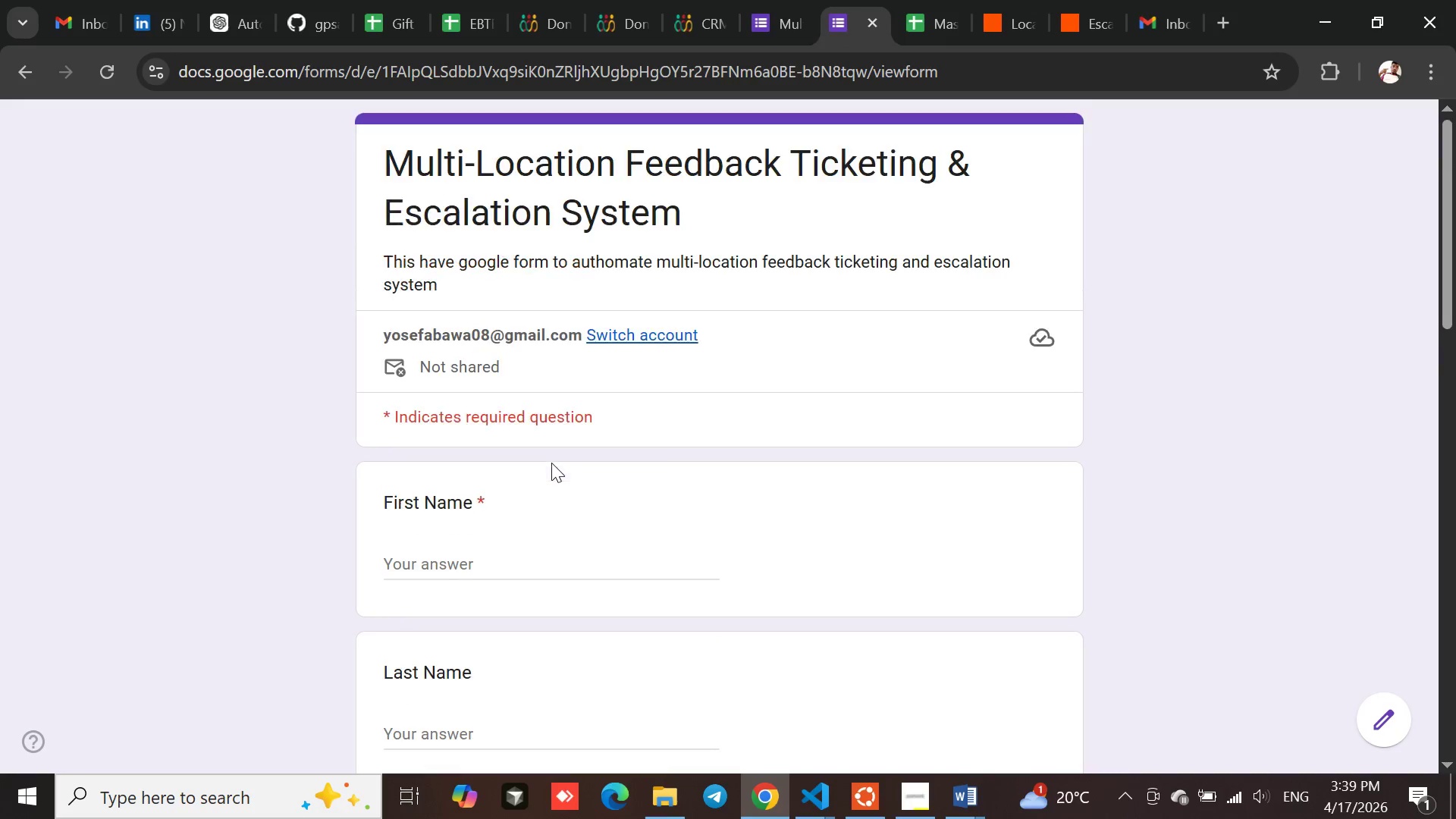 
left_click([413, 570])
 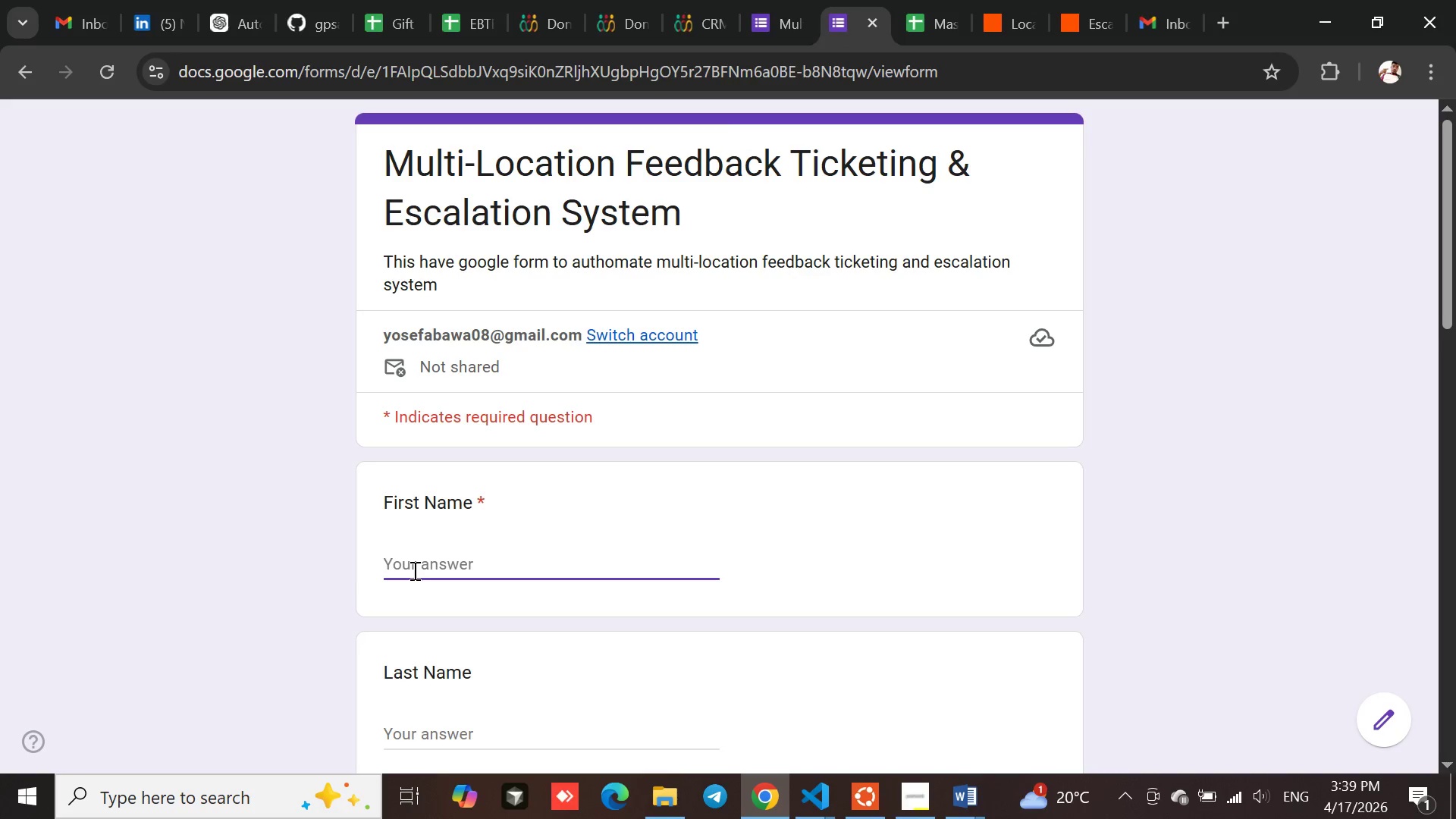 
key(Shift+K)
 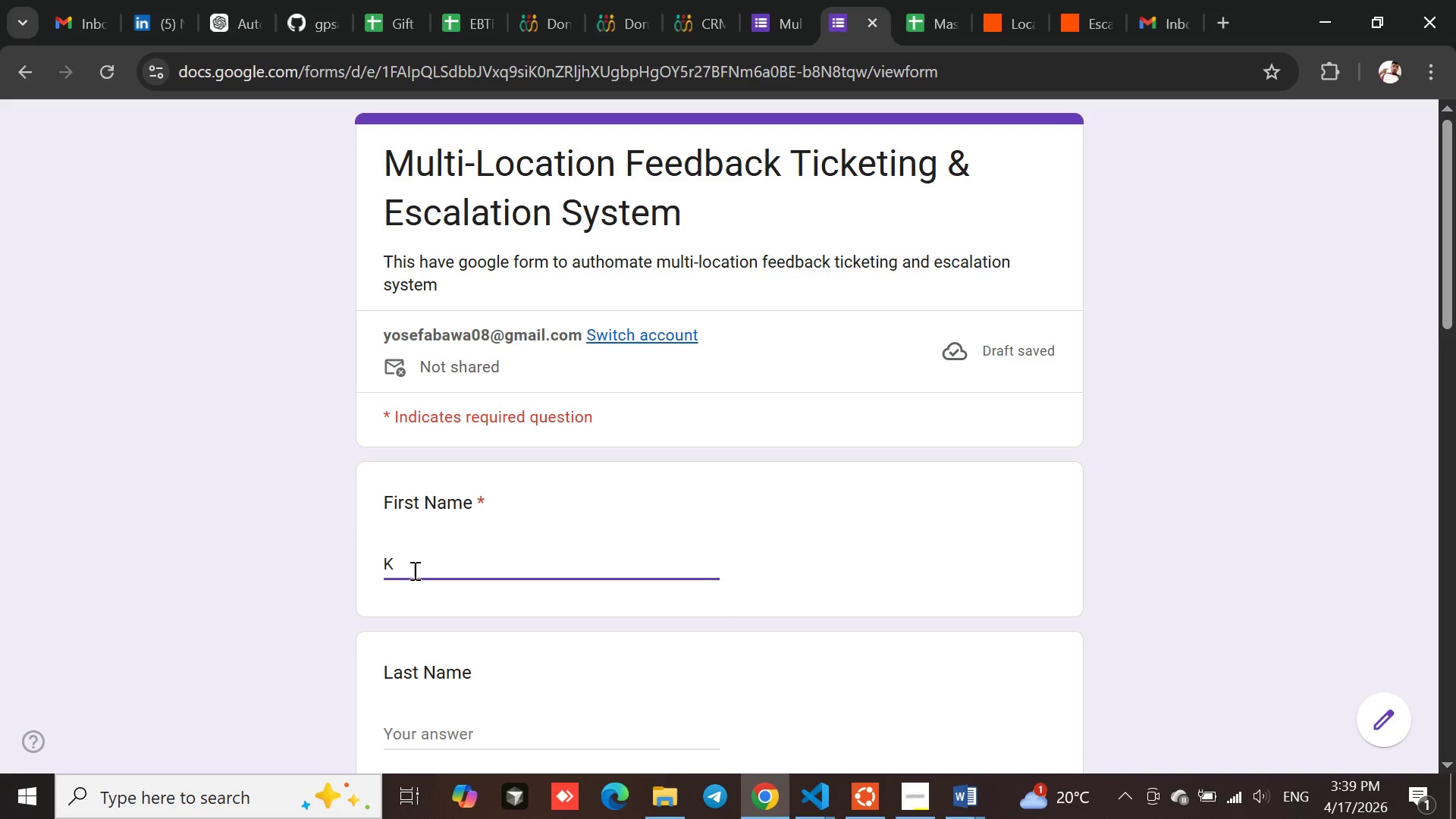 
key(Backspace)
type(Kebede)
 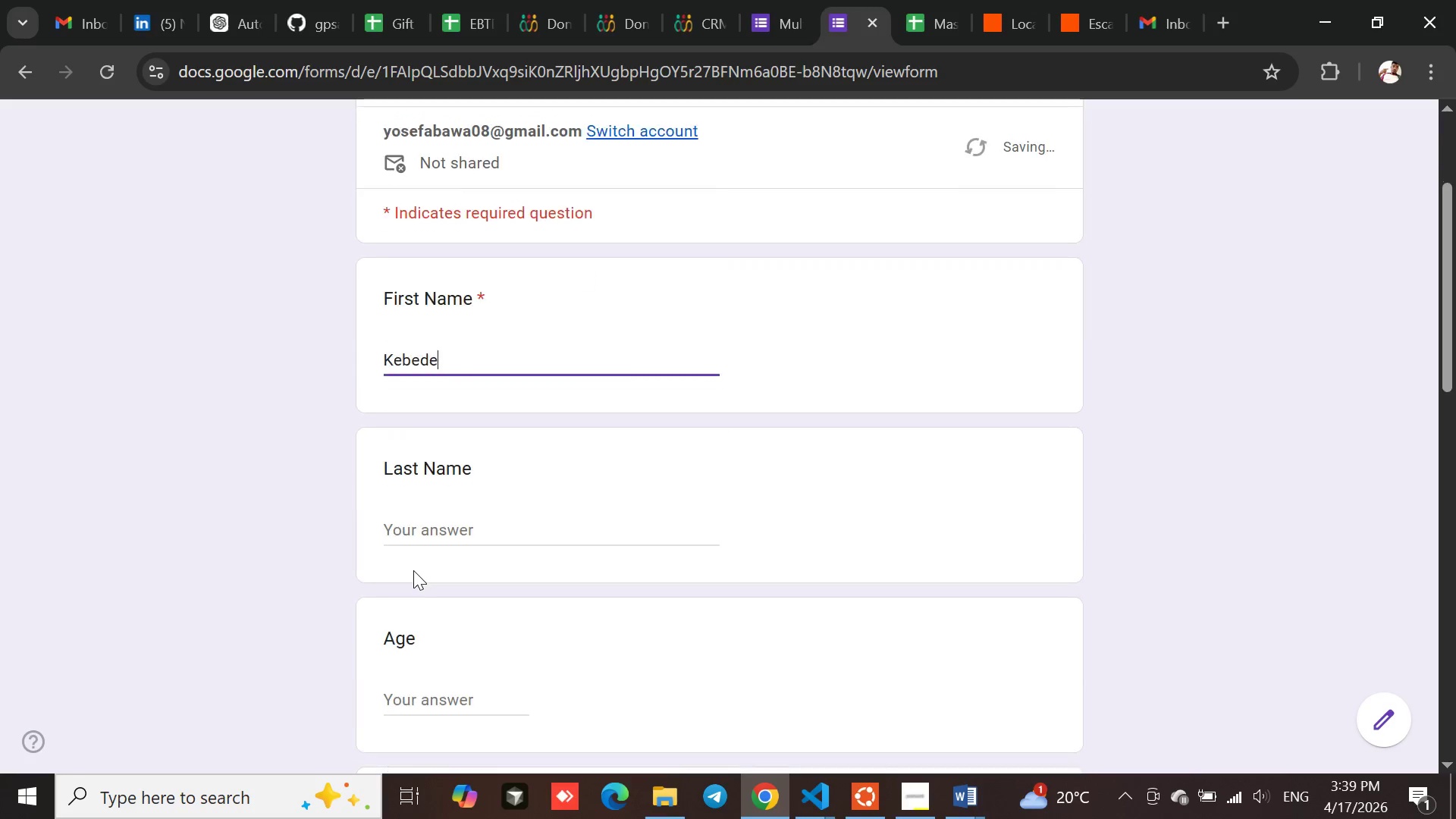 
left_click([437, 538])
 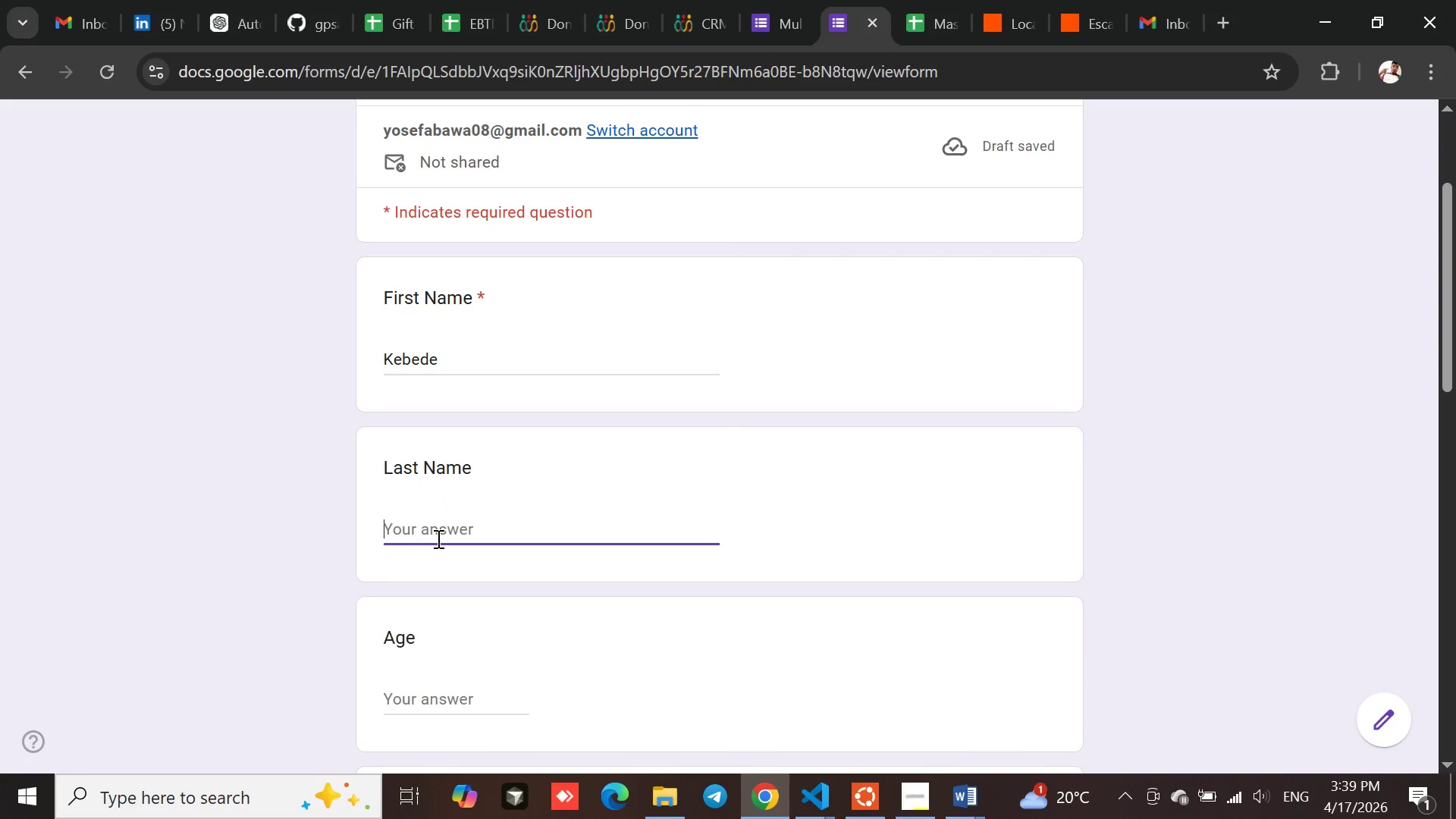 
type(Sewnet)
 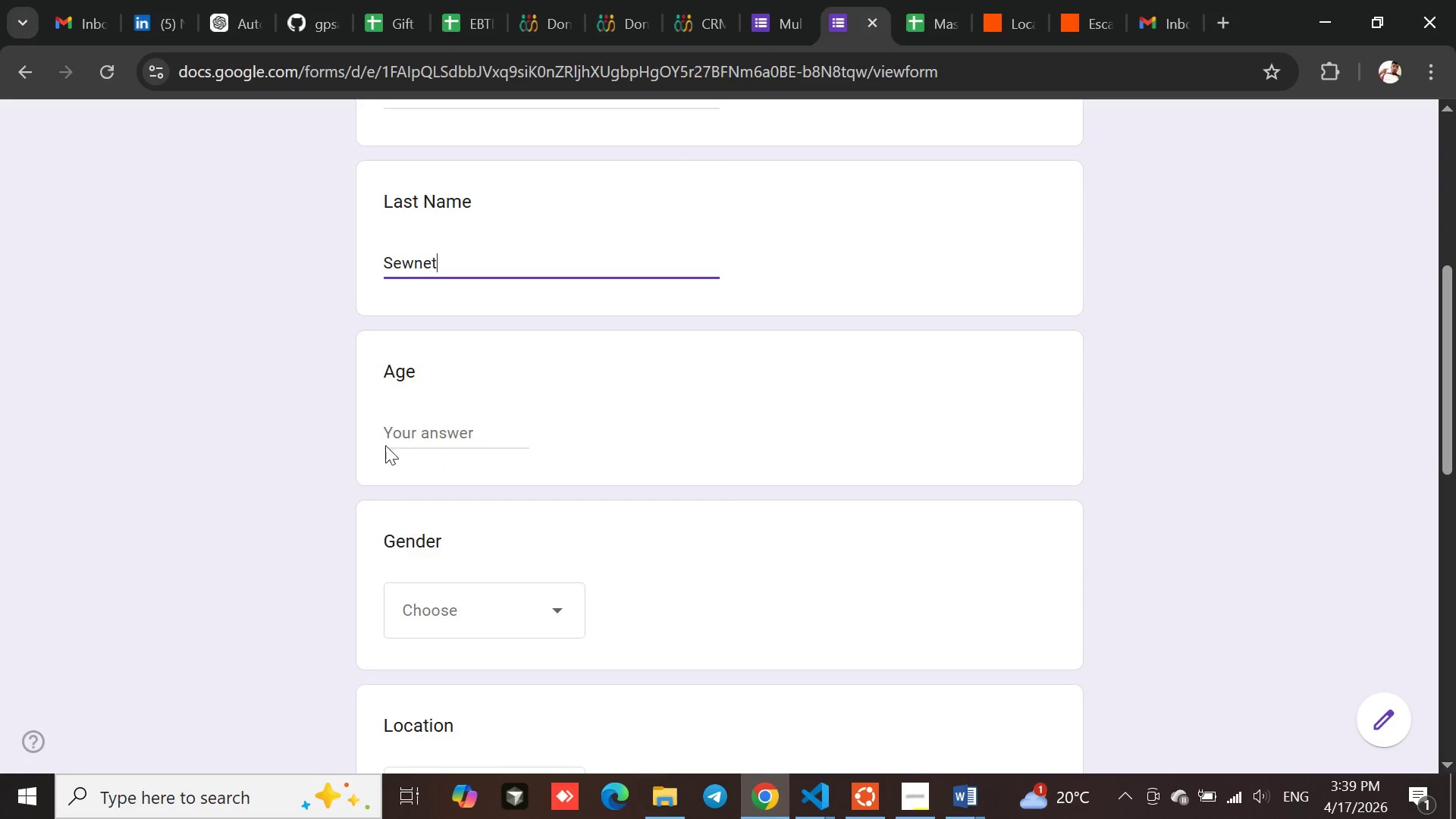 
left_click([407, 434])
 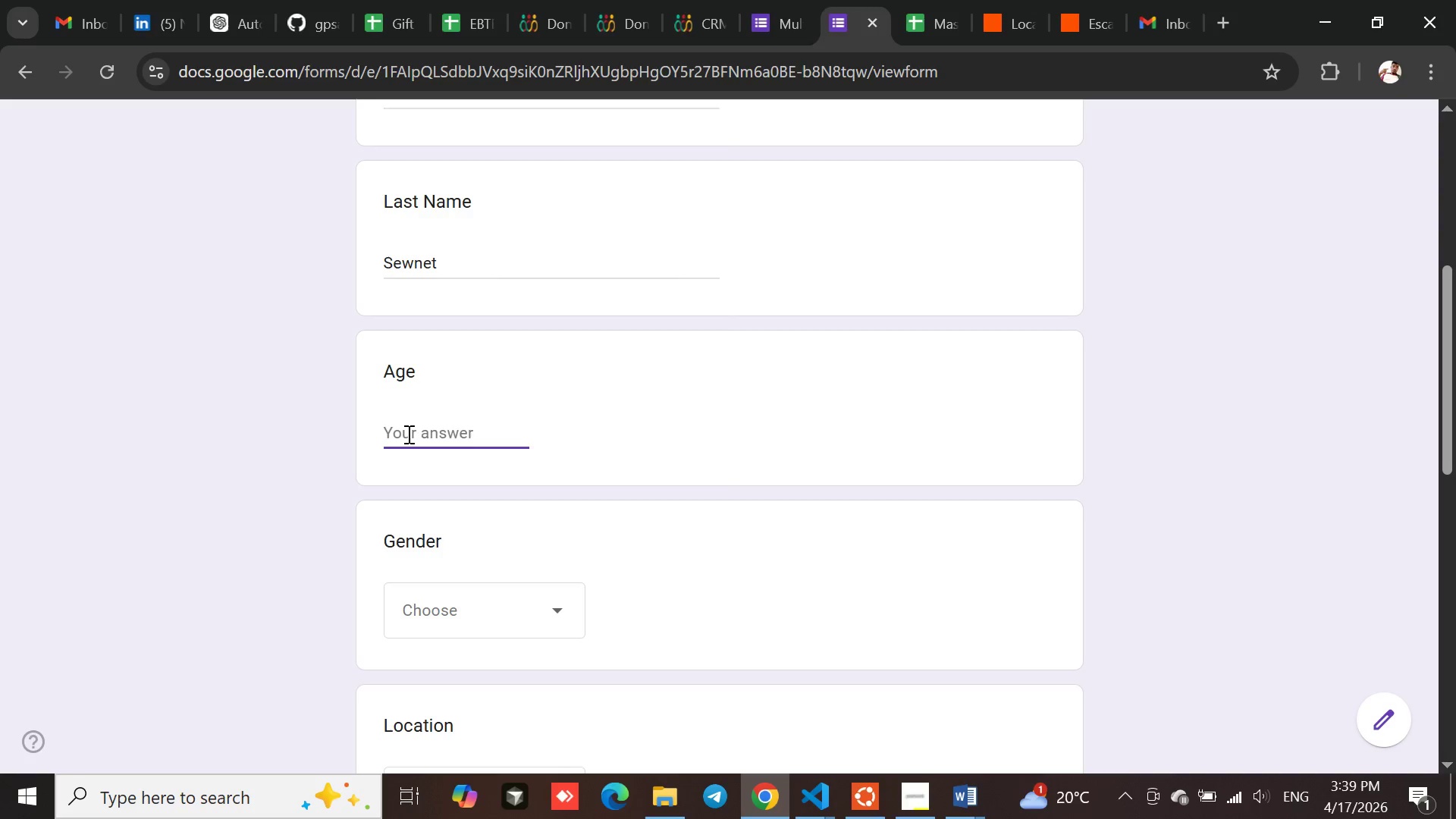 
type(20)
 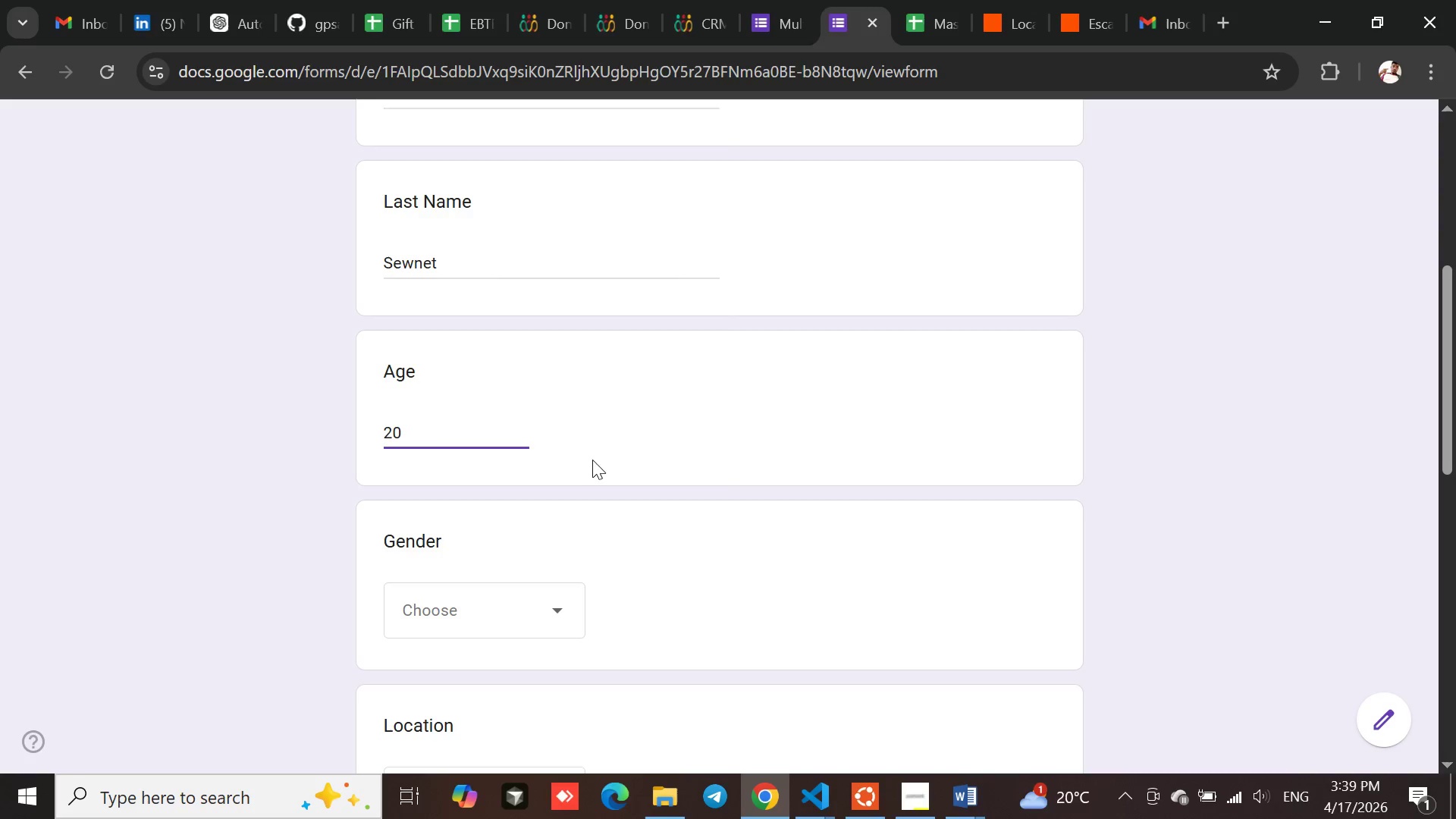 
key(Backspace)
 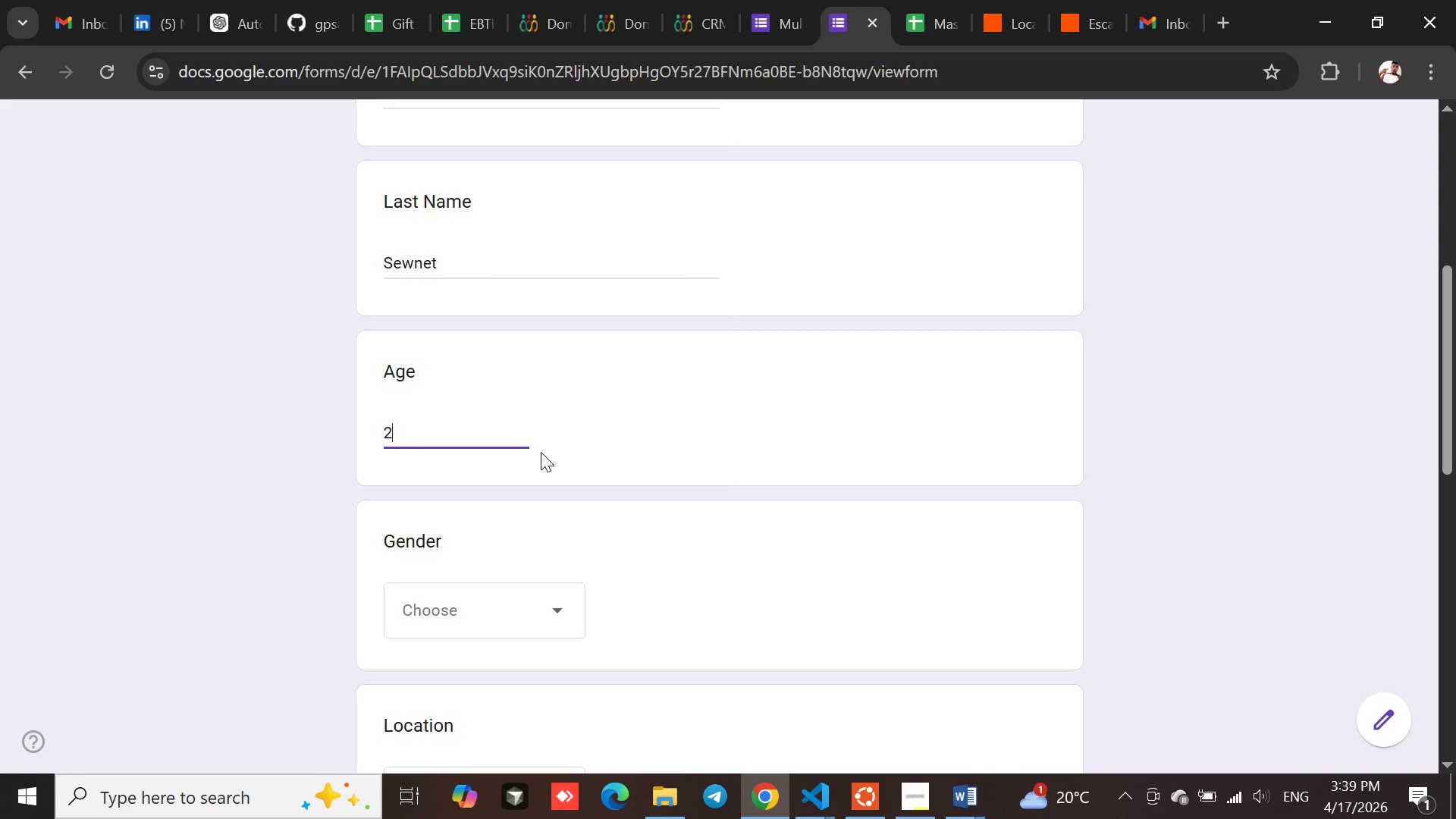 
key(Backspace)
 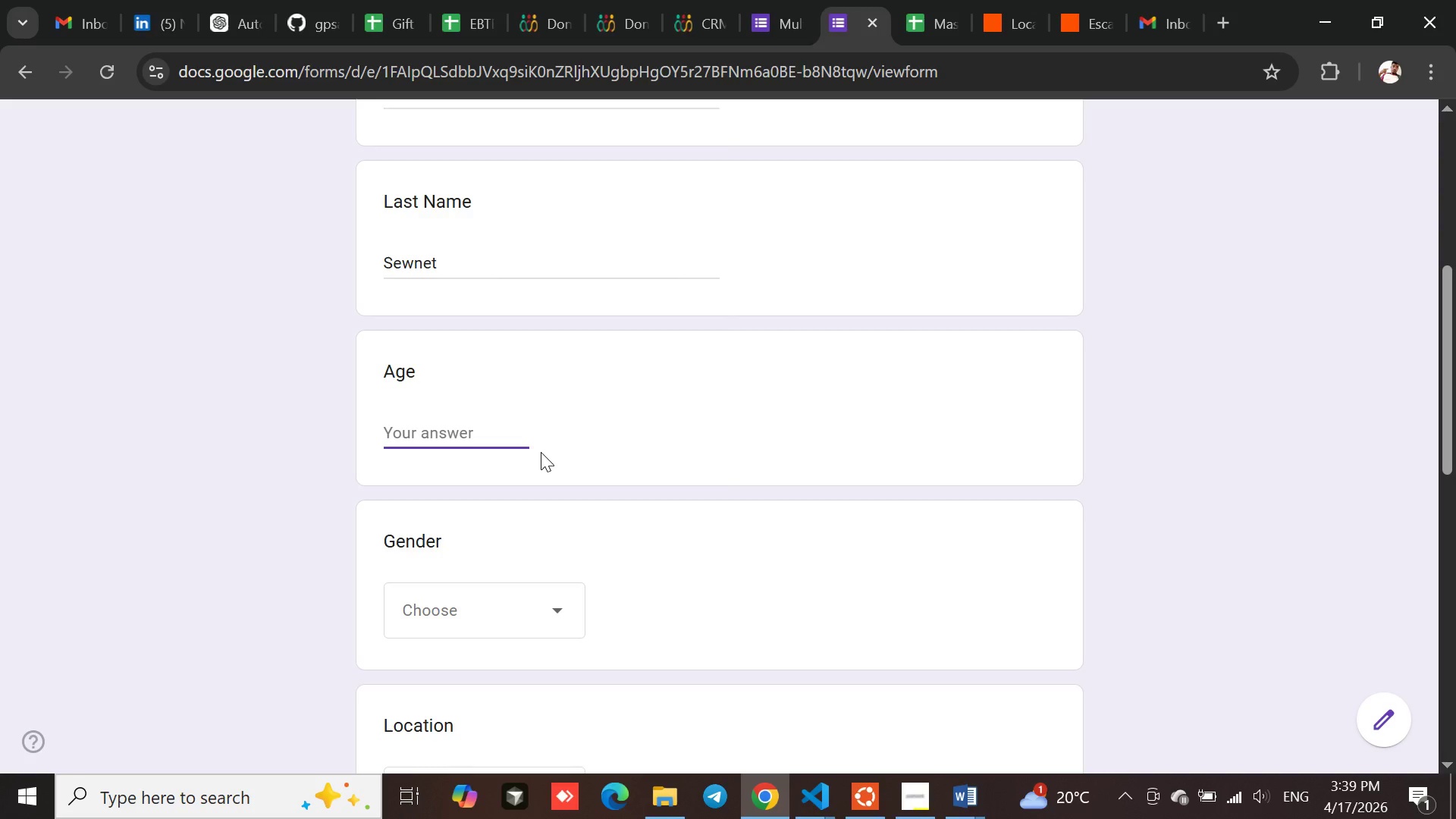 
key(9)
 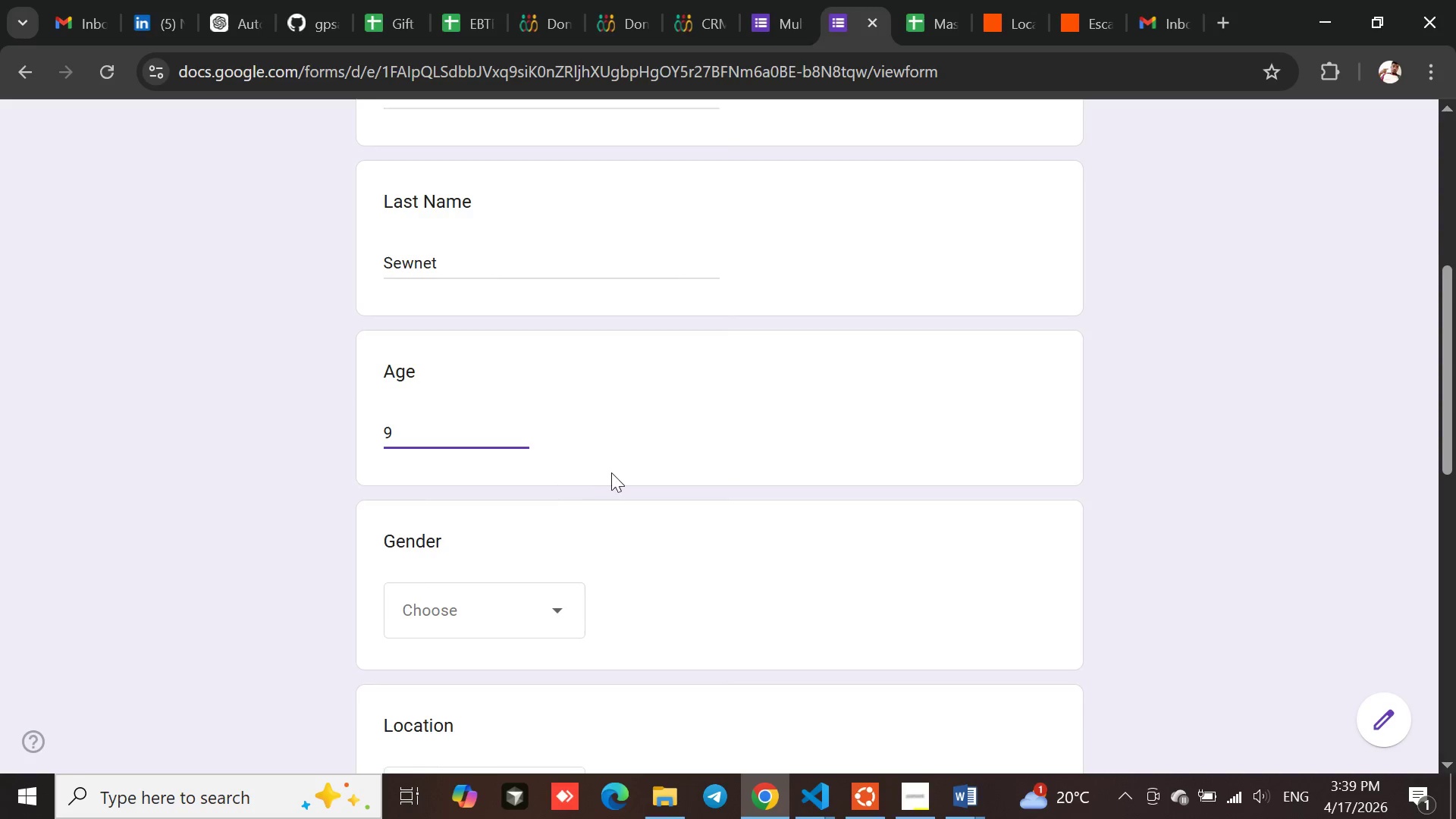 
left_click([611, 472])
 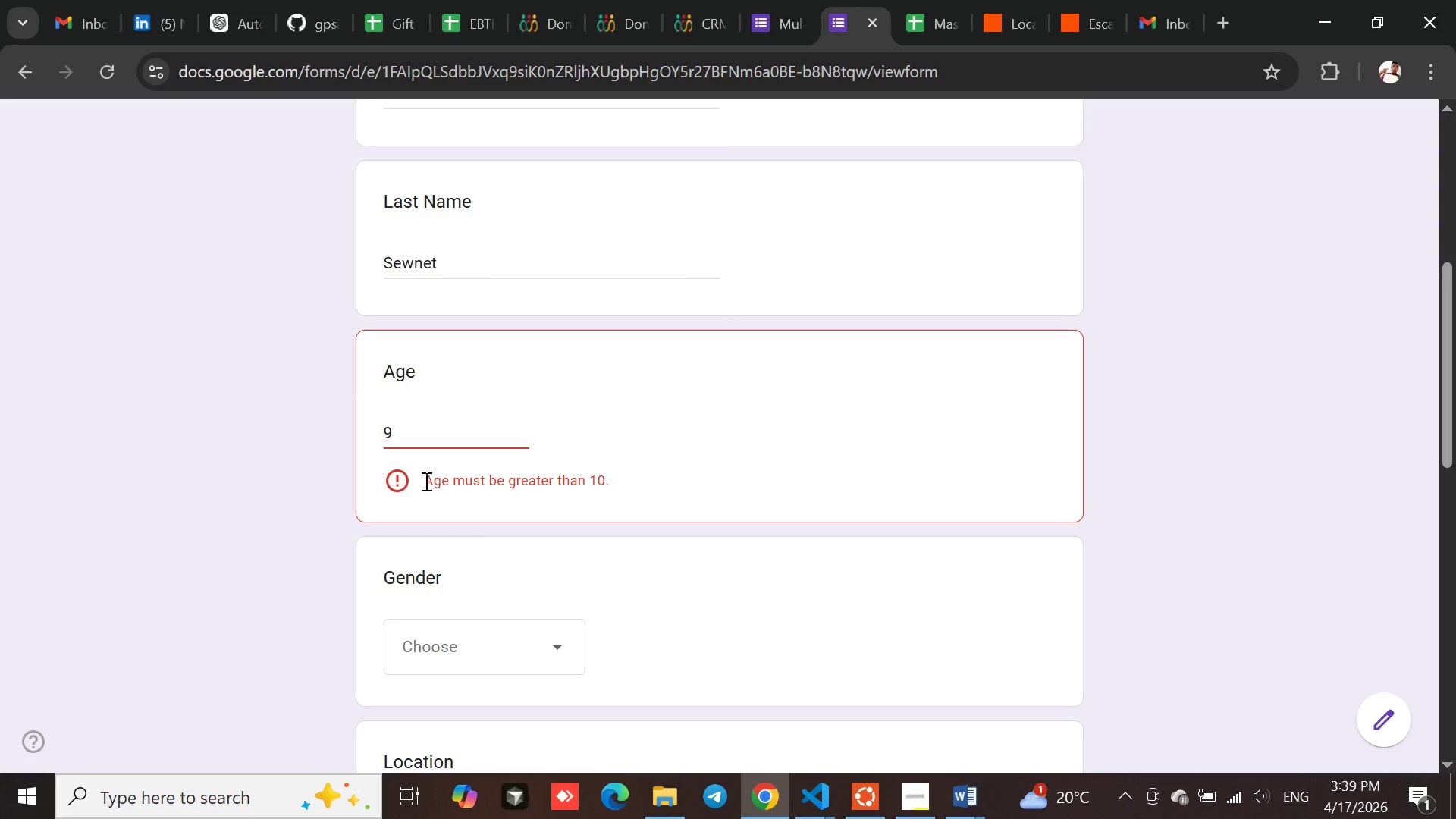 
left_click_drag(start_coordinate=[426, 479], to_coordinate=[650, 488])
 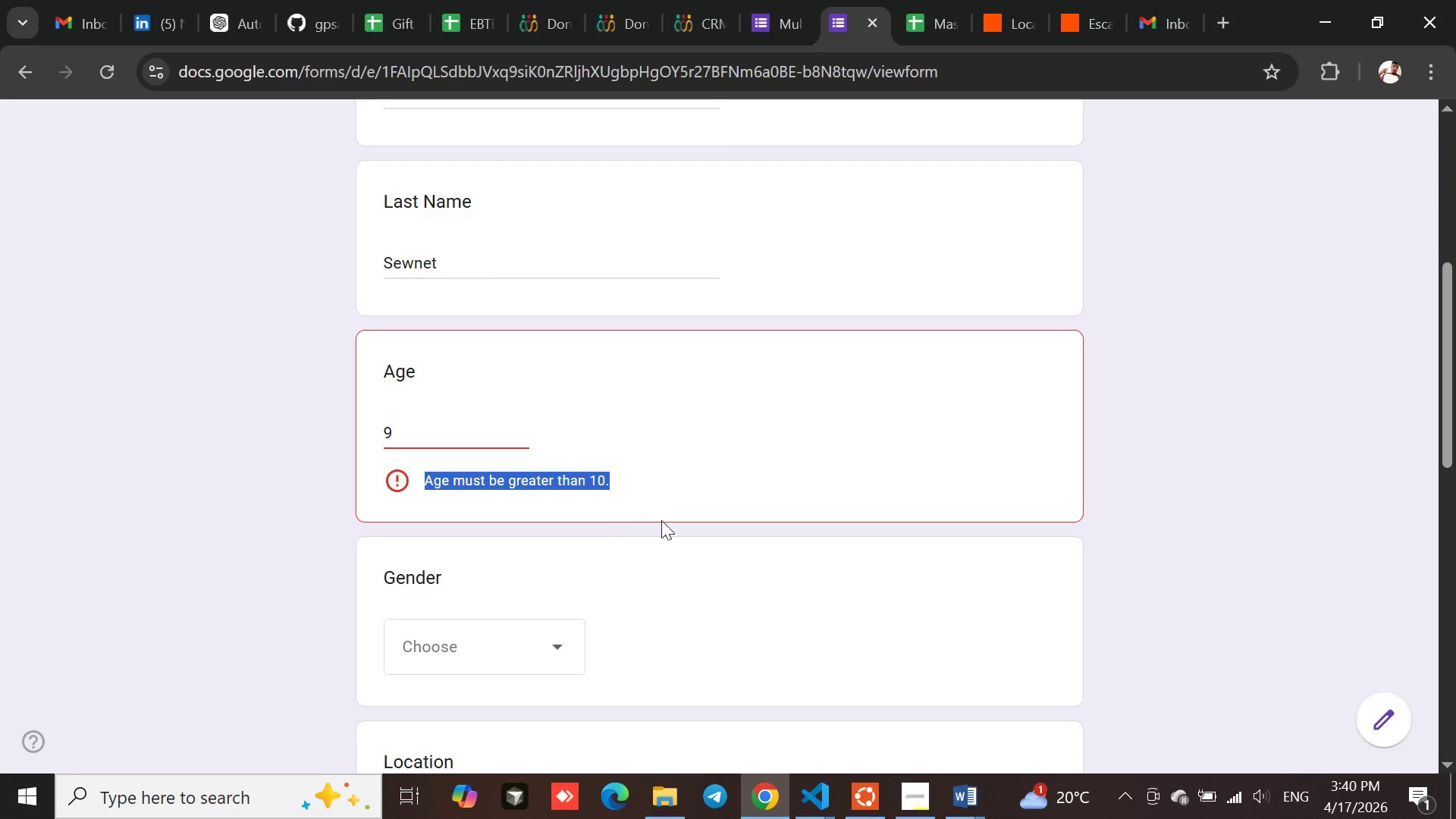 
left_click([690, 520])
 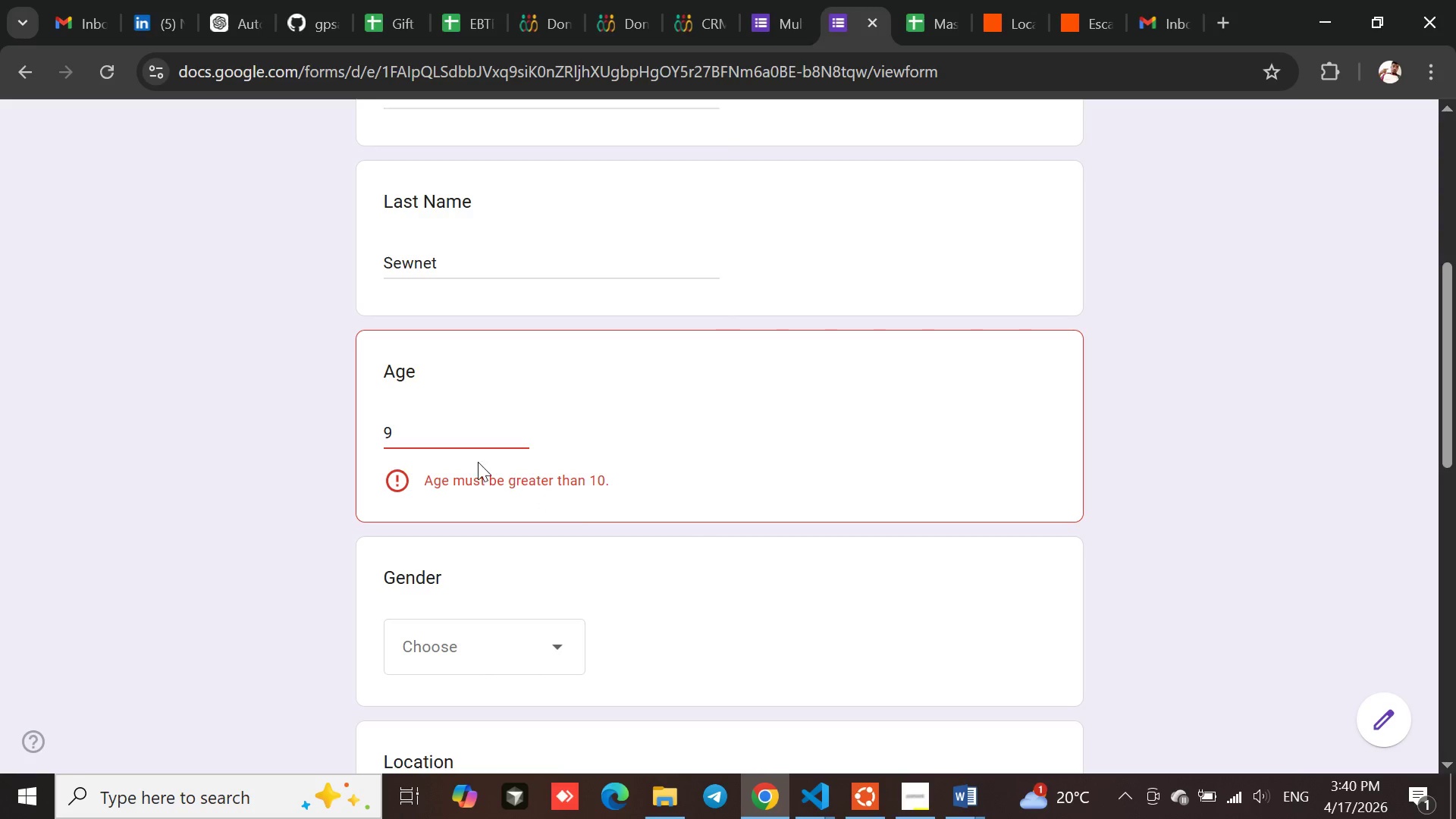 
left_click([448, 441])
 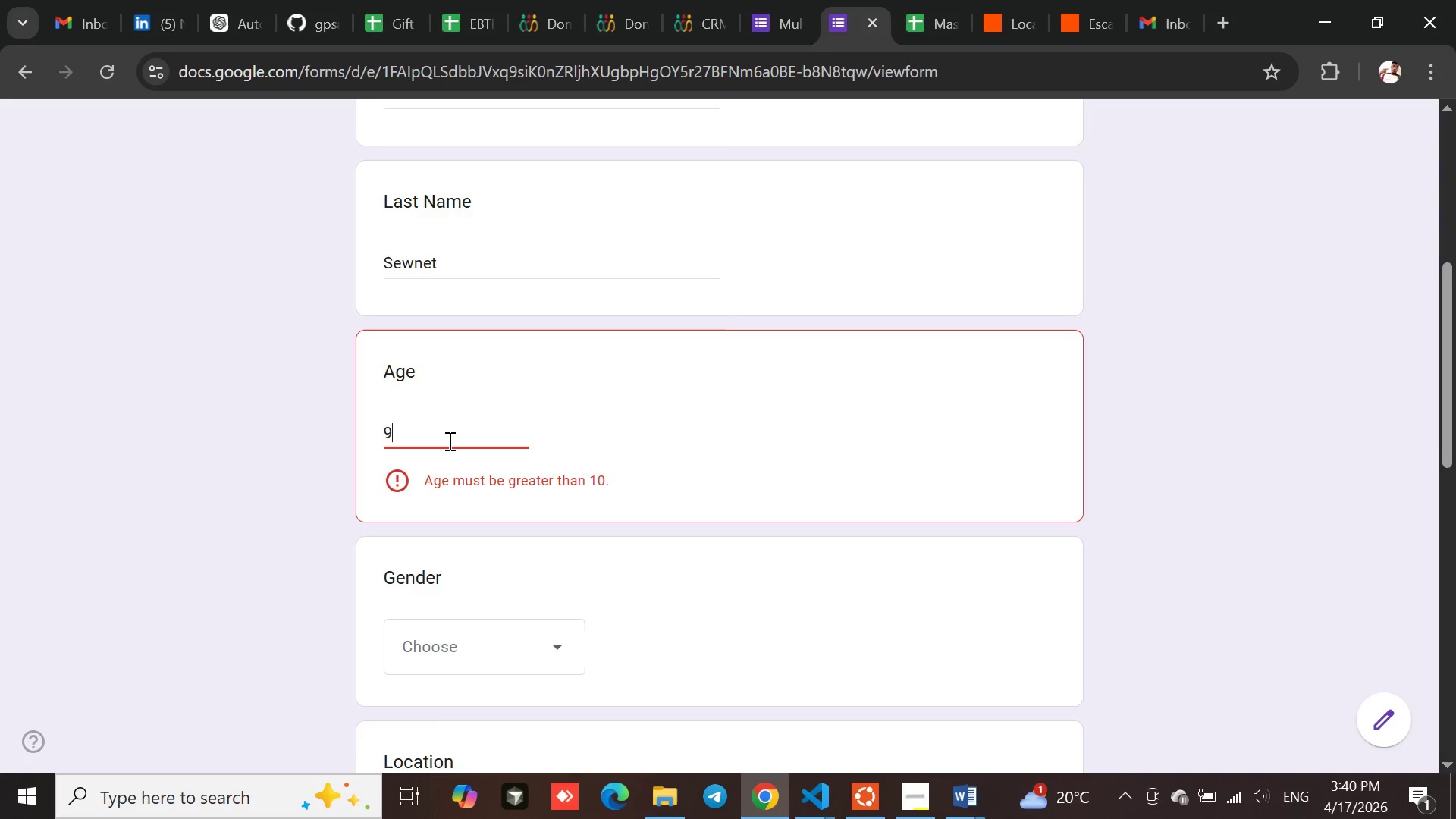 
key(Backspace)
type(10)
 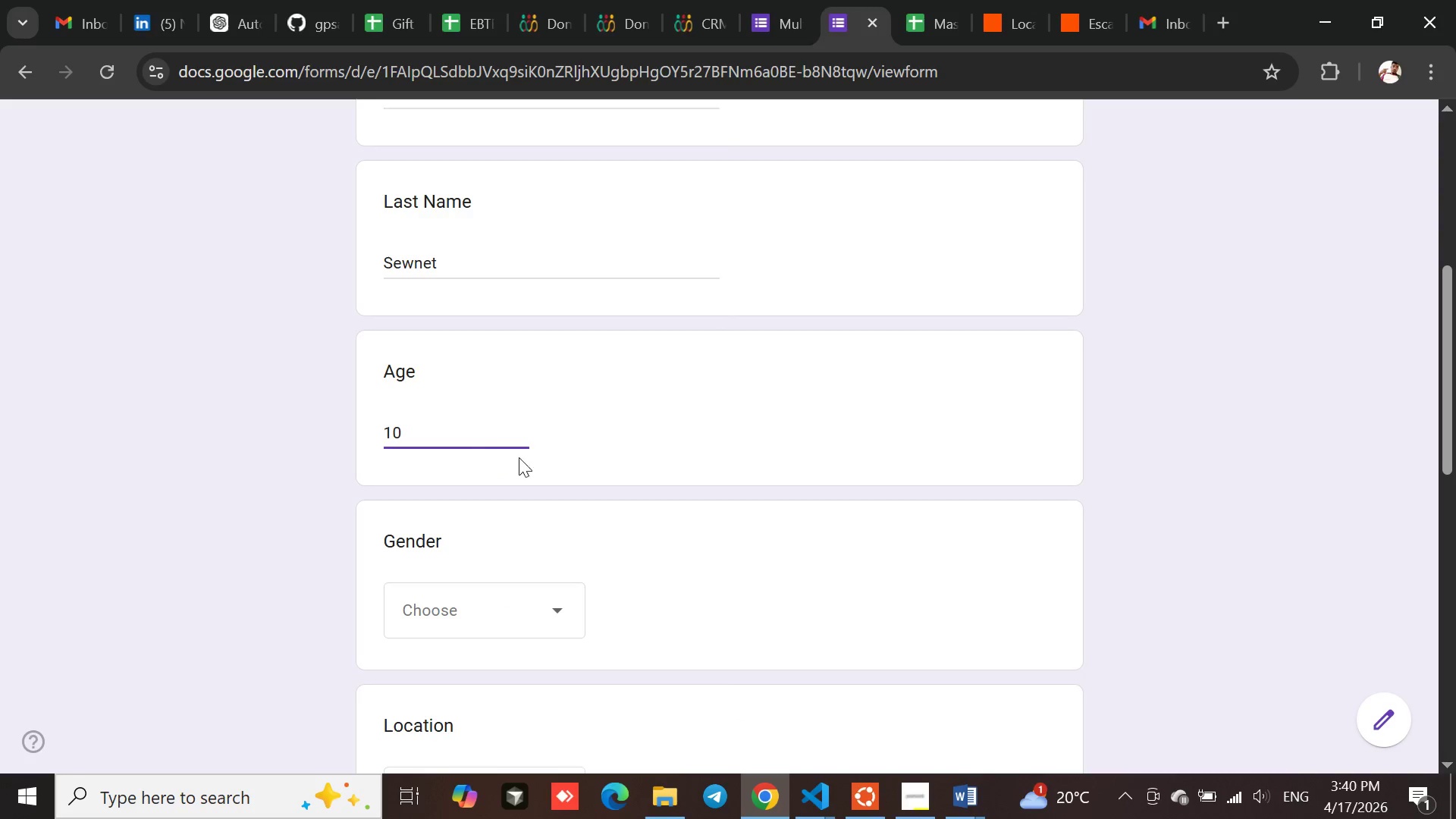 
left_click([523, 458])
 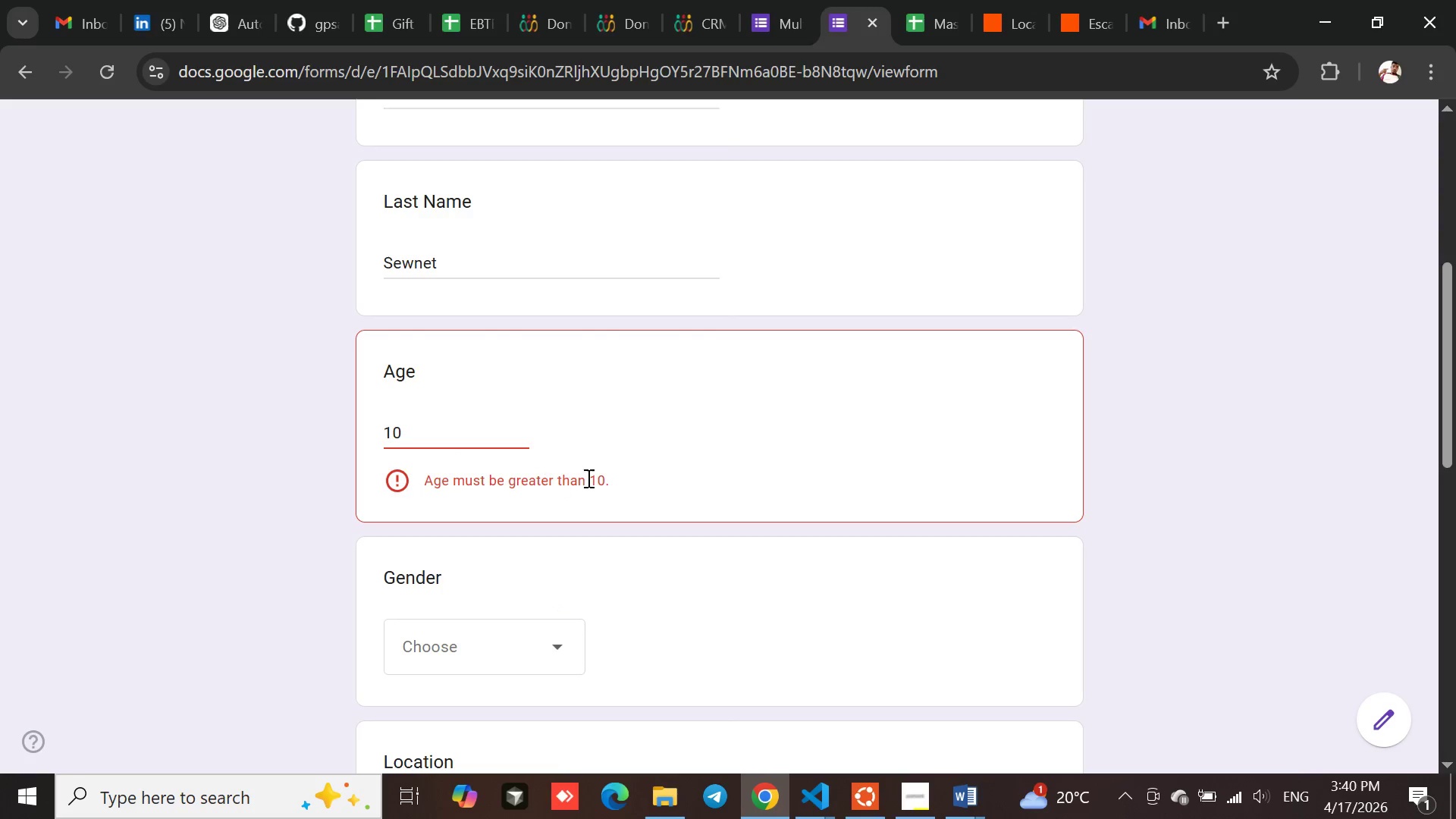 
left_click([613, 479])
 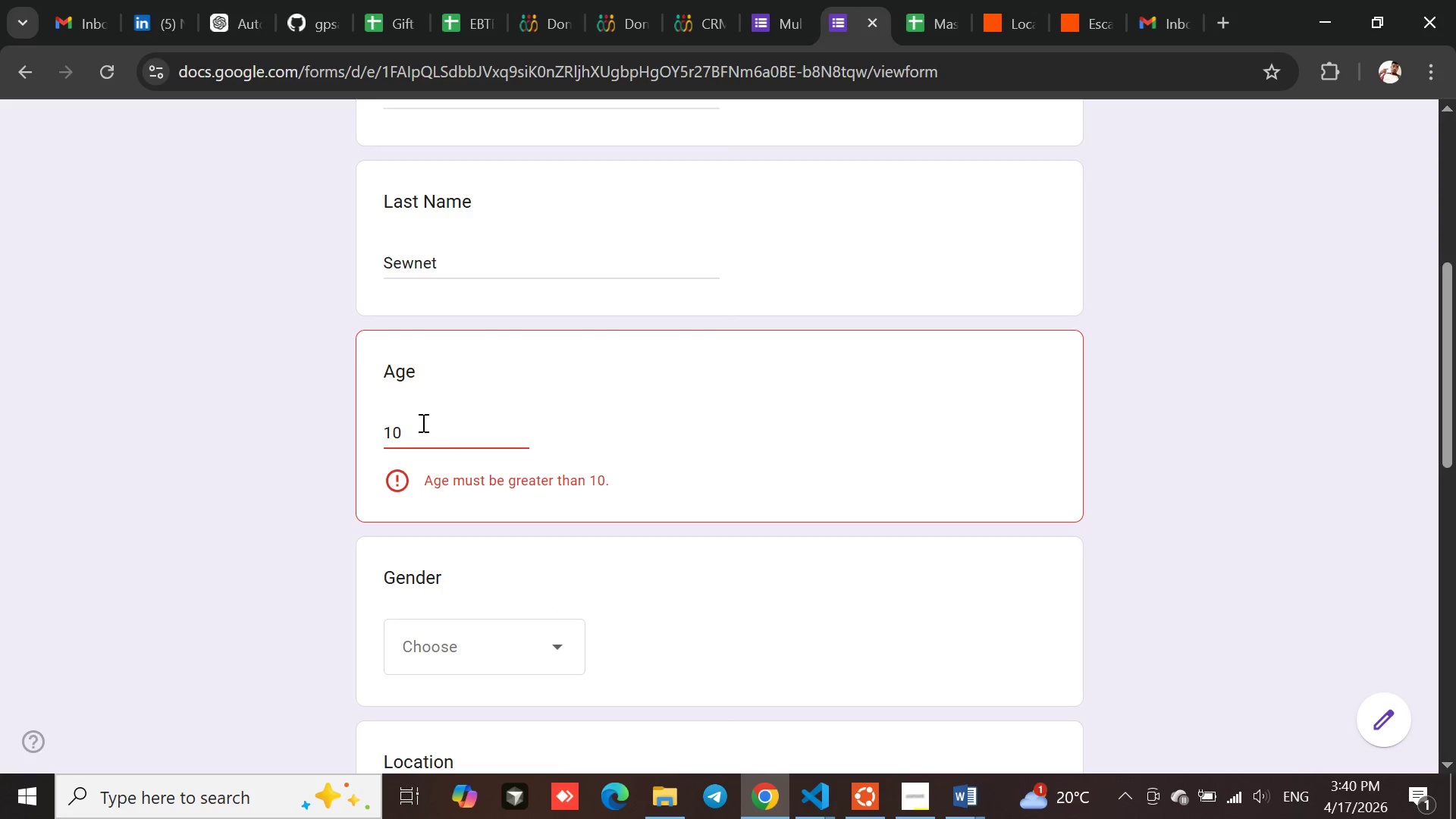 
left_click([422, 423])
 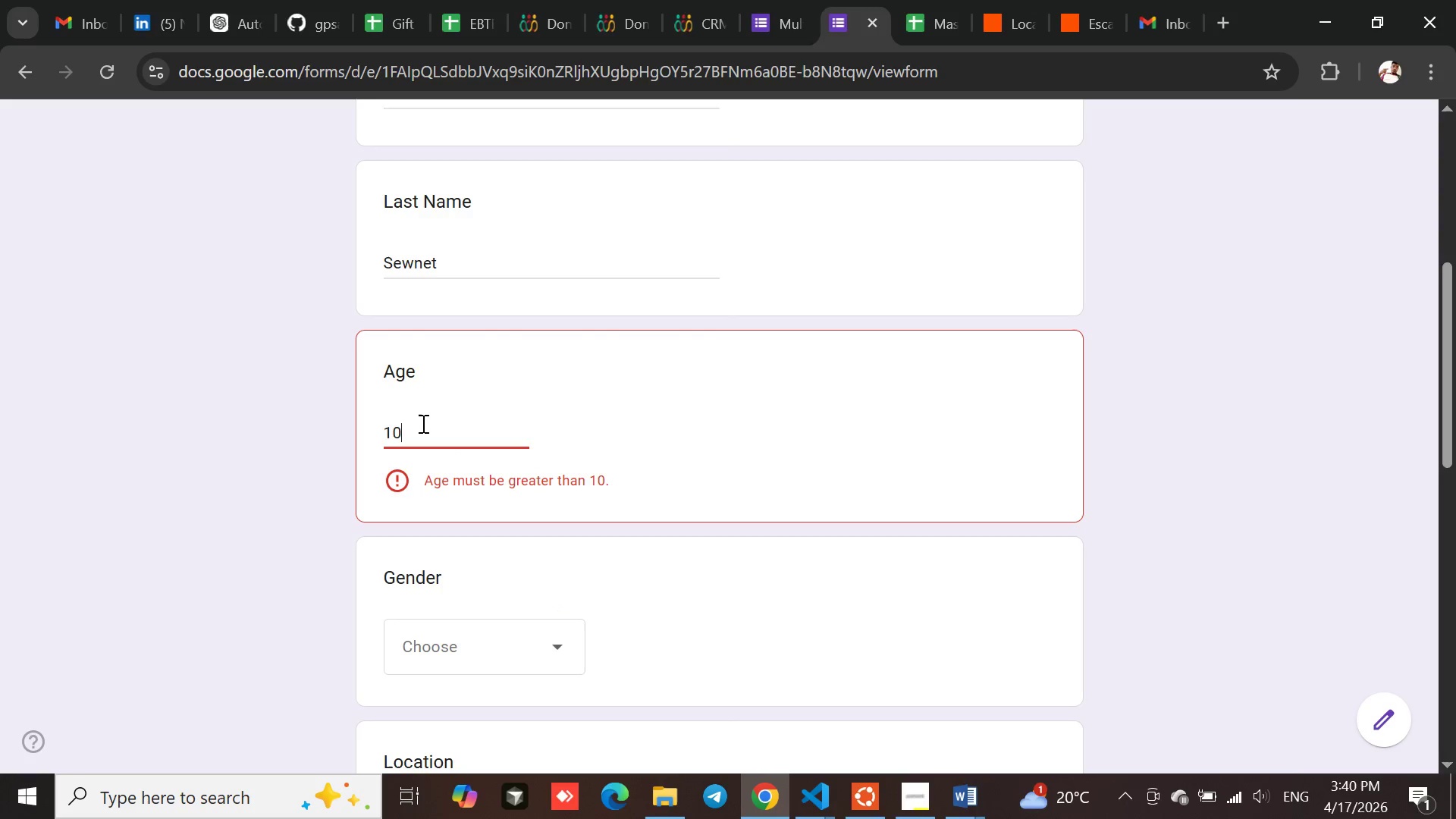 
key(Backspace)
key(Backspace)
type(20)
 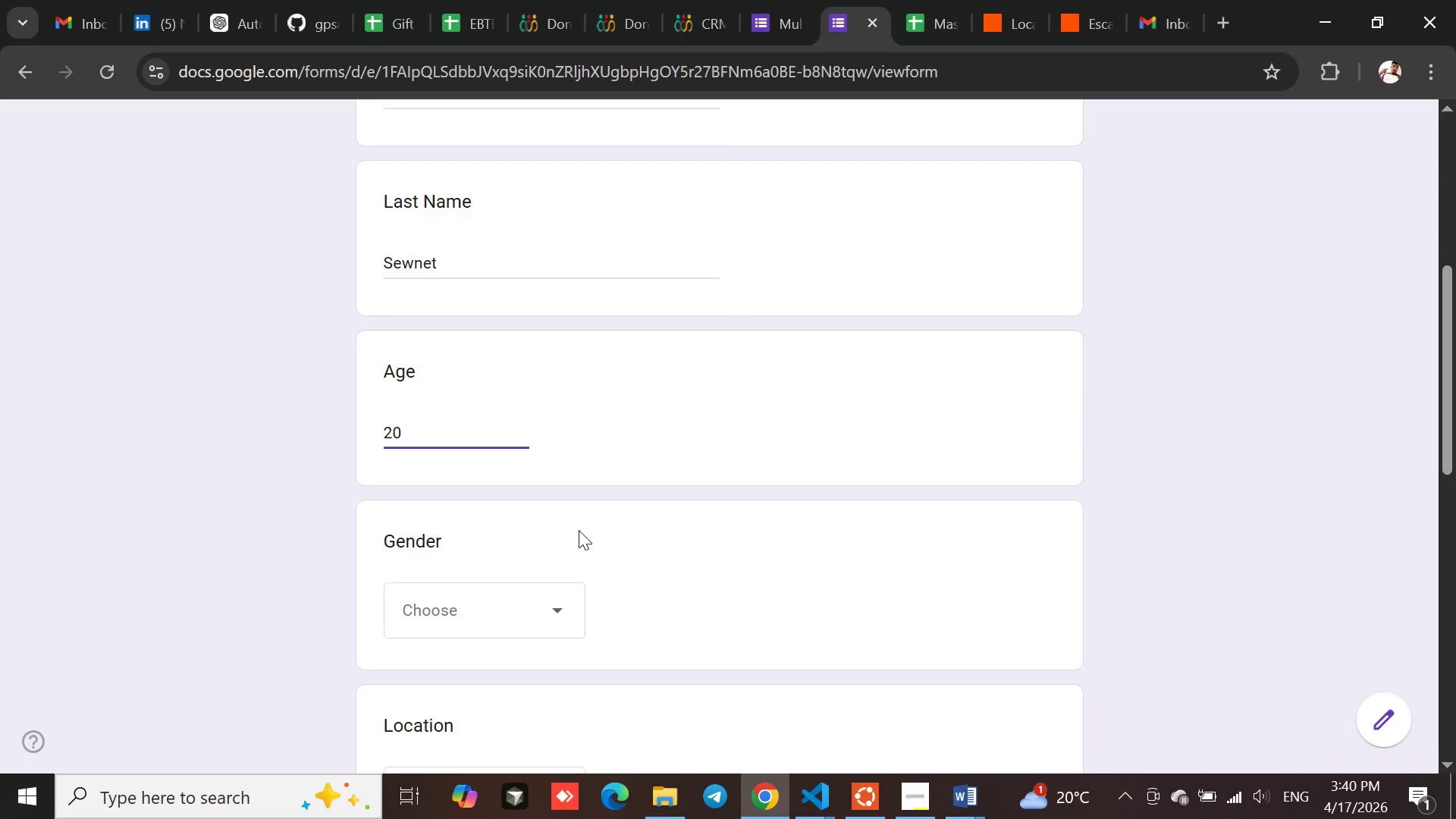 
left_click([587, 529])
 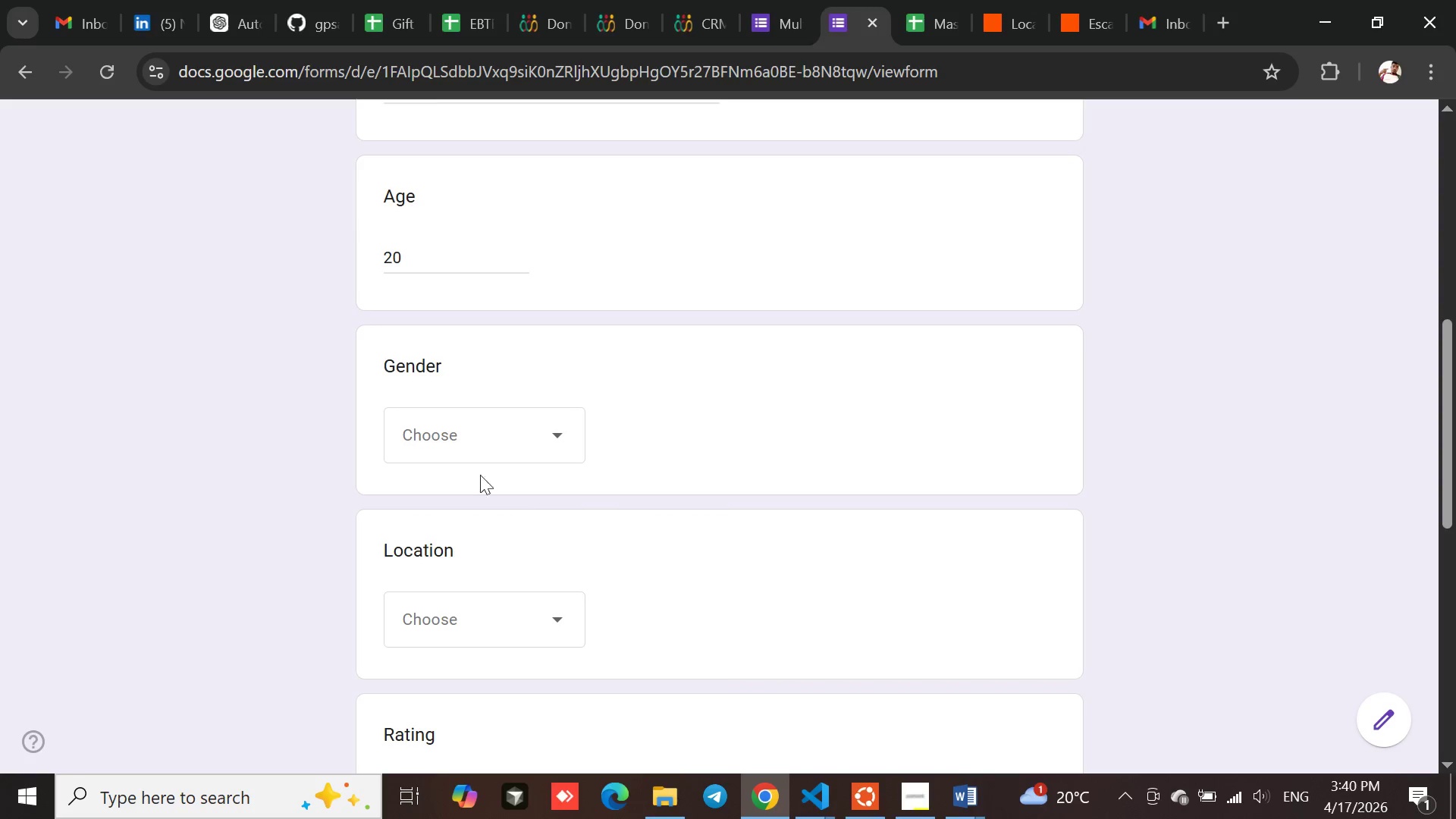 
left_click([450, 434])
 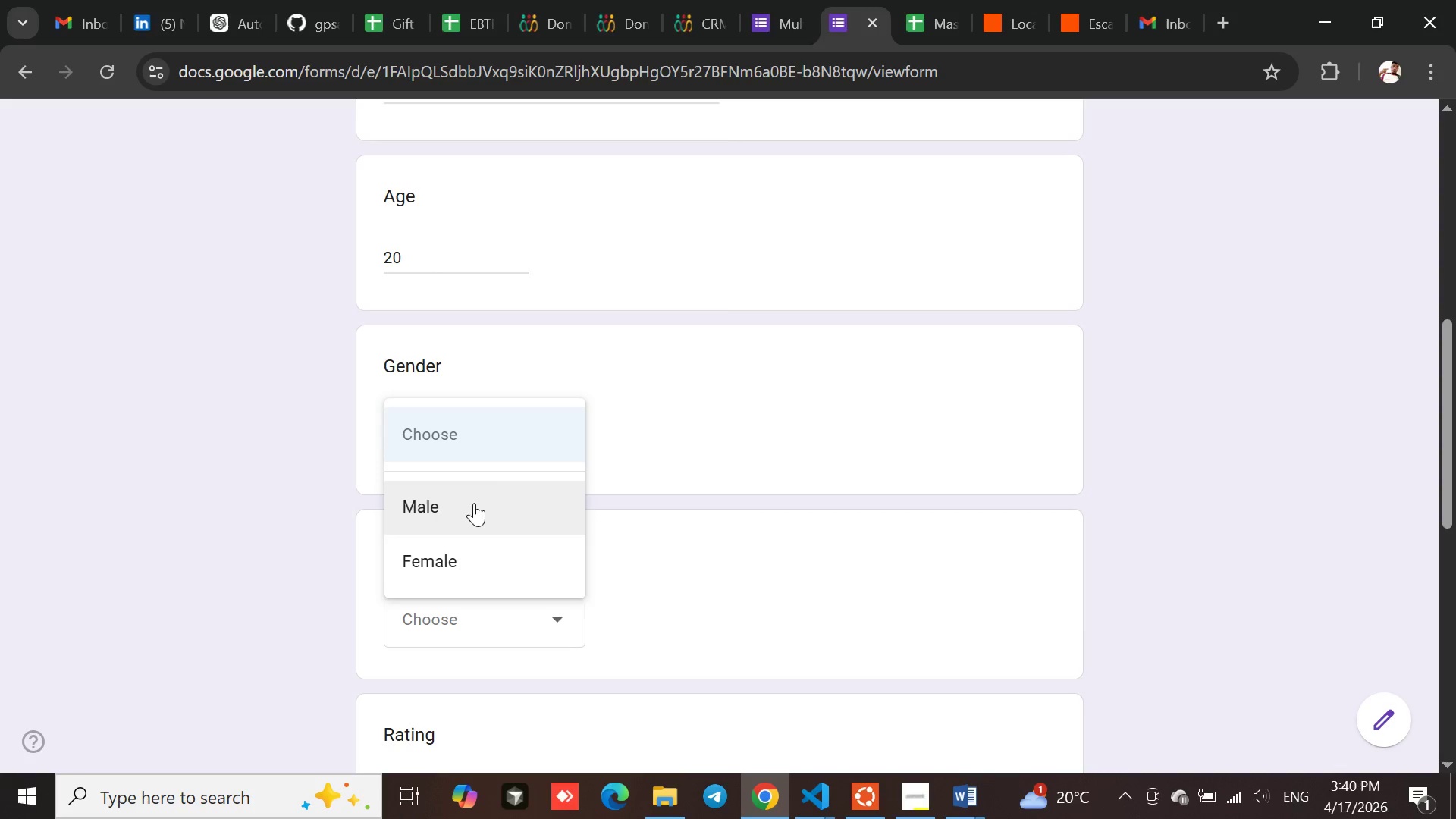 
left_click([472, 505])
 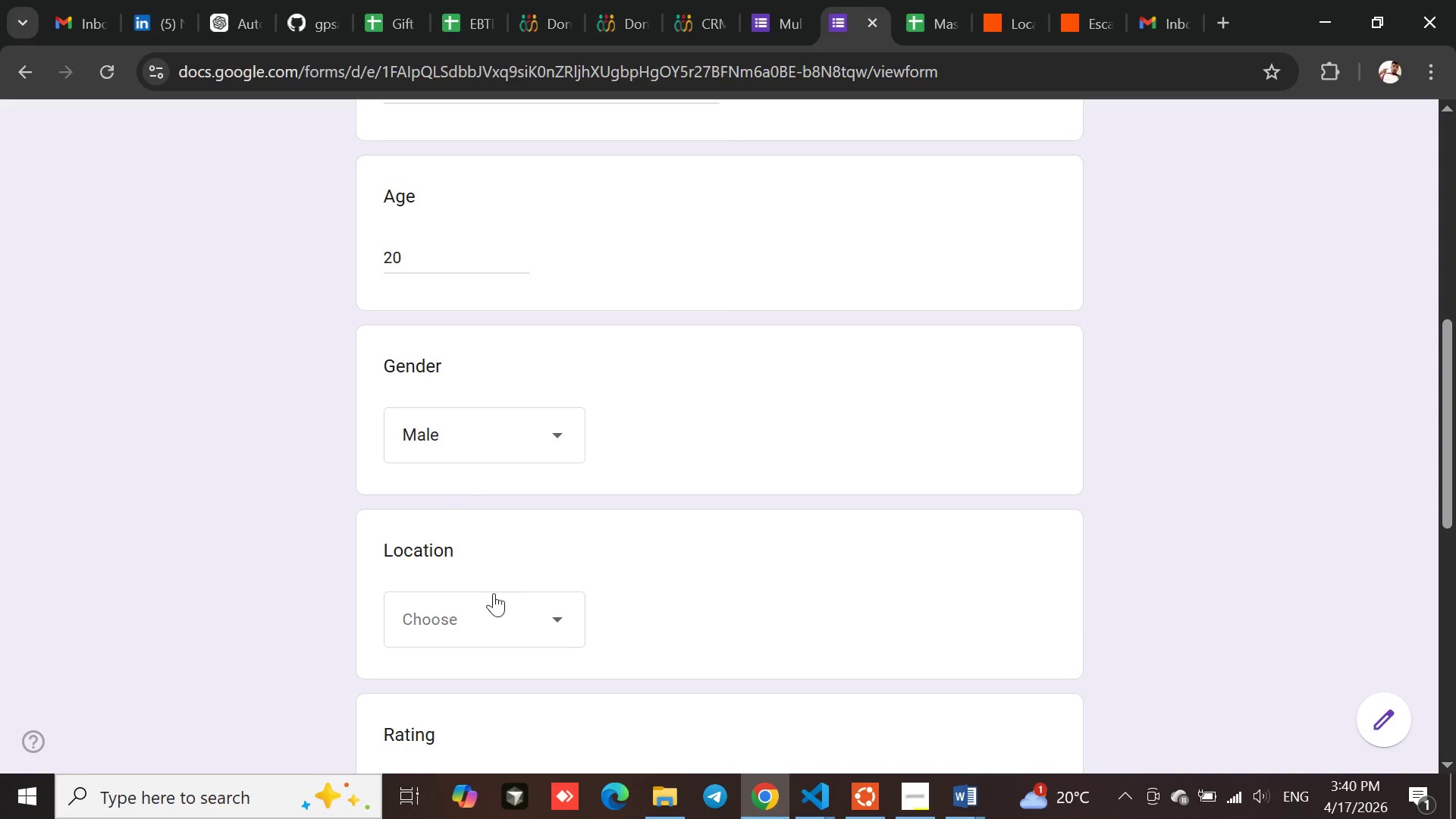 
left_click([472, 613])
 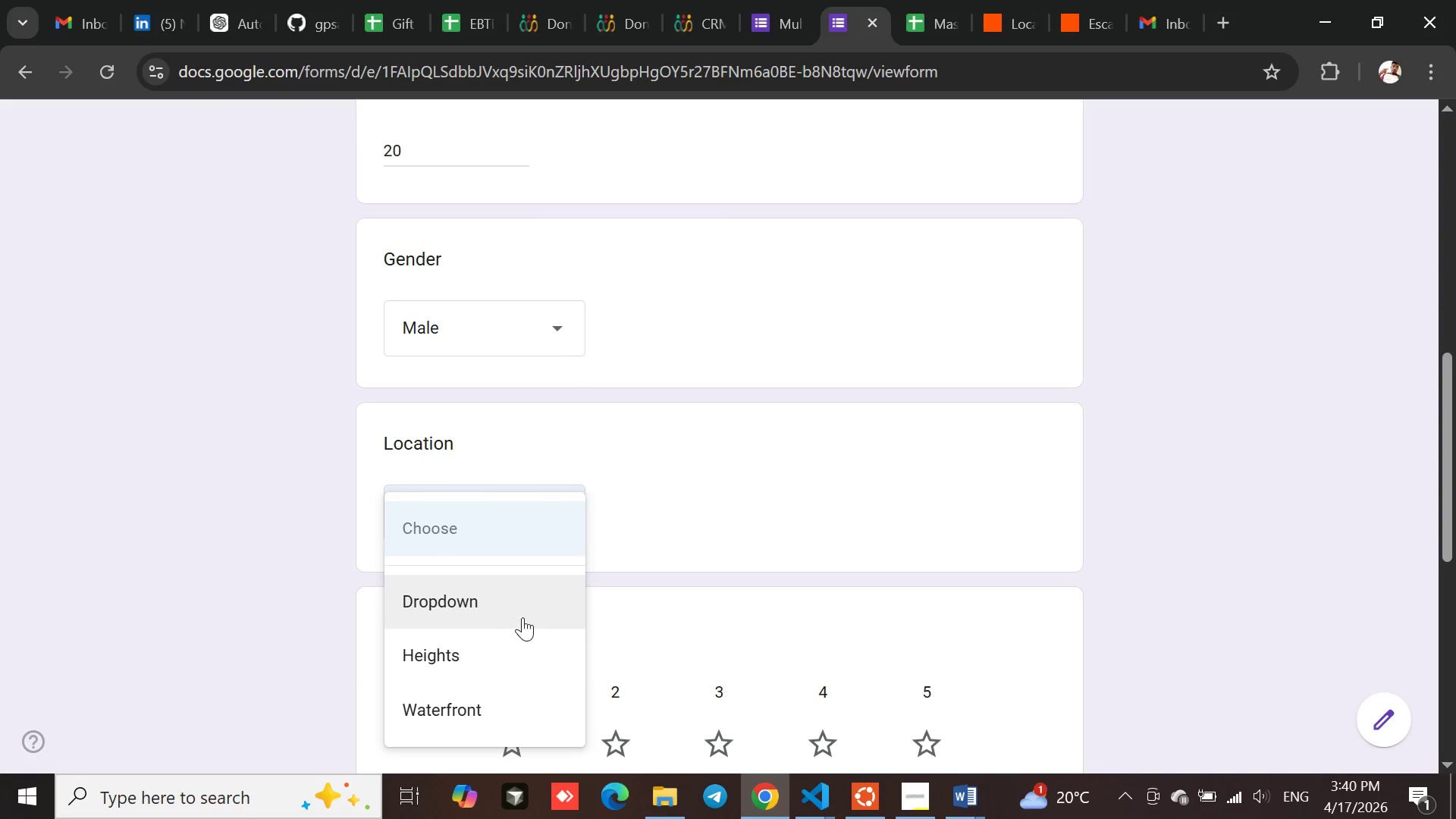 
left_click([462, 649])
 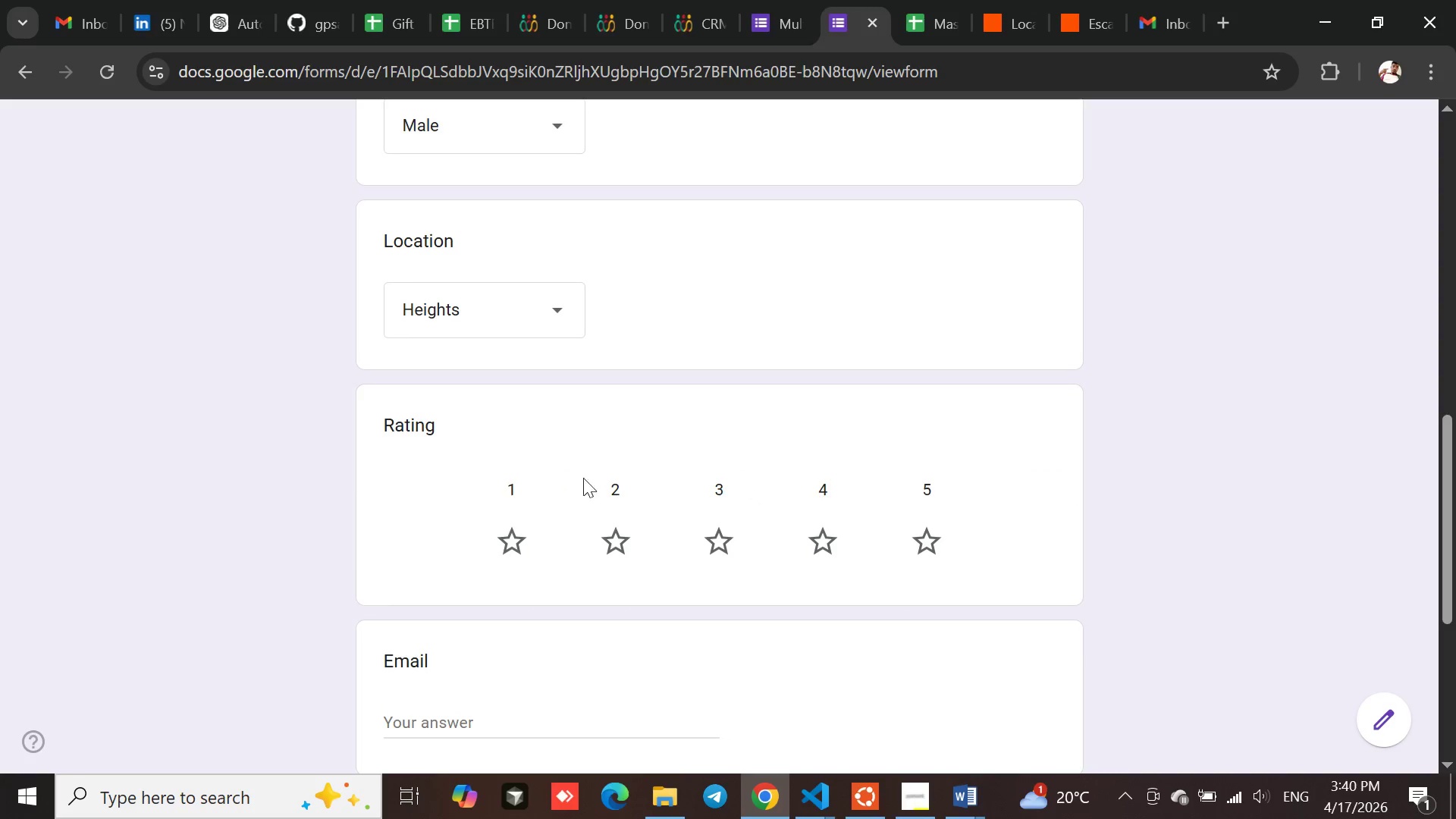 
left_click([920, 538])
 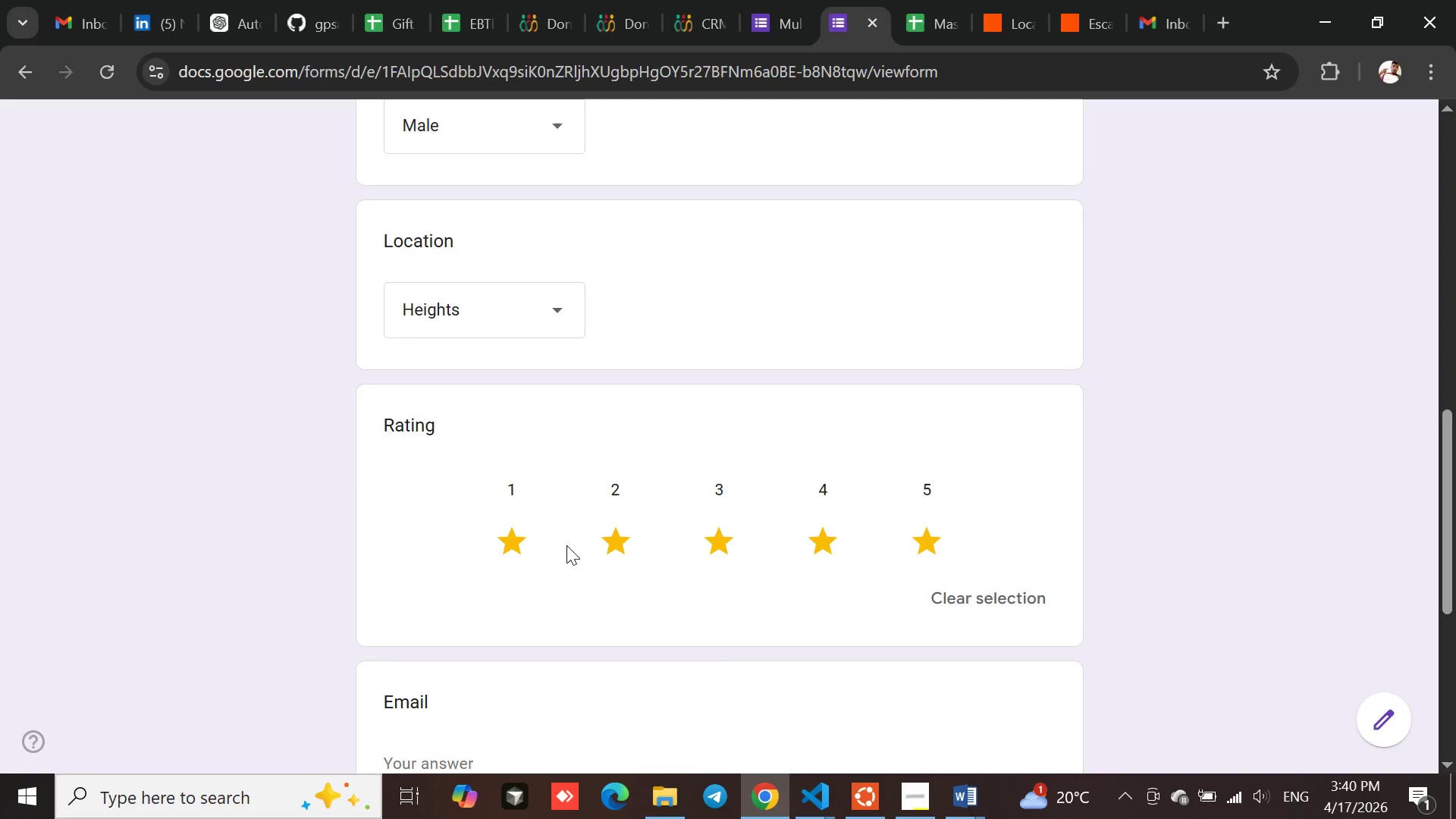 
left_click([620, 548])
 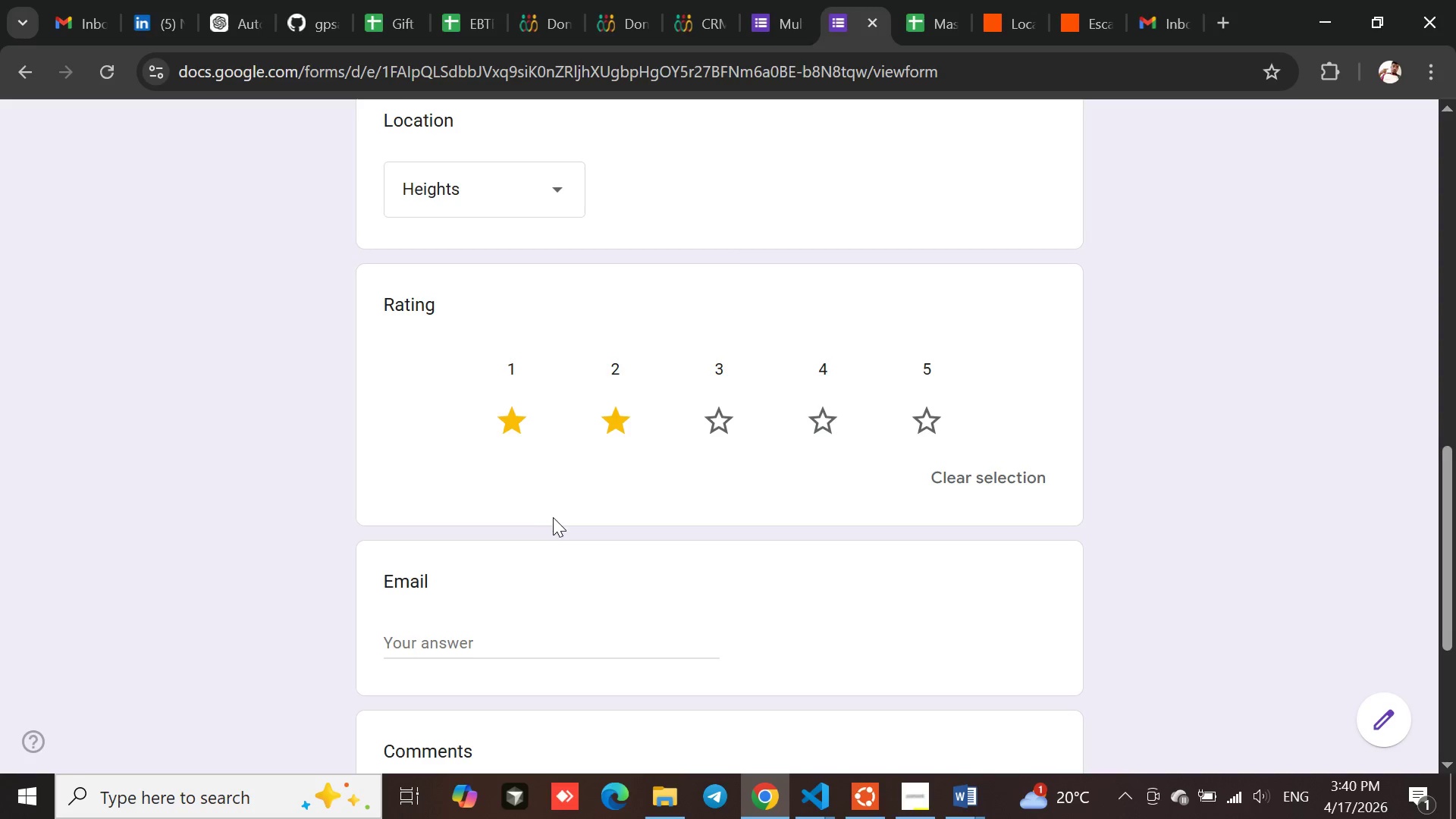 
left_click([457, 512])
 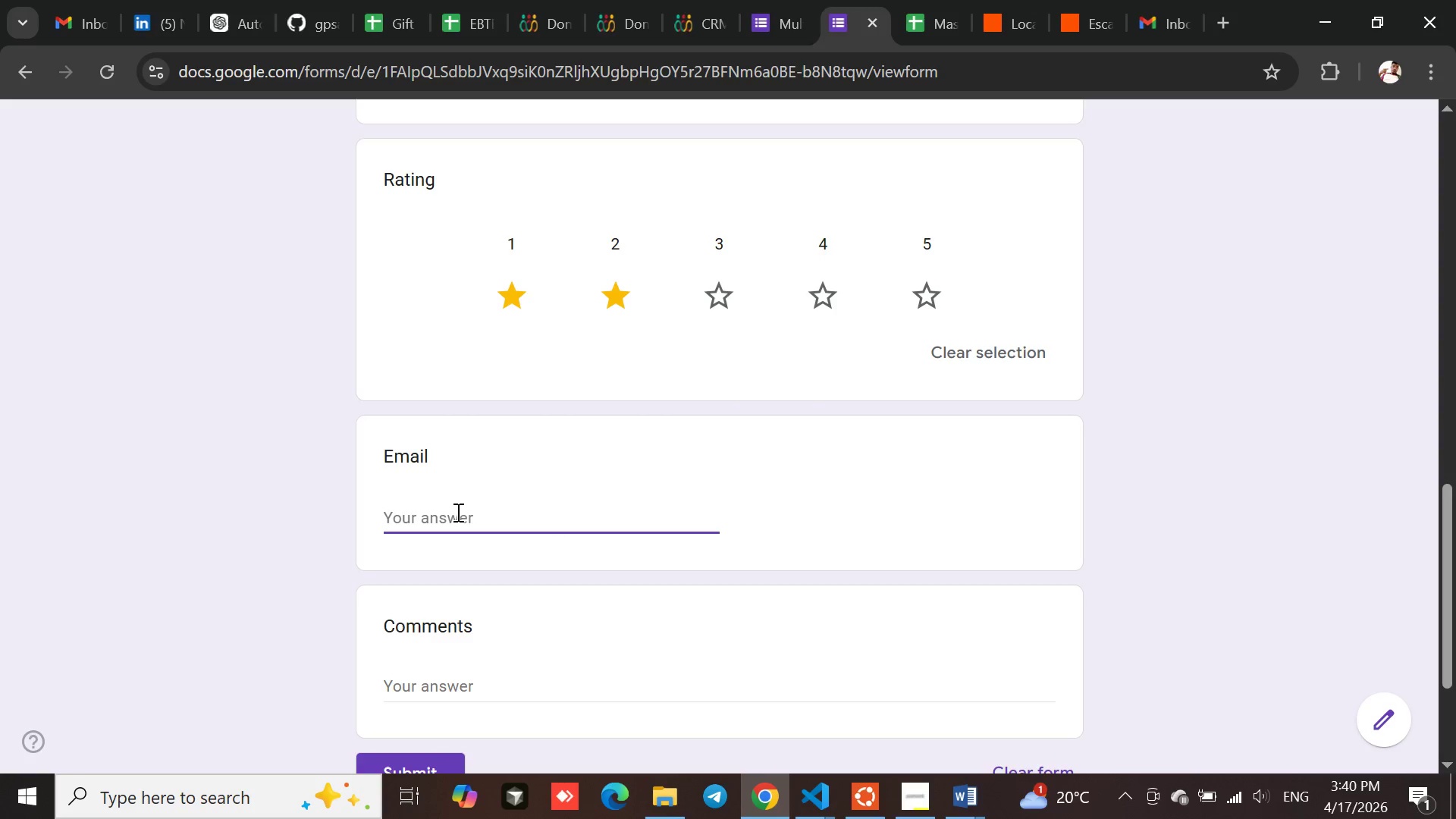 
type(kebede@gmailc)
key(Backspace)
type(.com)
 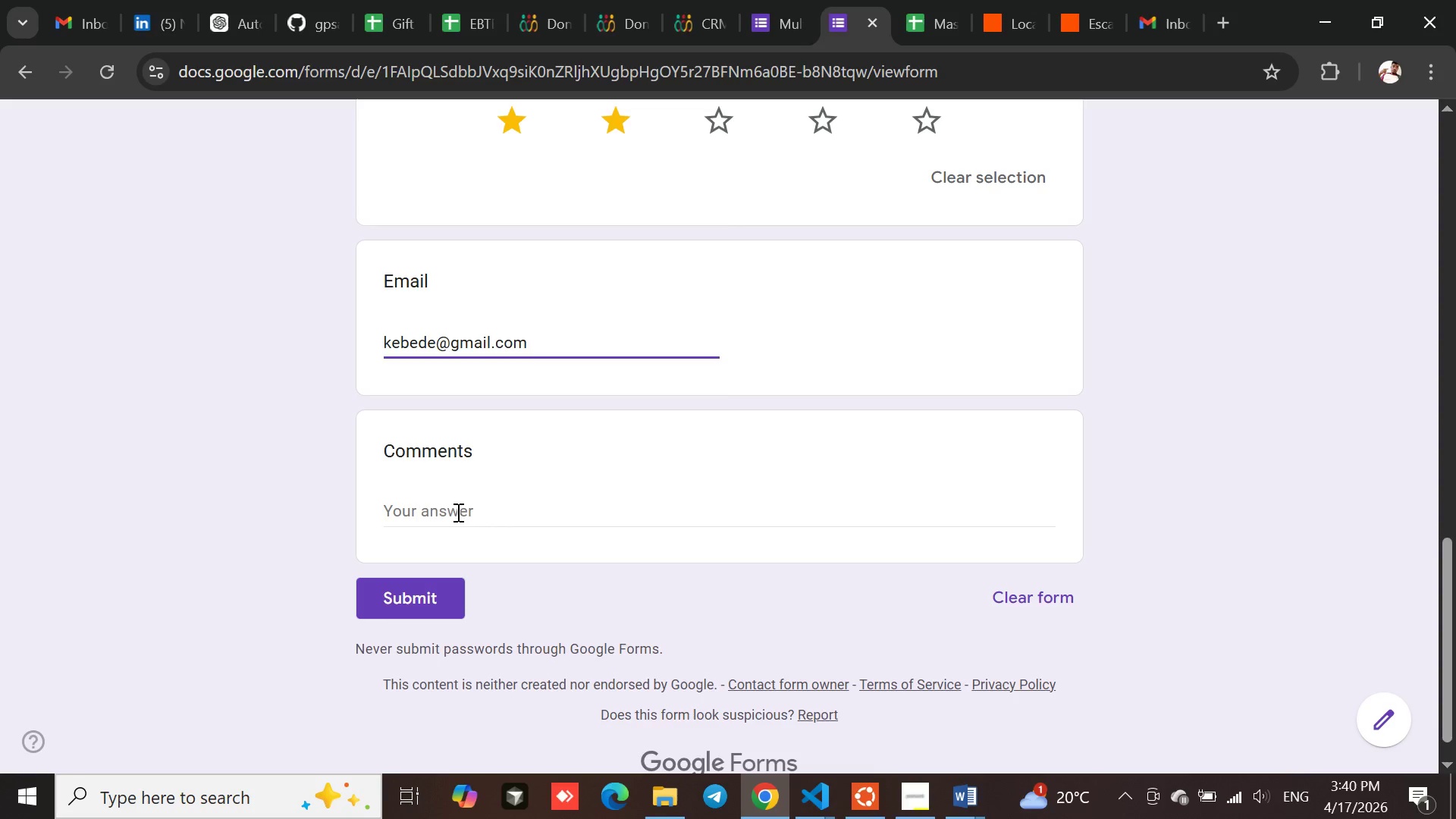 
left_click([428, 516])
 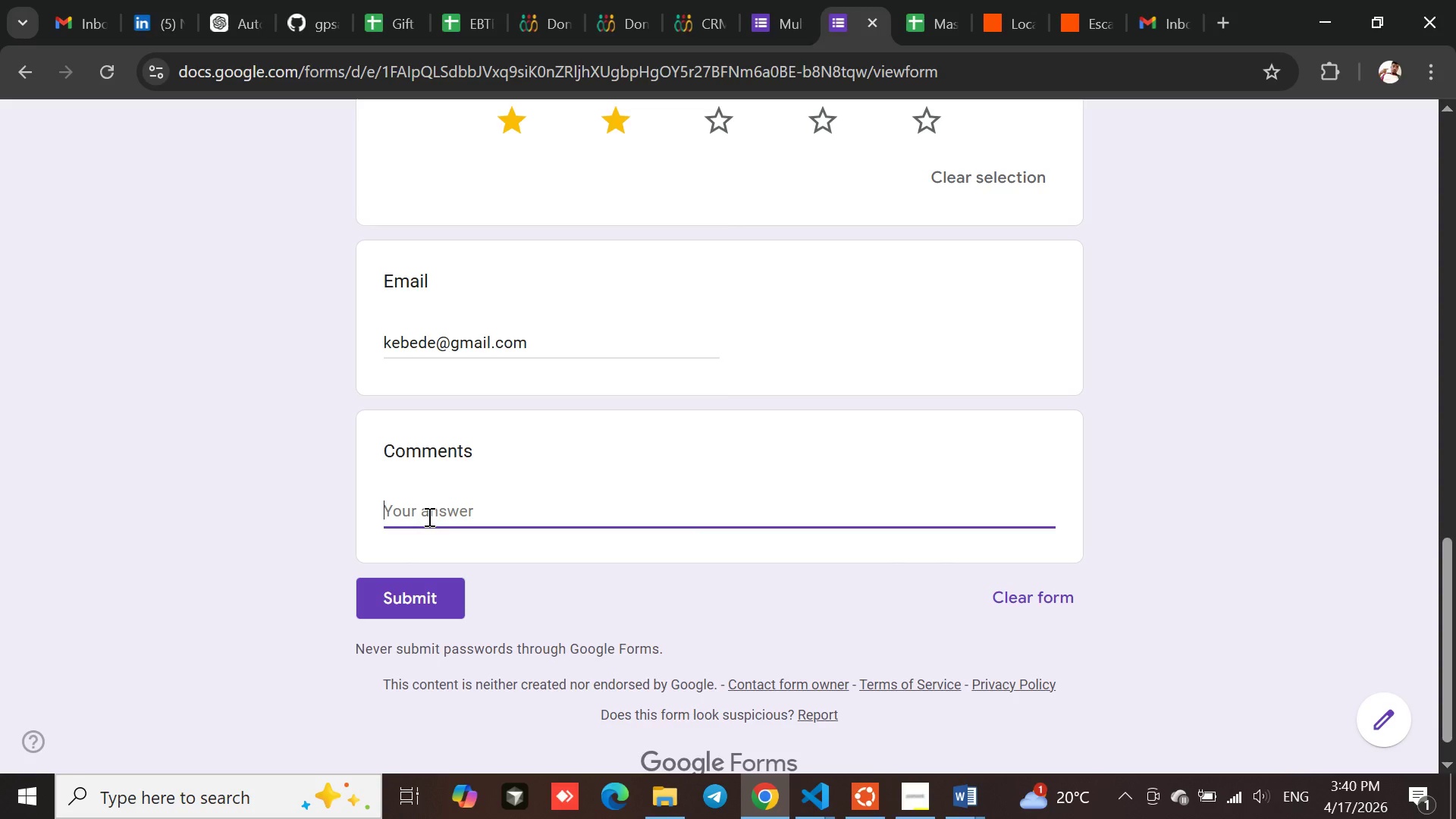 
type(Ru)
key(Backspace)
key(Backspace)
type(cold)
 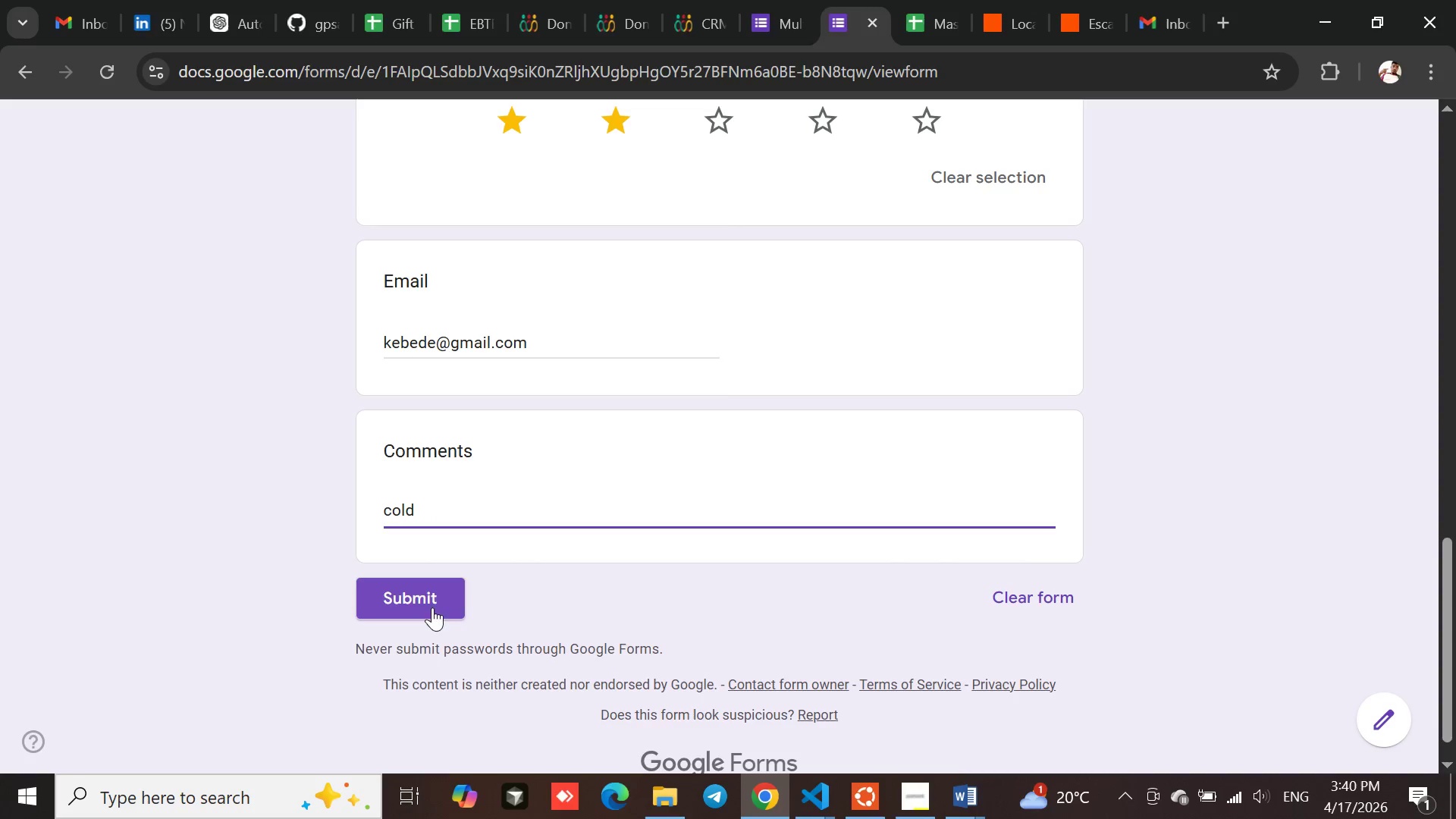 
left_click([410, 577])
 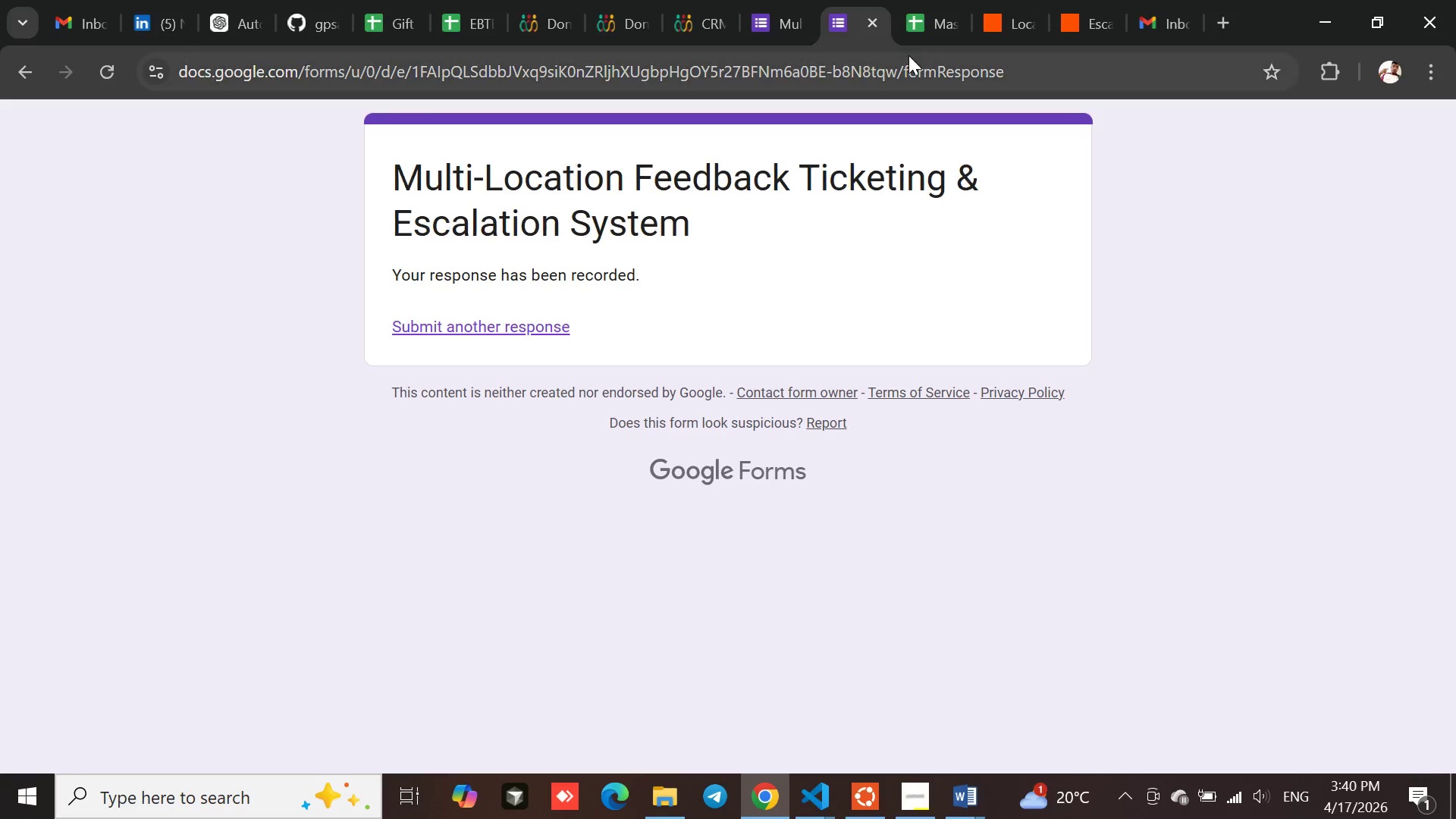 
left_click([937, 5])
 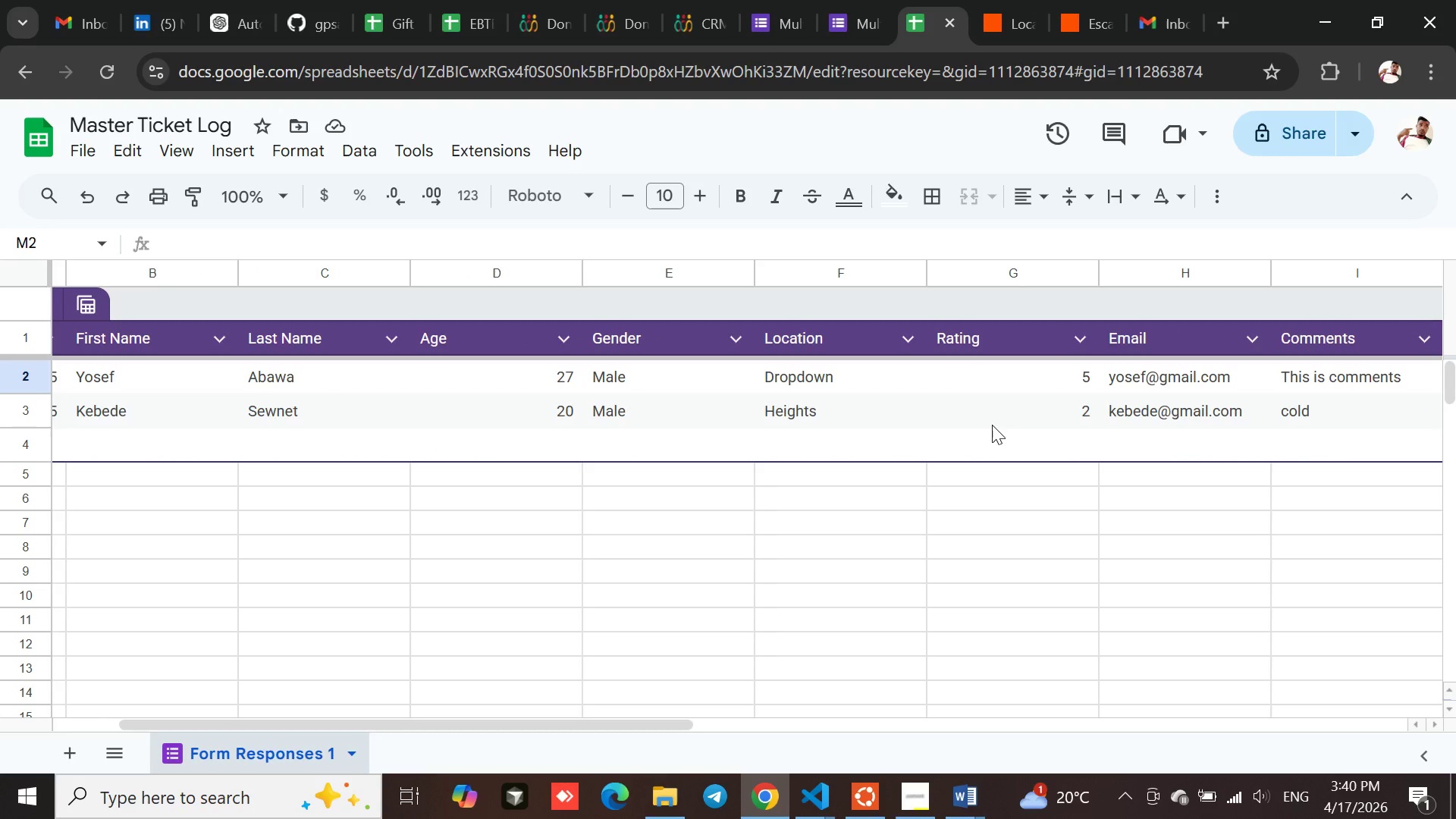 
wait(17.83)
 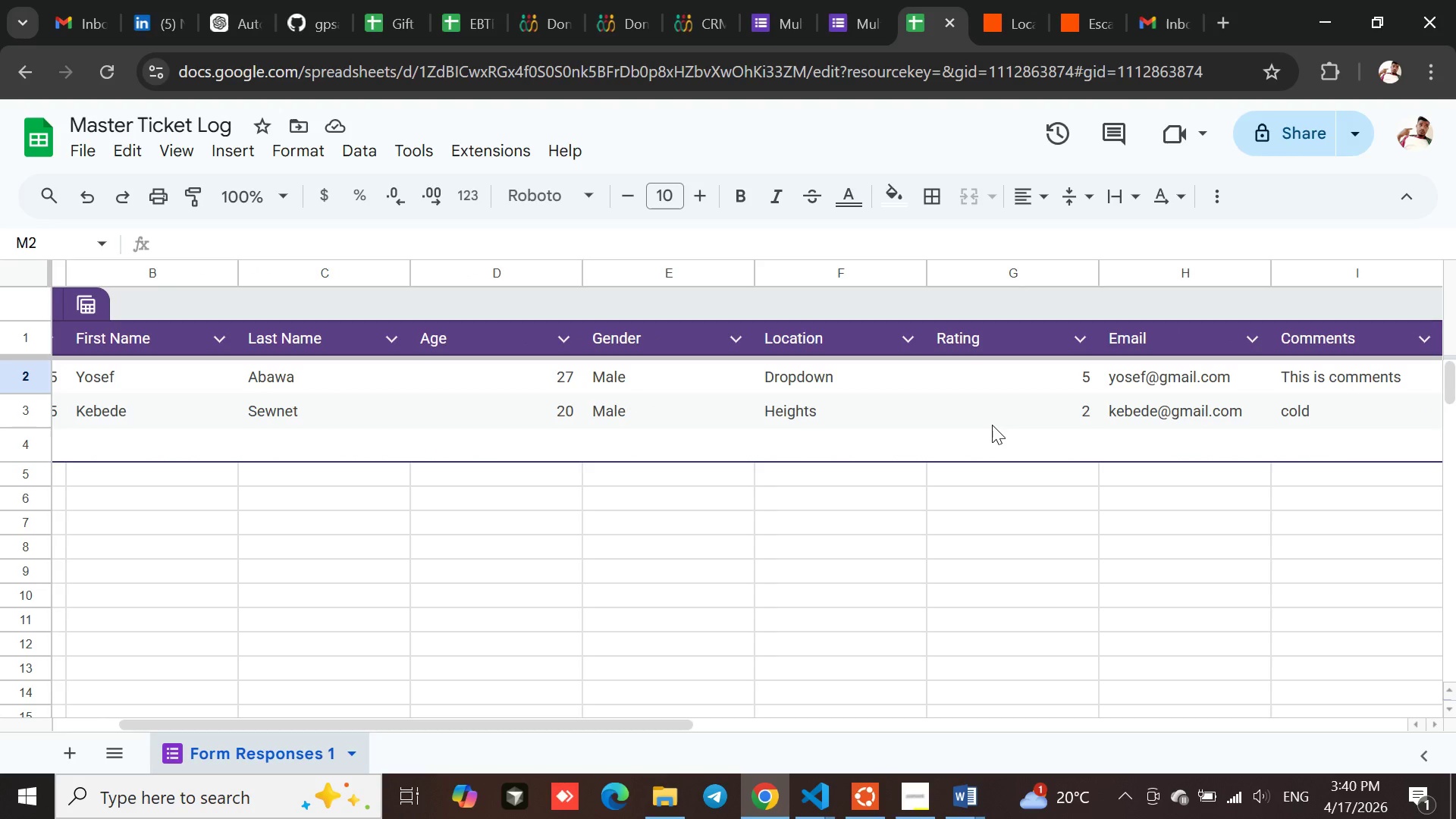 
left_click([1142, 11])
 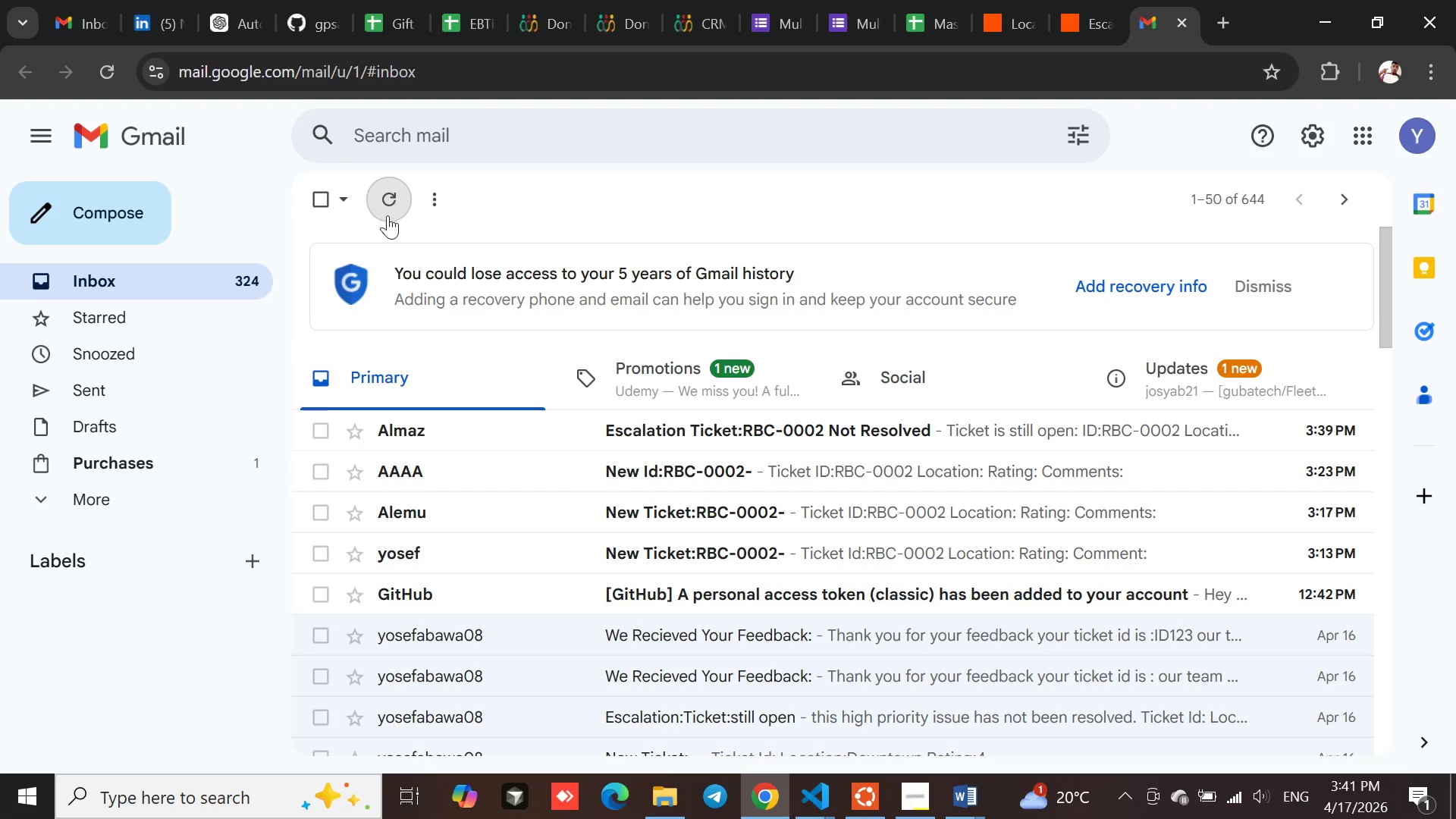 
left_click([381, 192])
 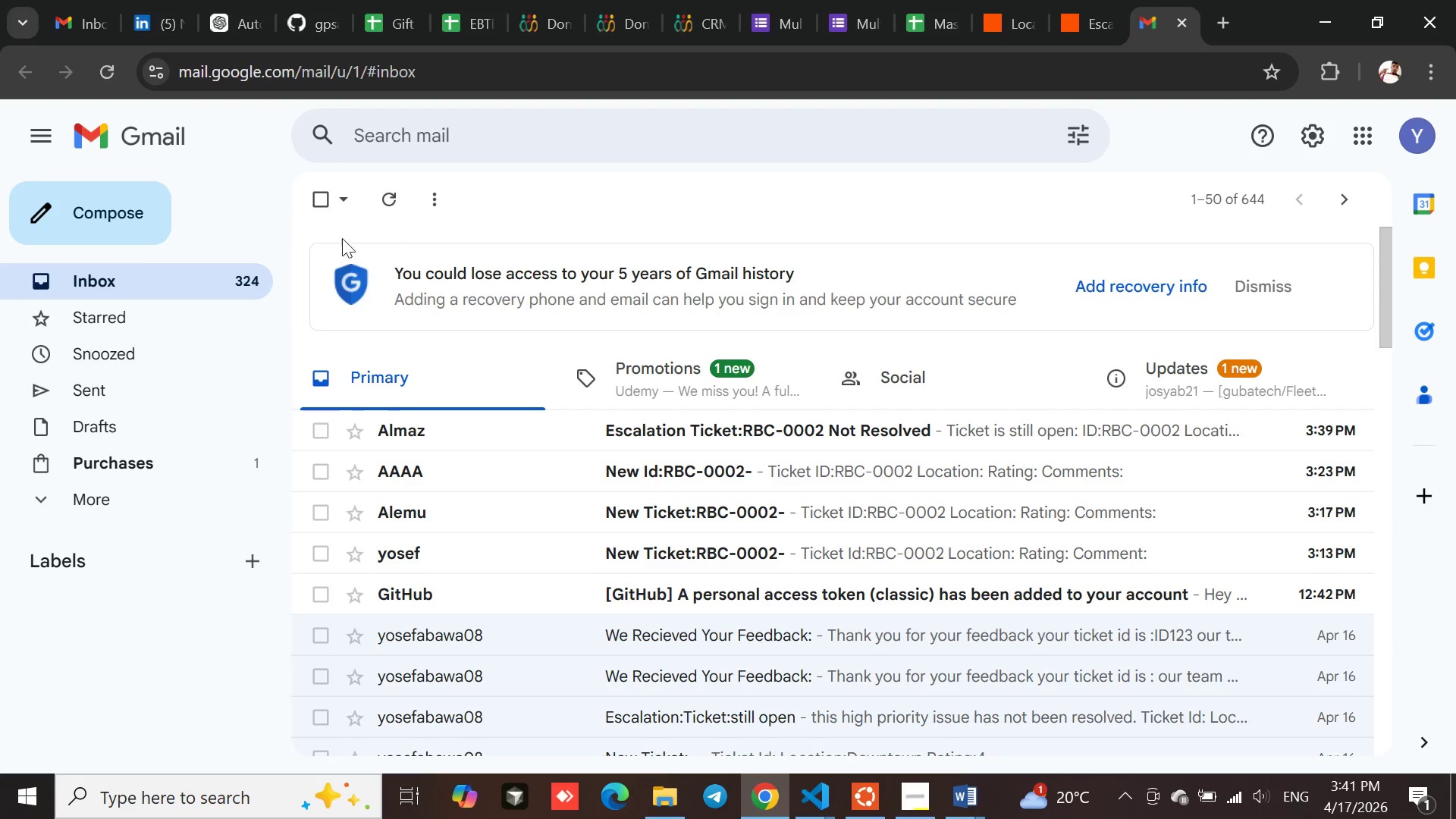 
left_click([109, 80])
 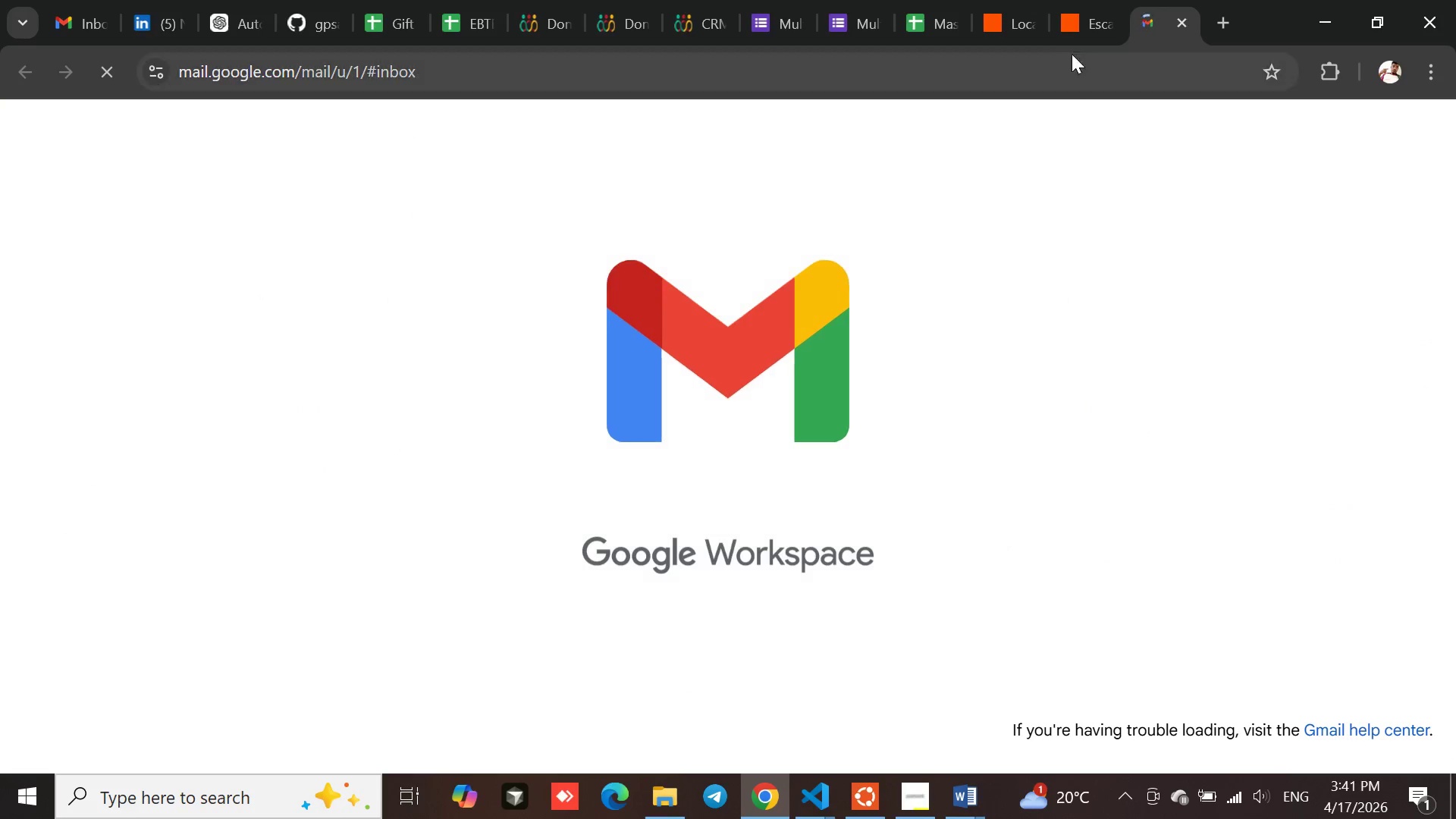 
left_click([1059, 28])
 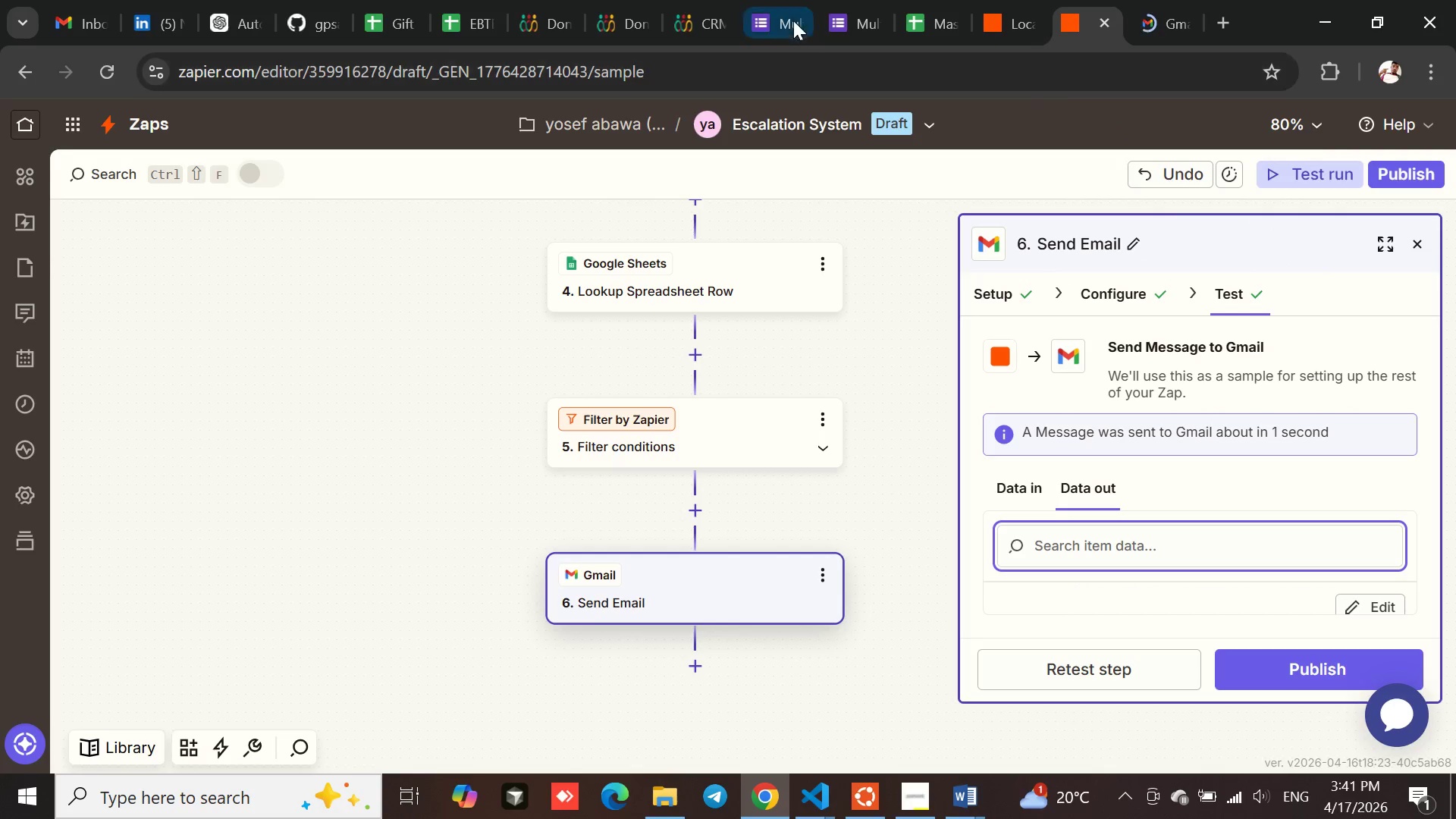 
left_click([789, 14])
 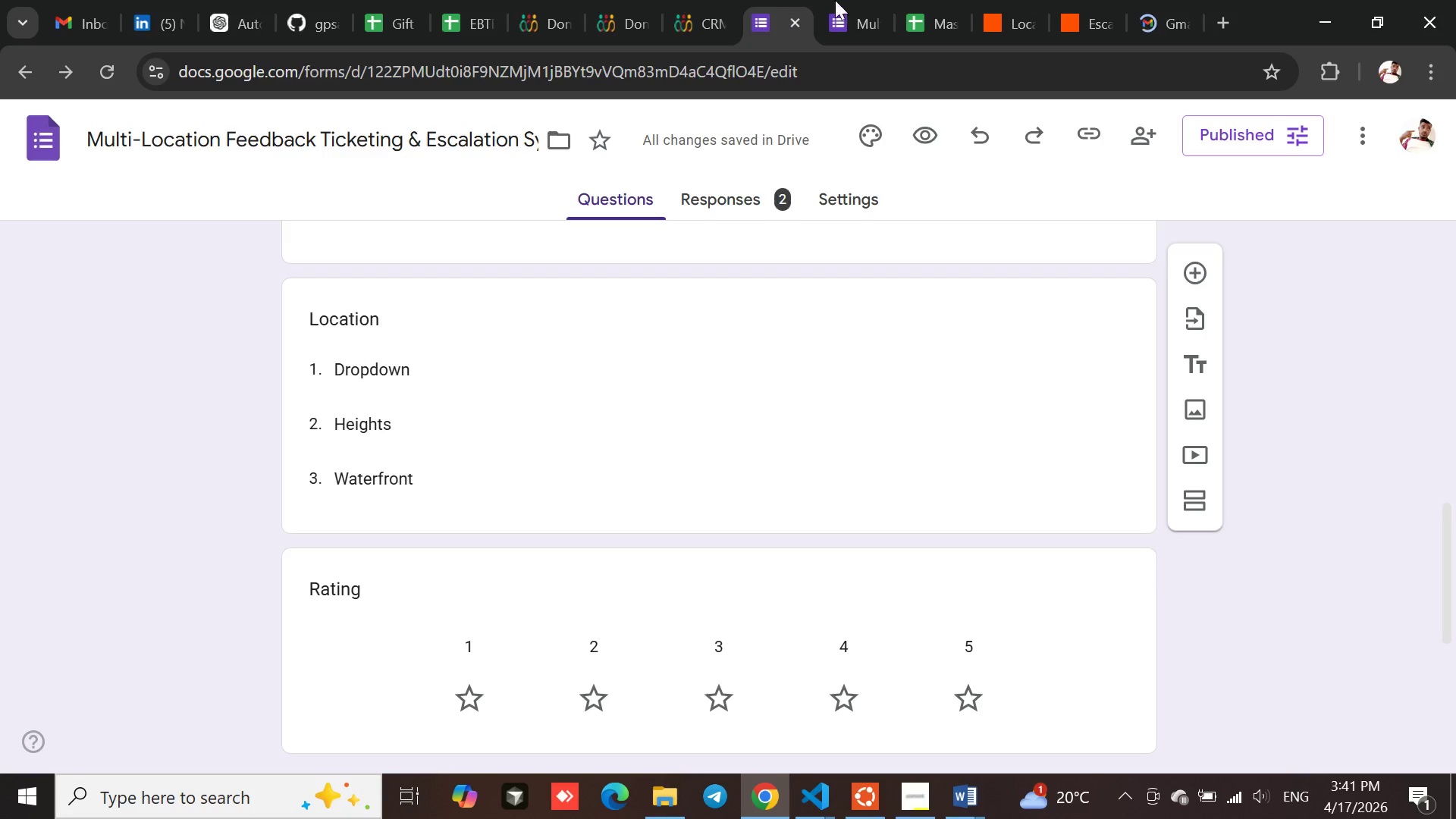 
left_click([848, 0])
 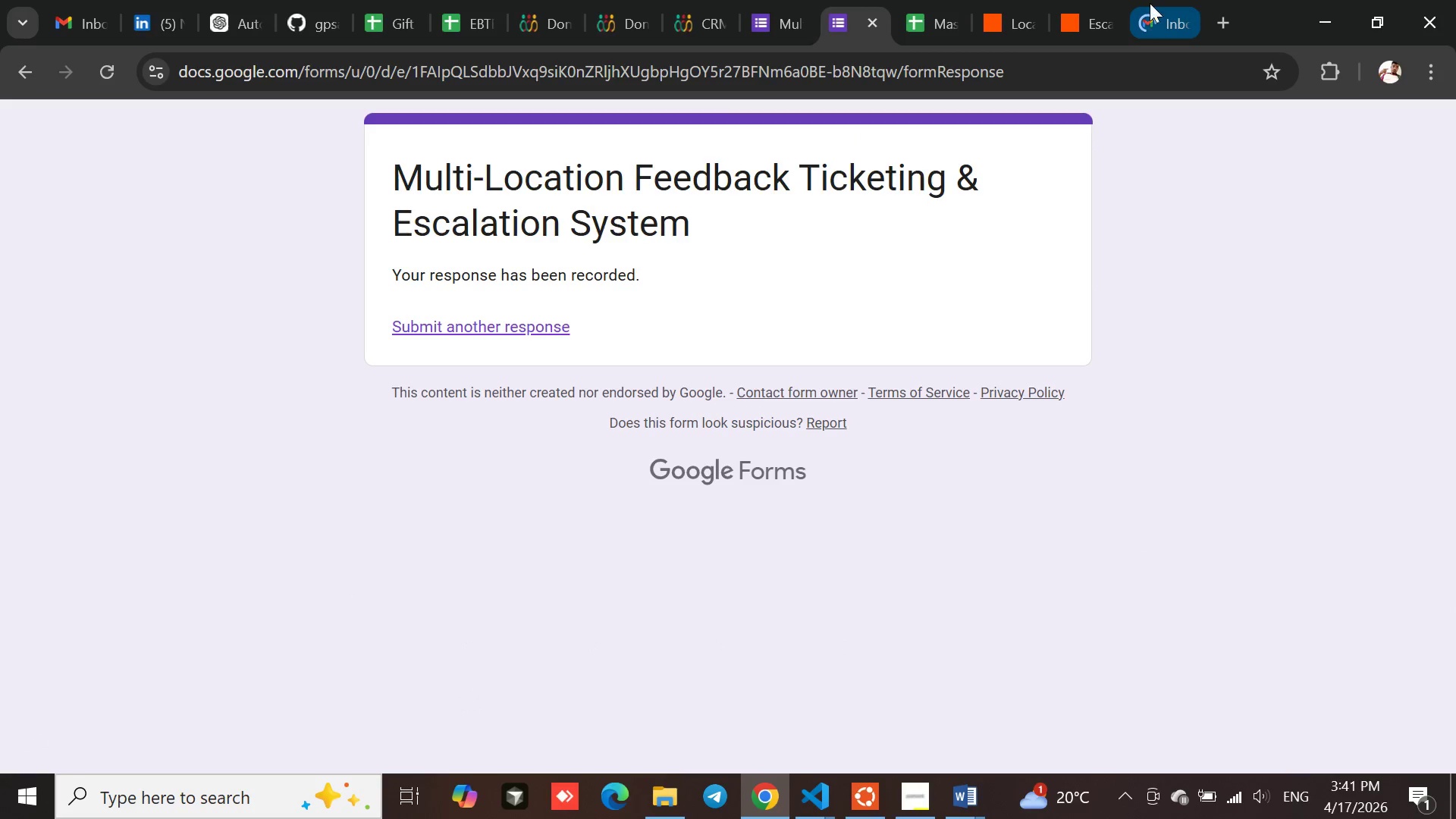 
left_click([1144, 1])
 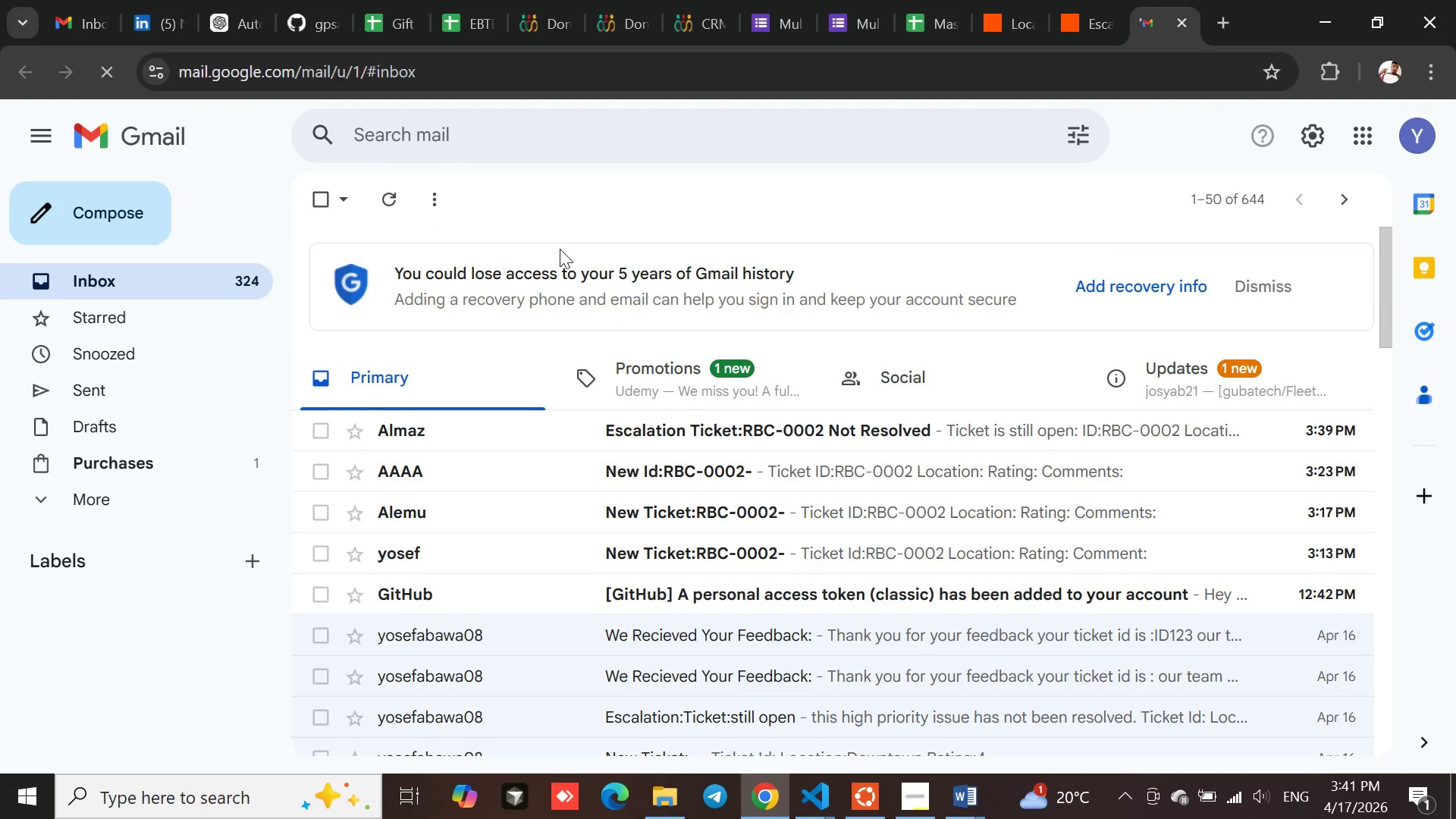 
left_click([675, 358])
 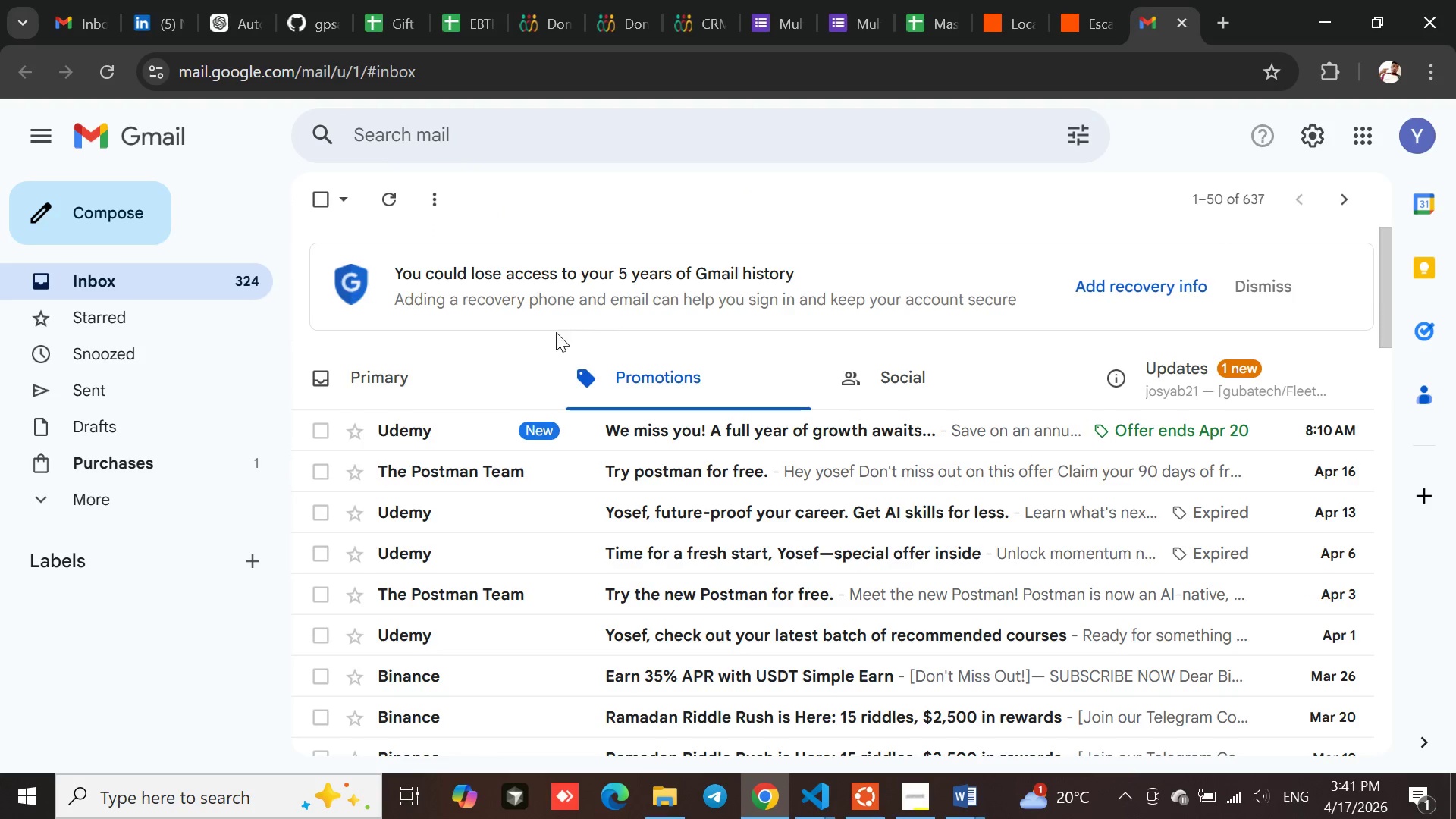 
left_click([422, 369])
 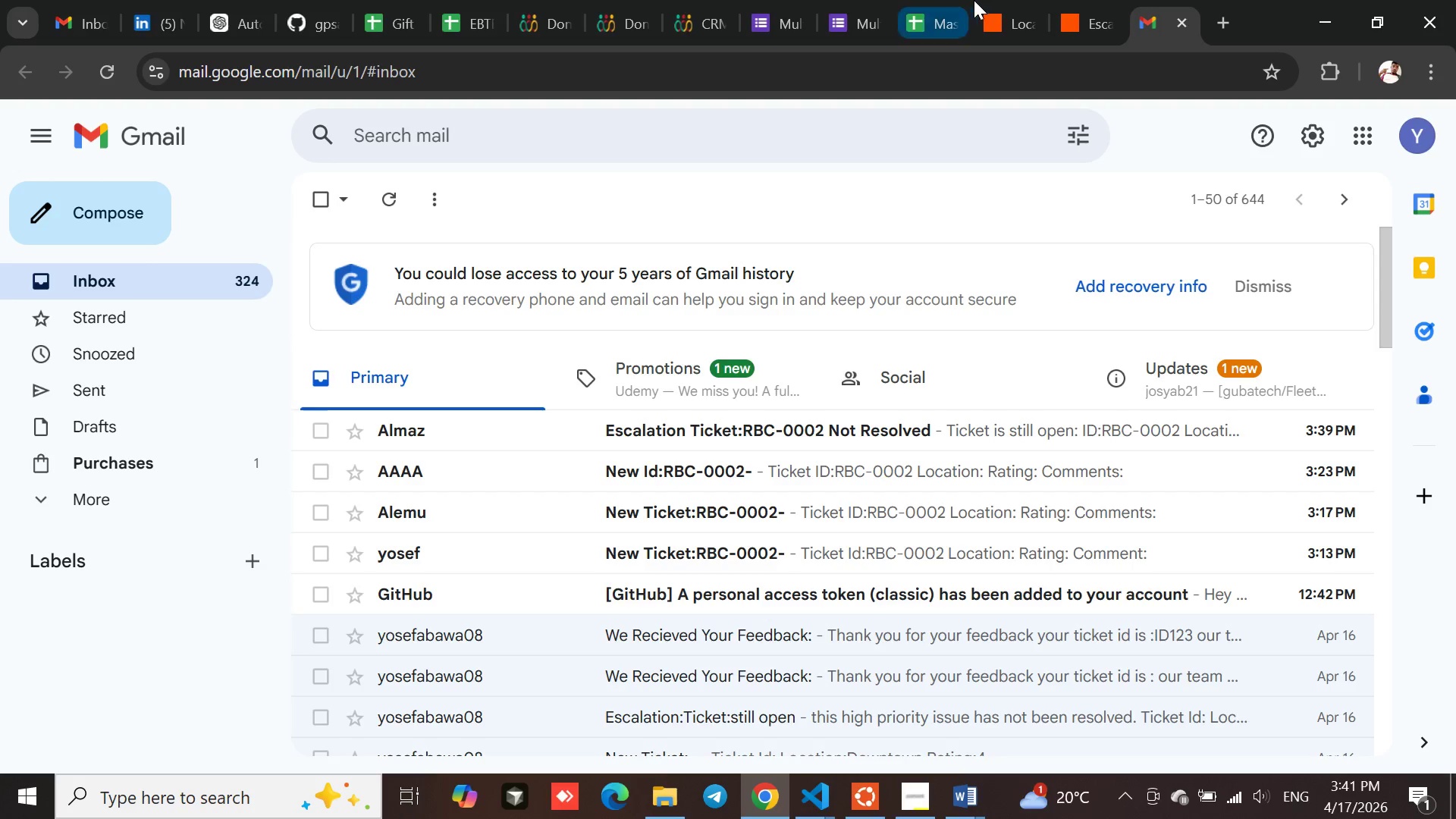 
left_click([776, 3])
 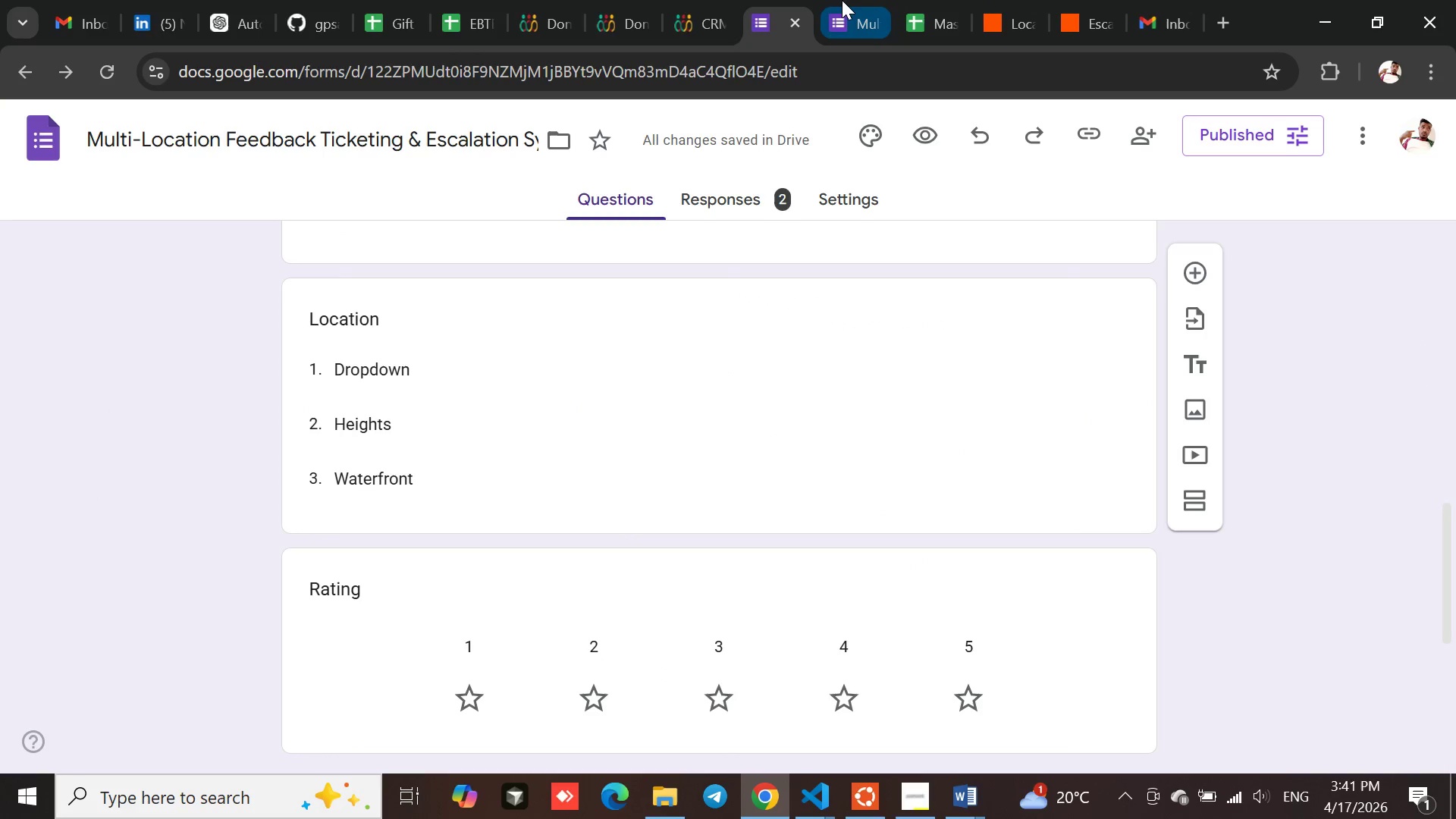 
left_click([842, 0])
 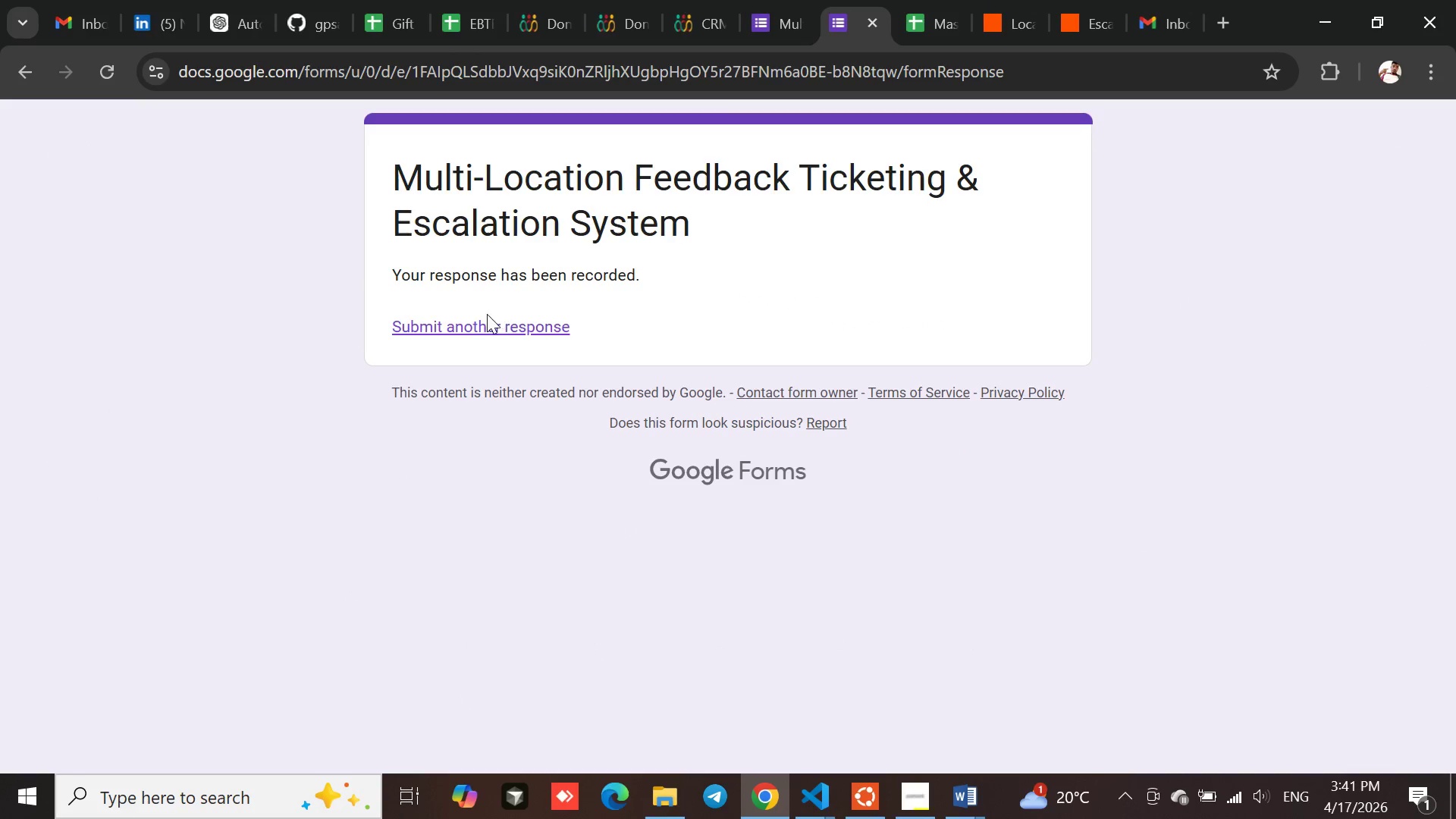 
left_click([473, 322])
 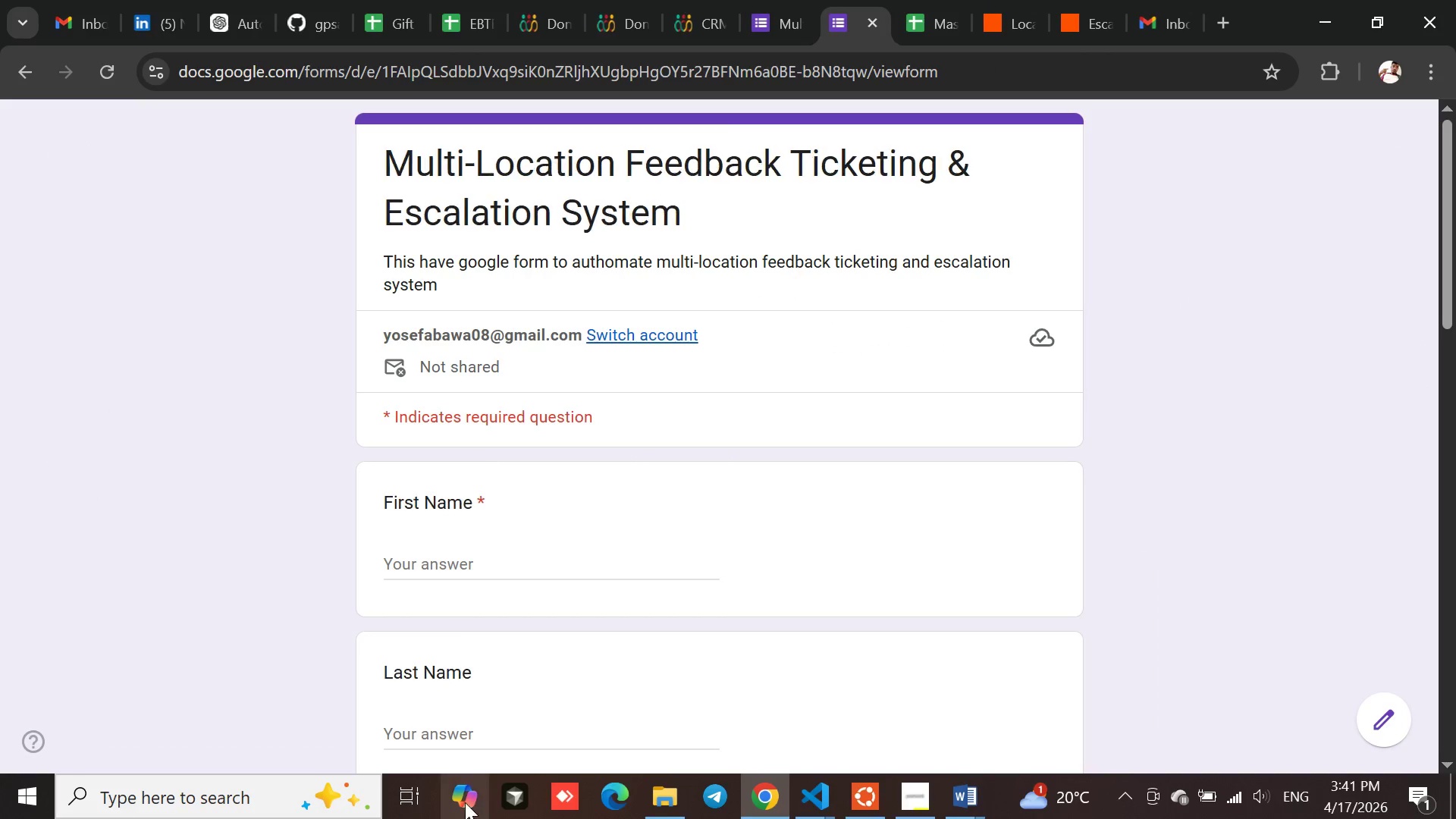 
left_click([418, 572])
 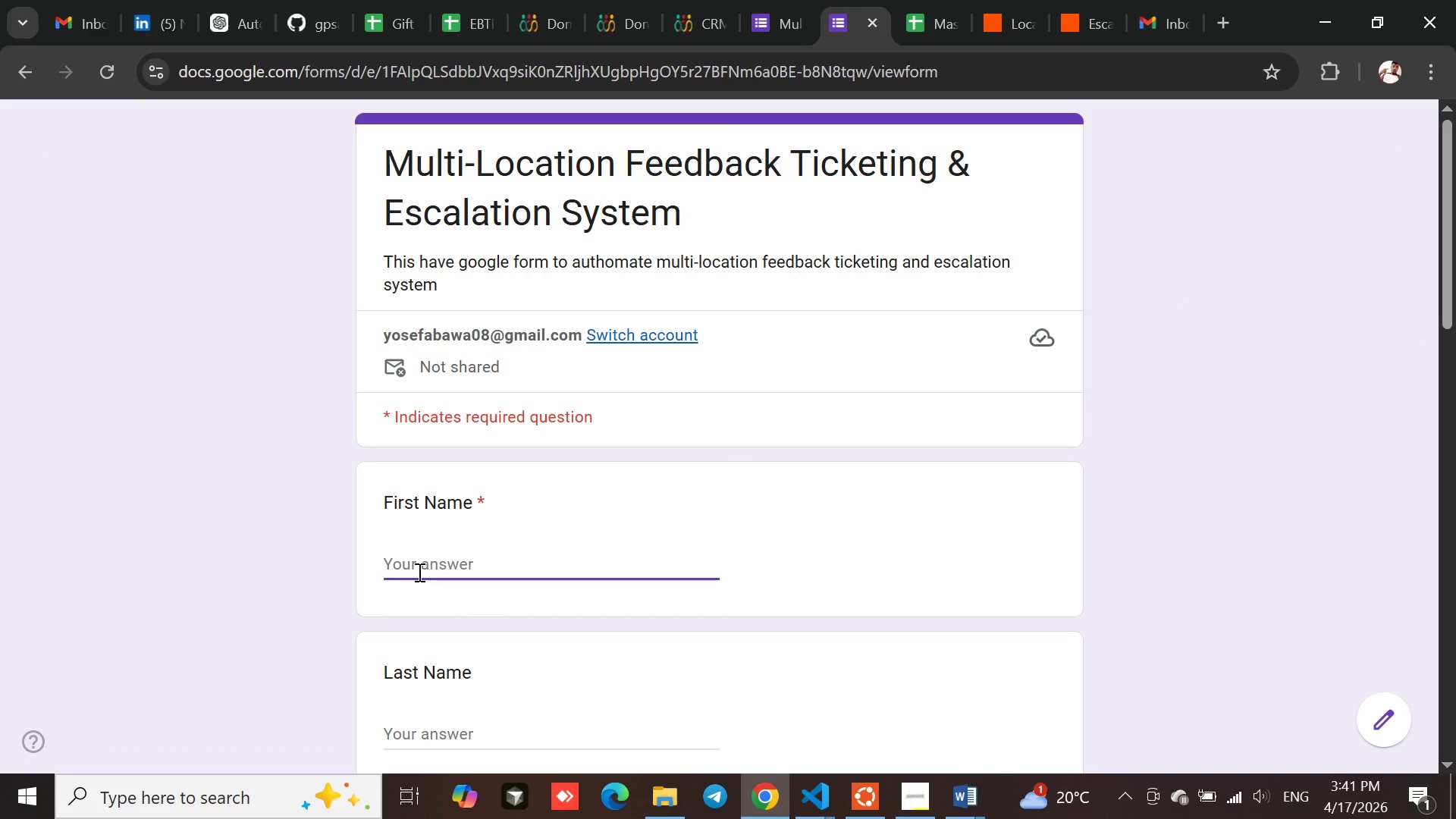 
type(Aster)
 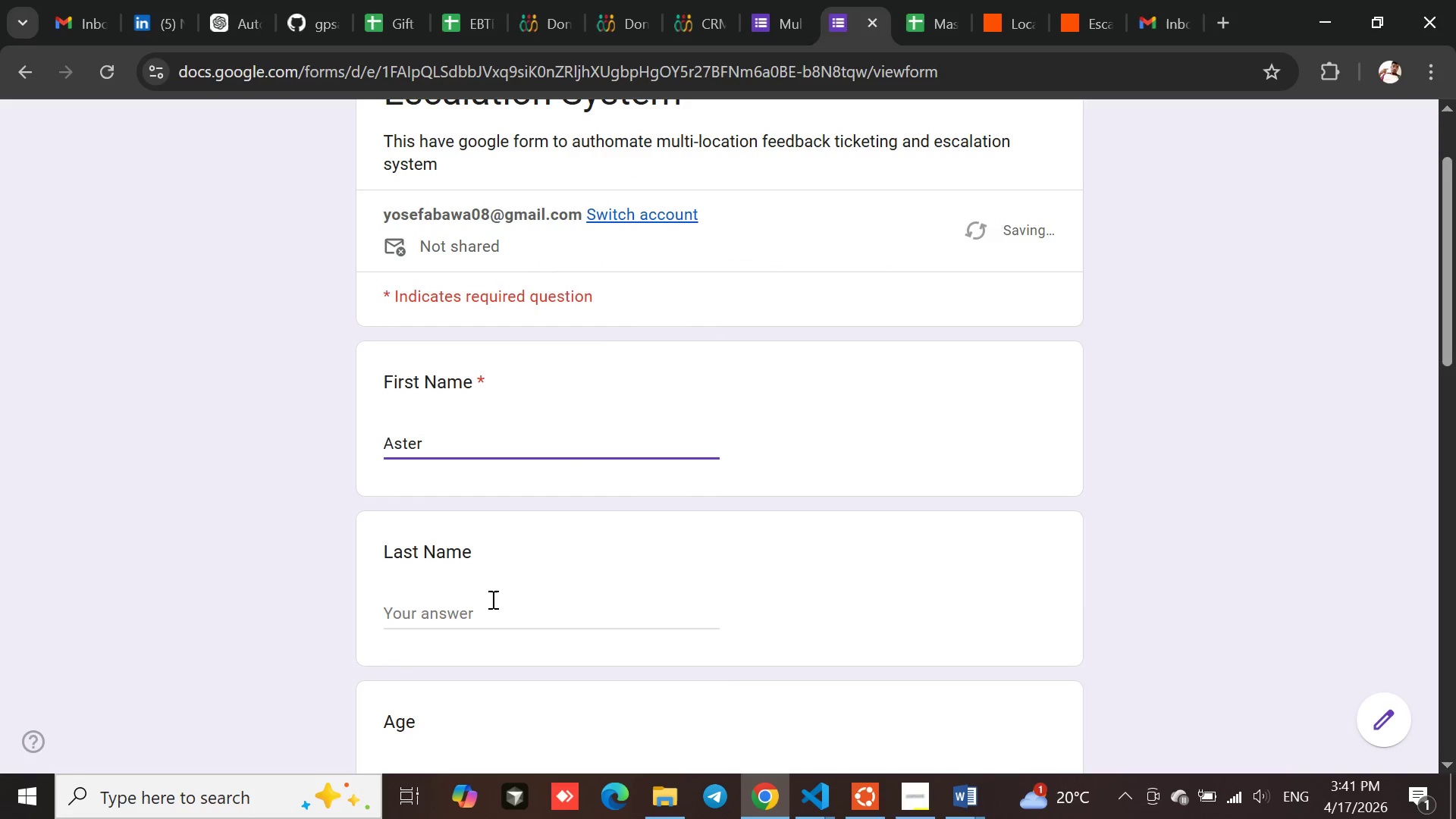 
left_click([424, 605])
 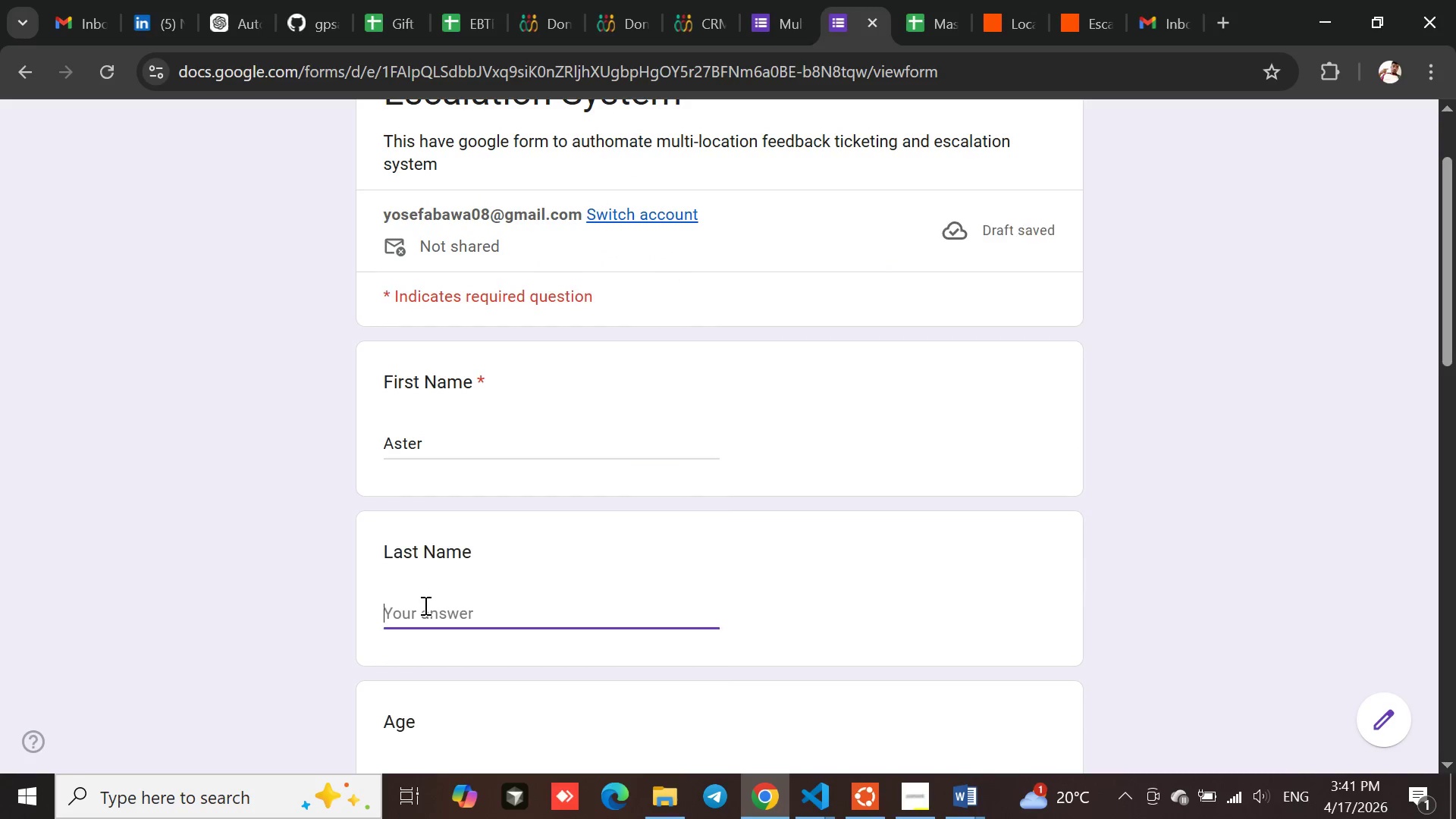 
type(Alemu)
 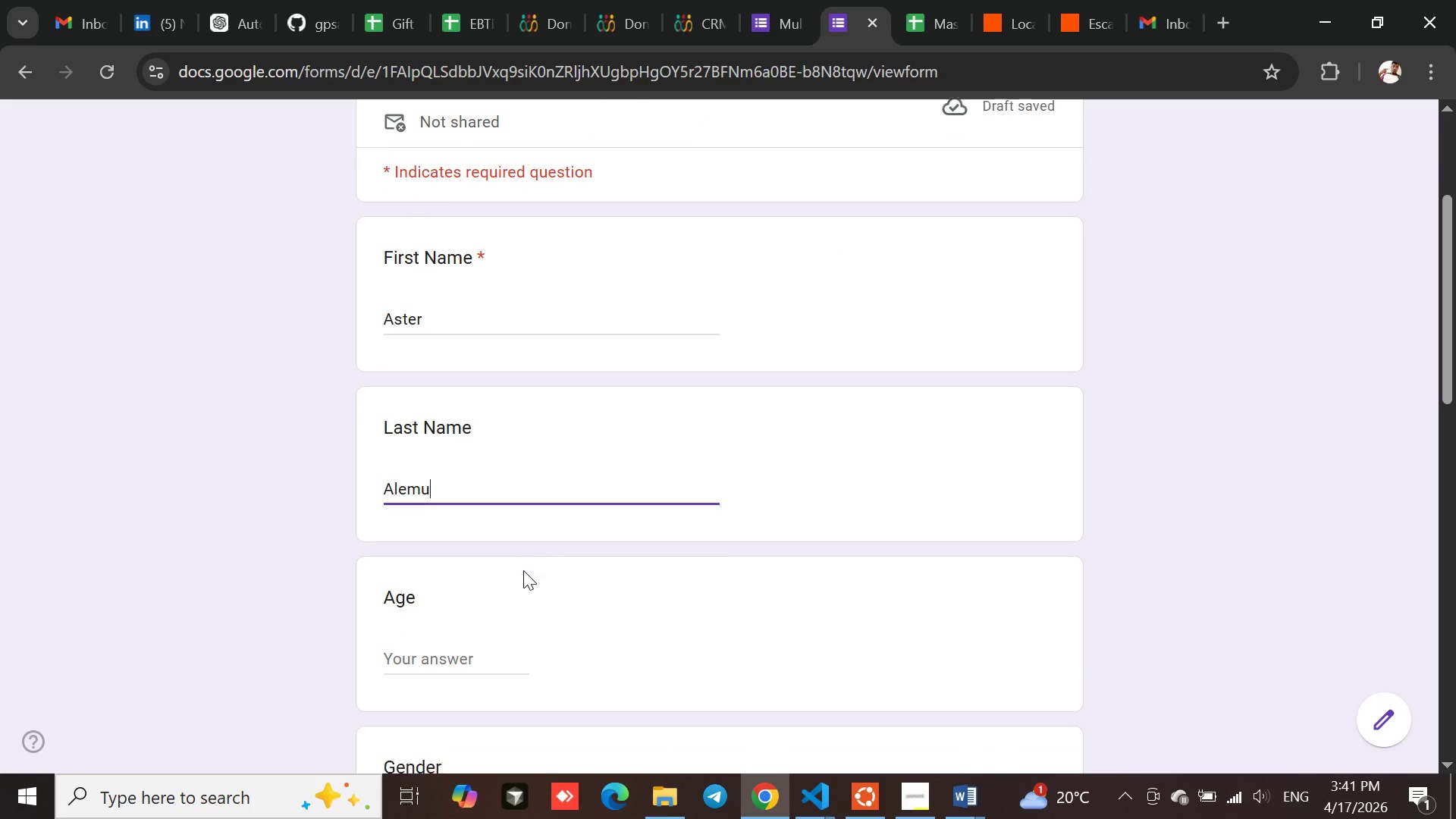 
left_click([451, 579])
 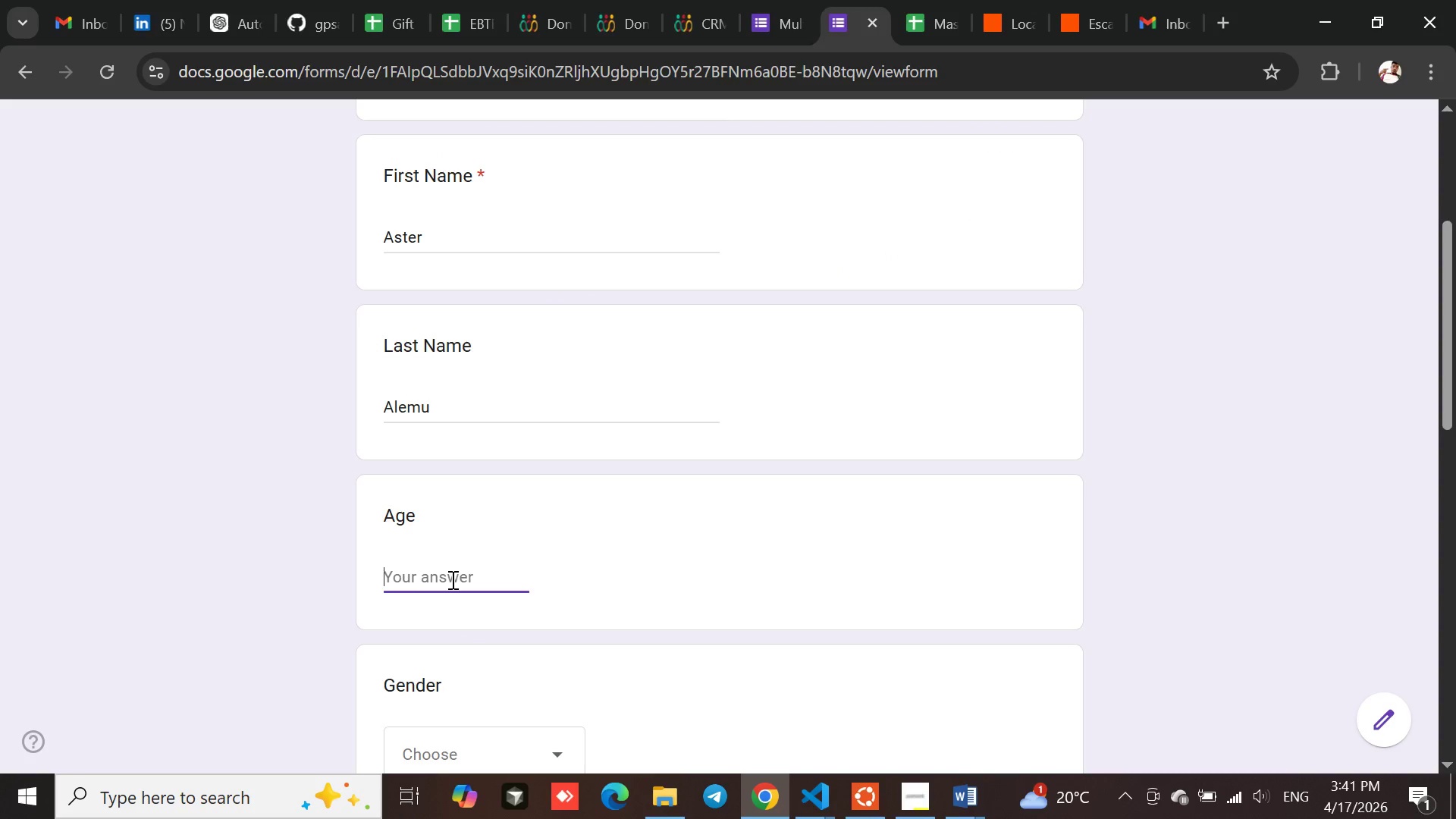 
type(18)
 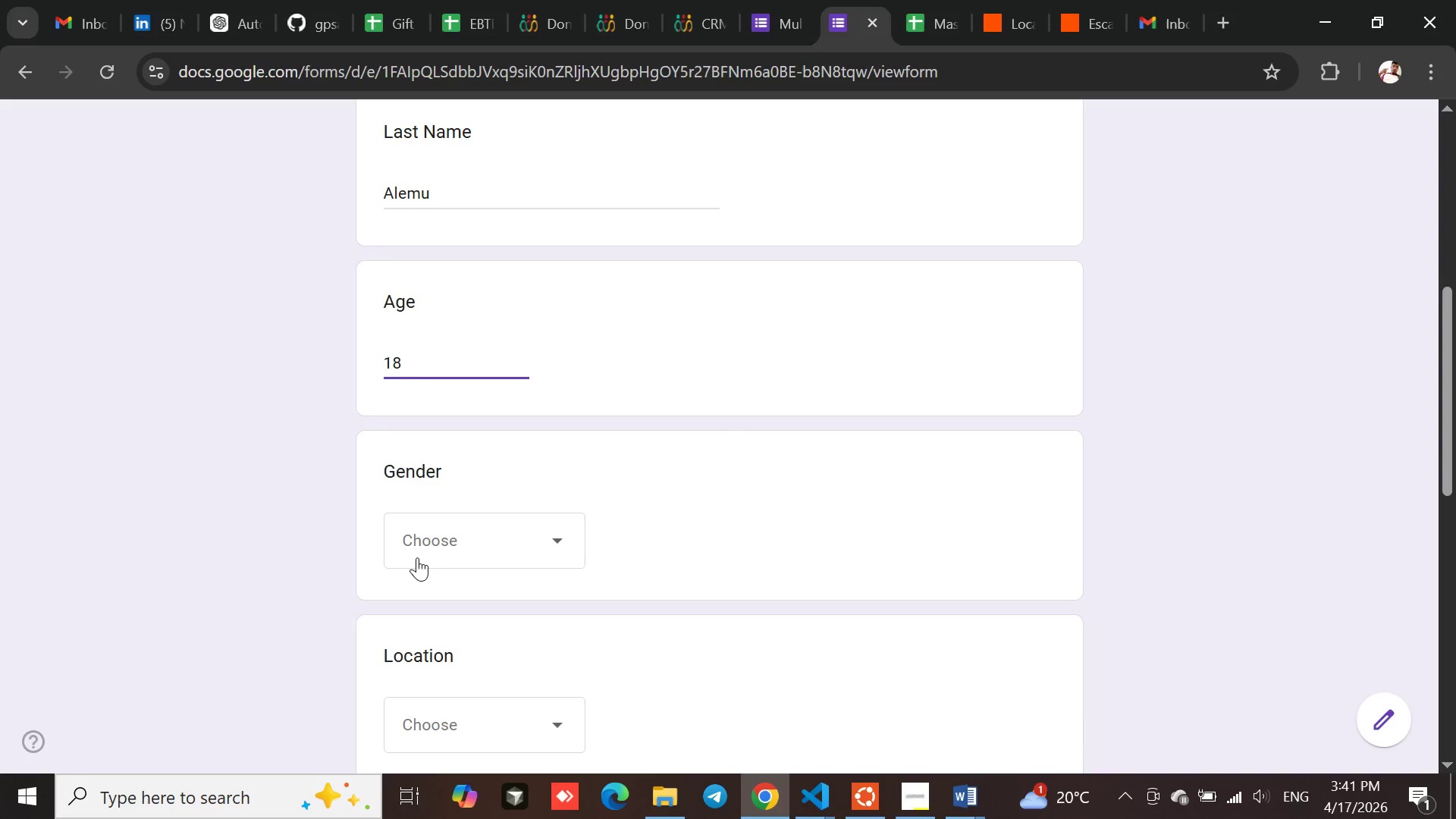 
left_click([441, 546])
 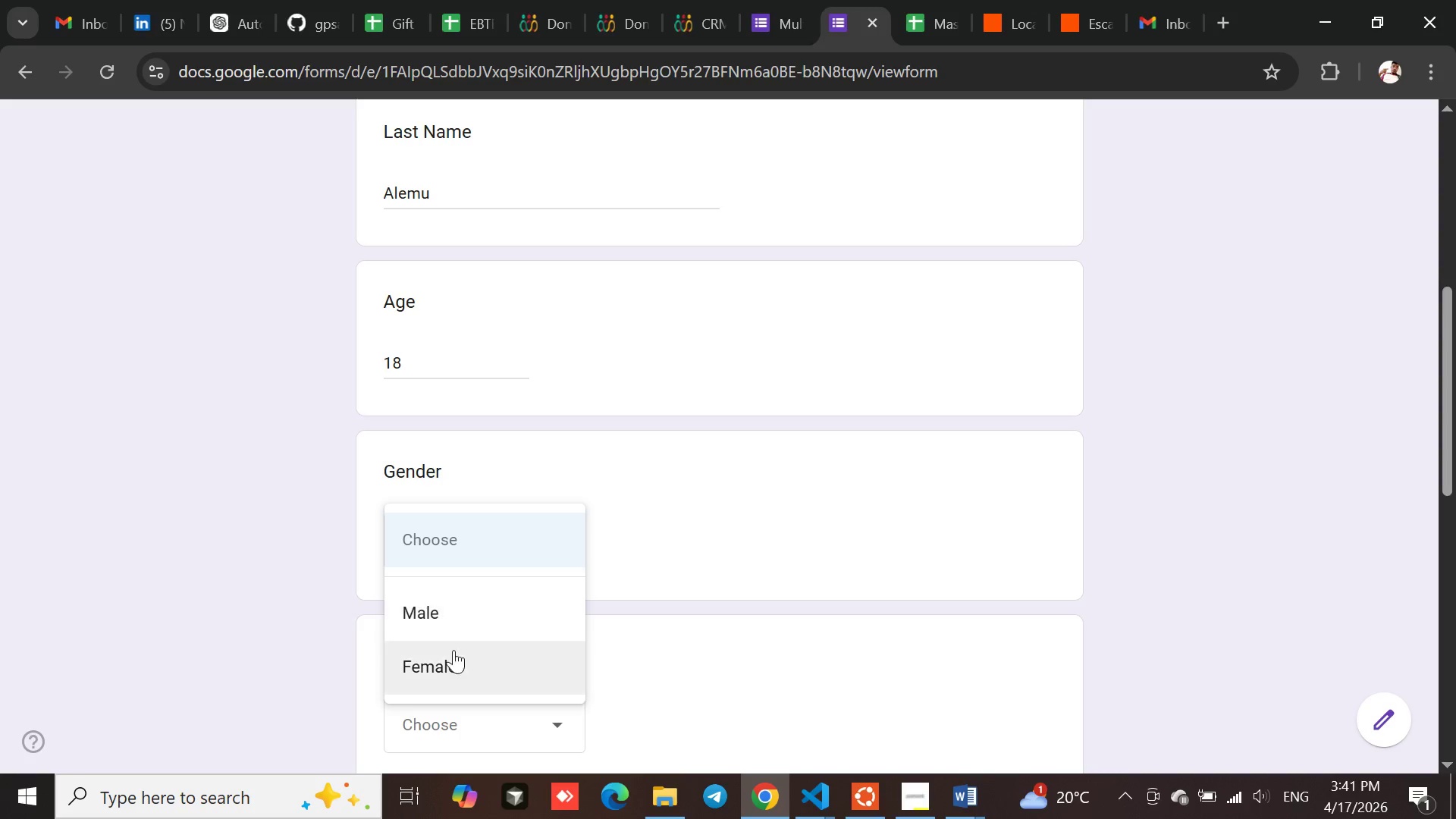 
left_click([453, 657])
 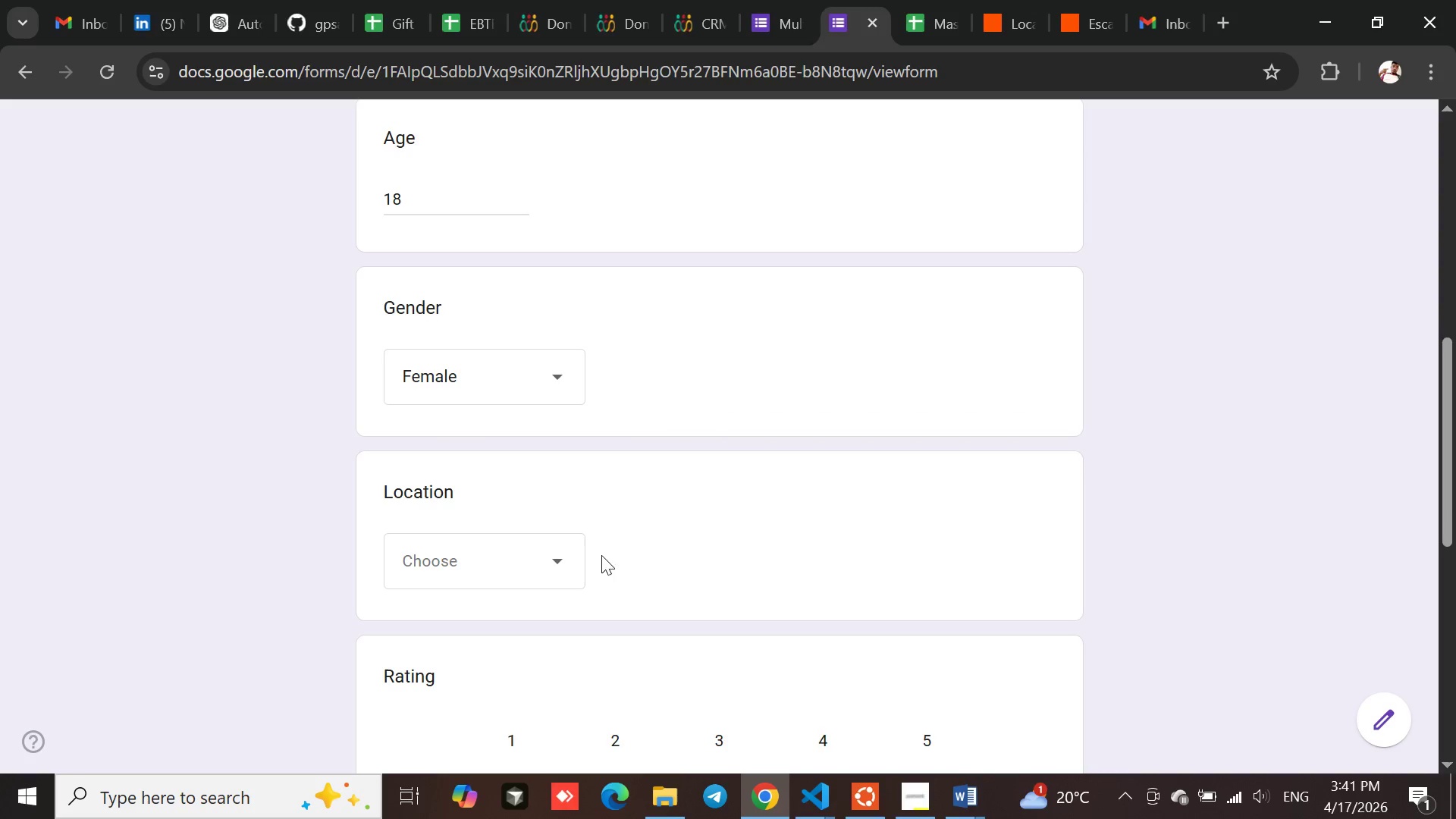 
left_click([500, 563])
 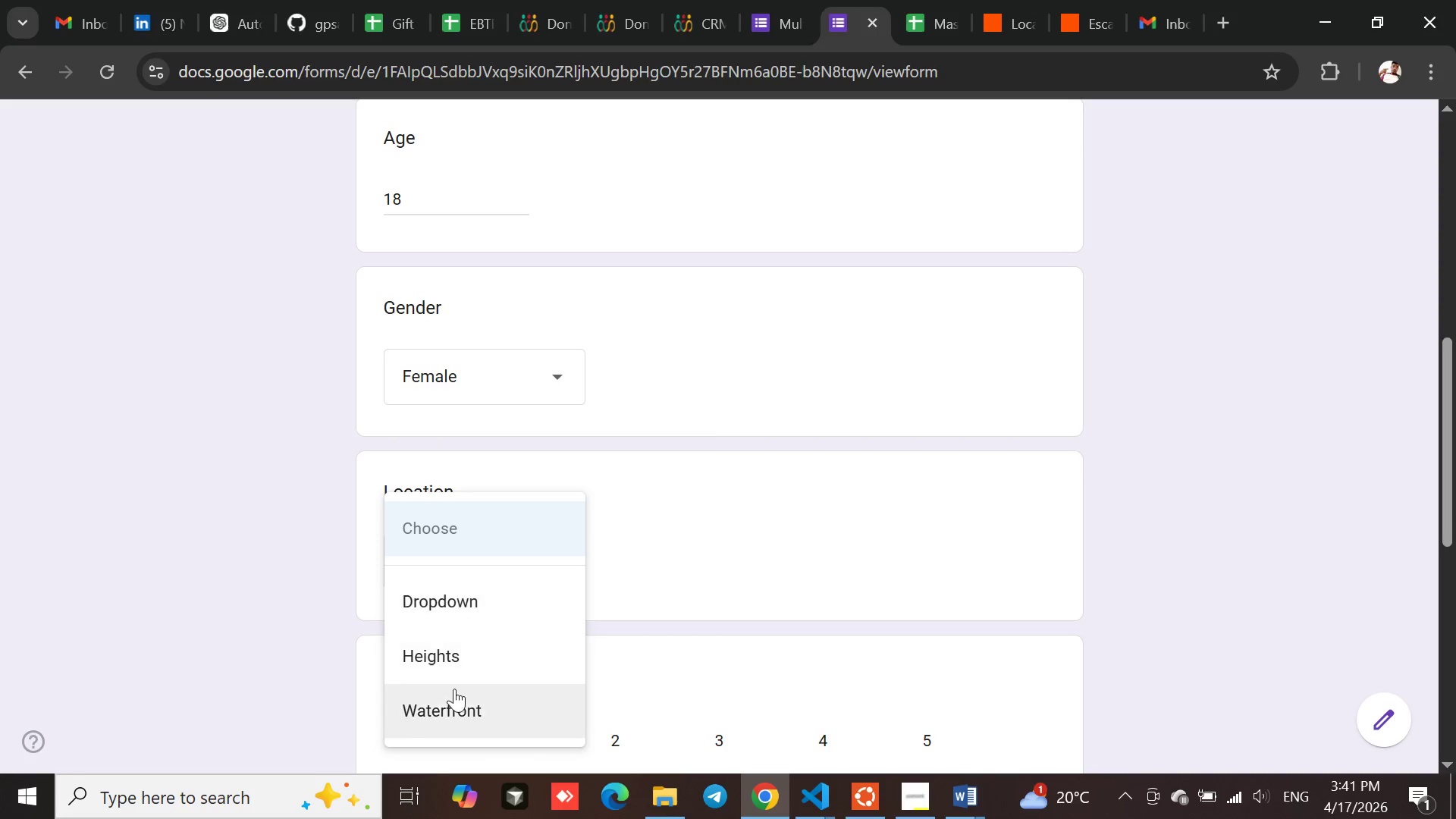 
left_click([451, 701])
 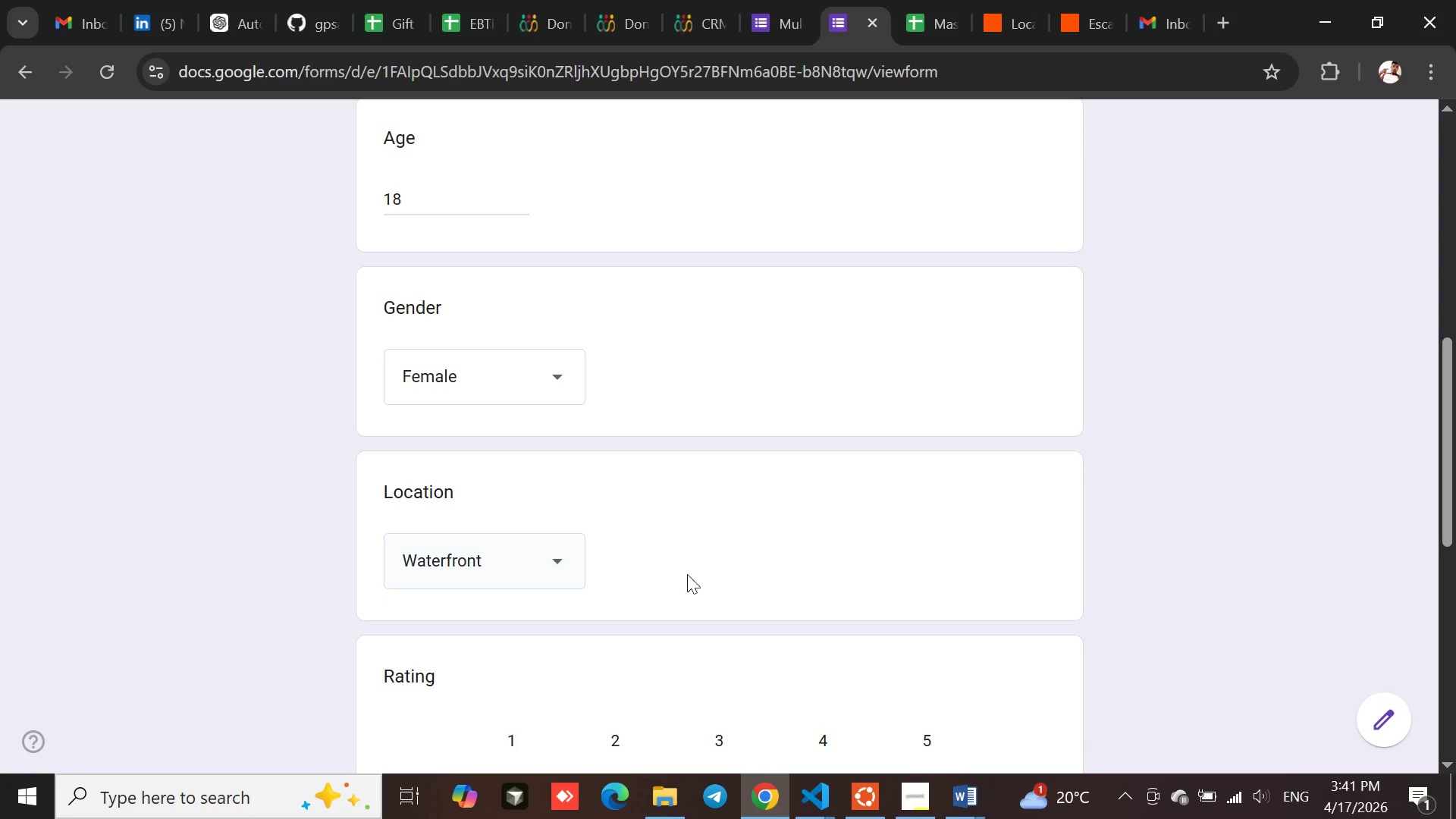 
left_click([698, 571])
 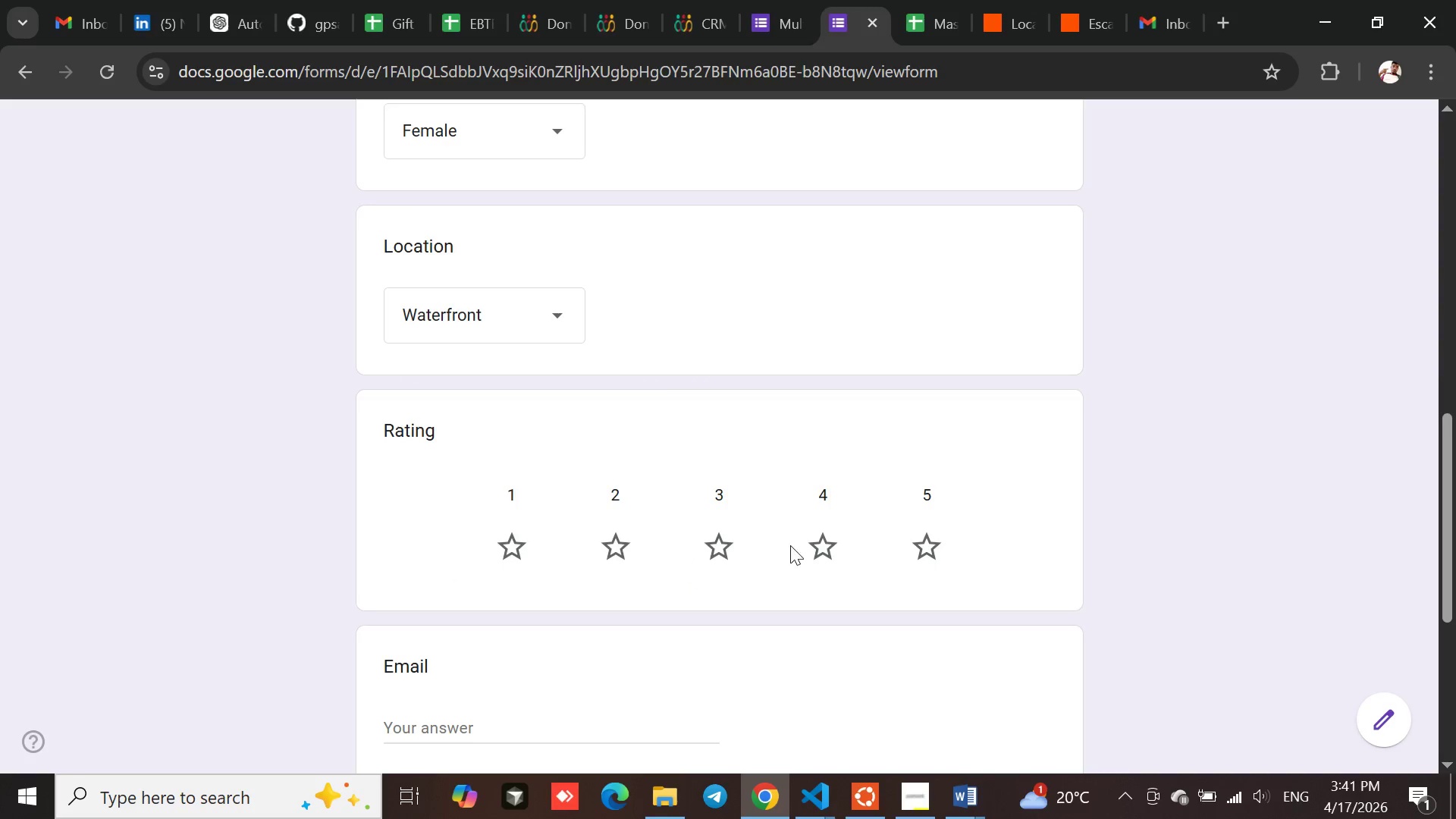 
left_click([937, 542])
 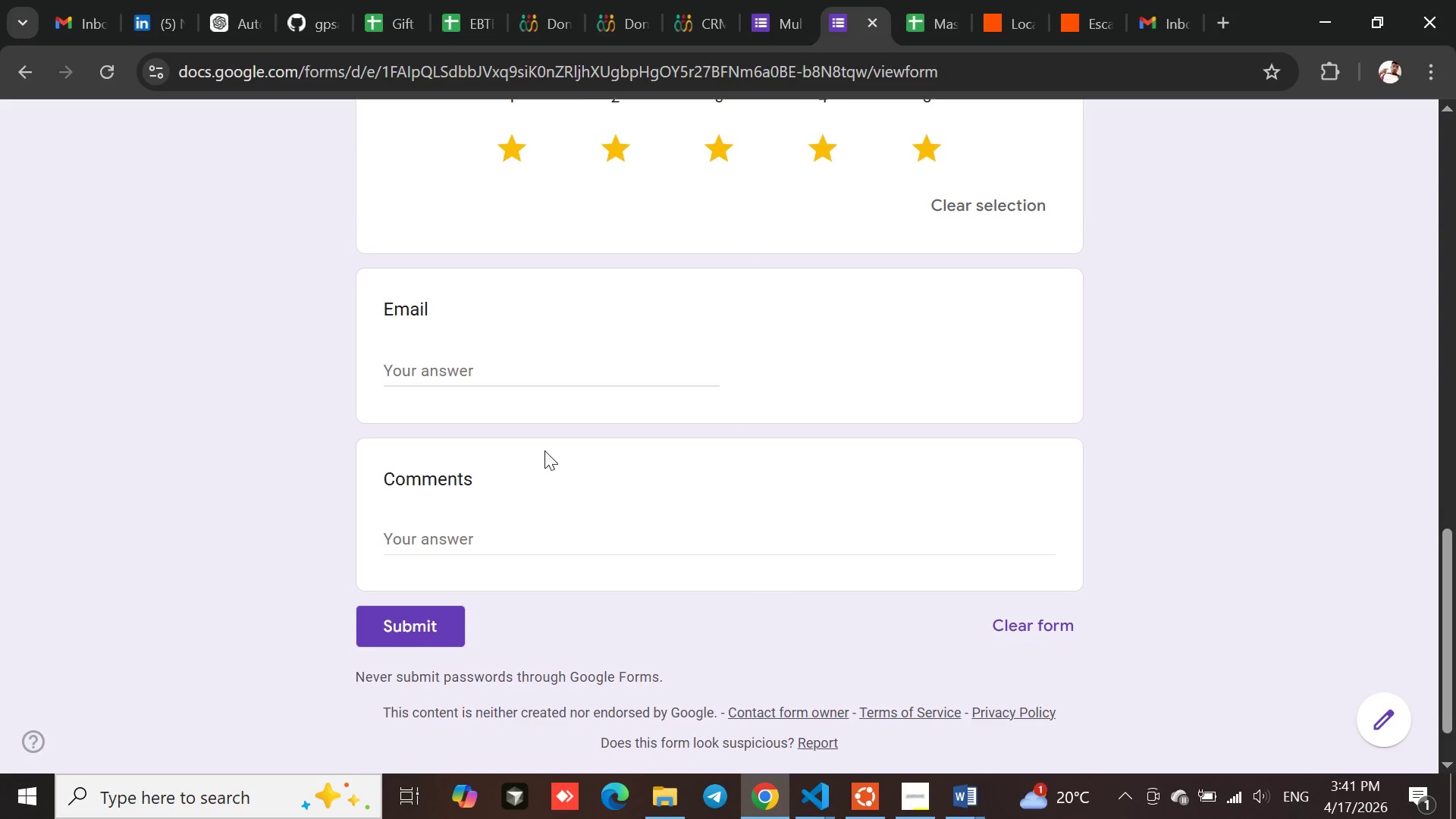 
left_click([438, 362])
 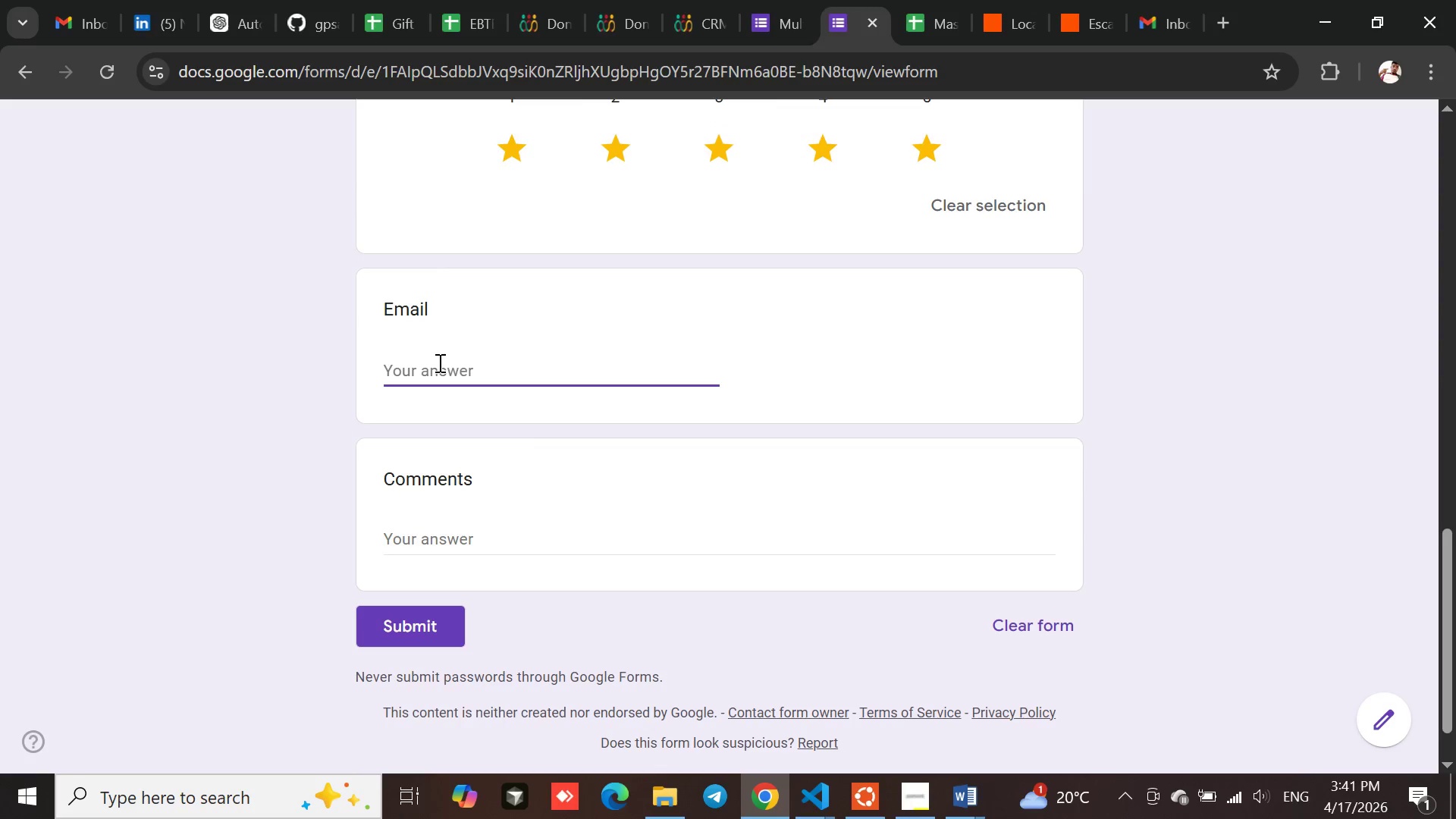 
type(aster@gmail.com)
 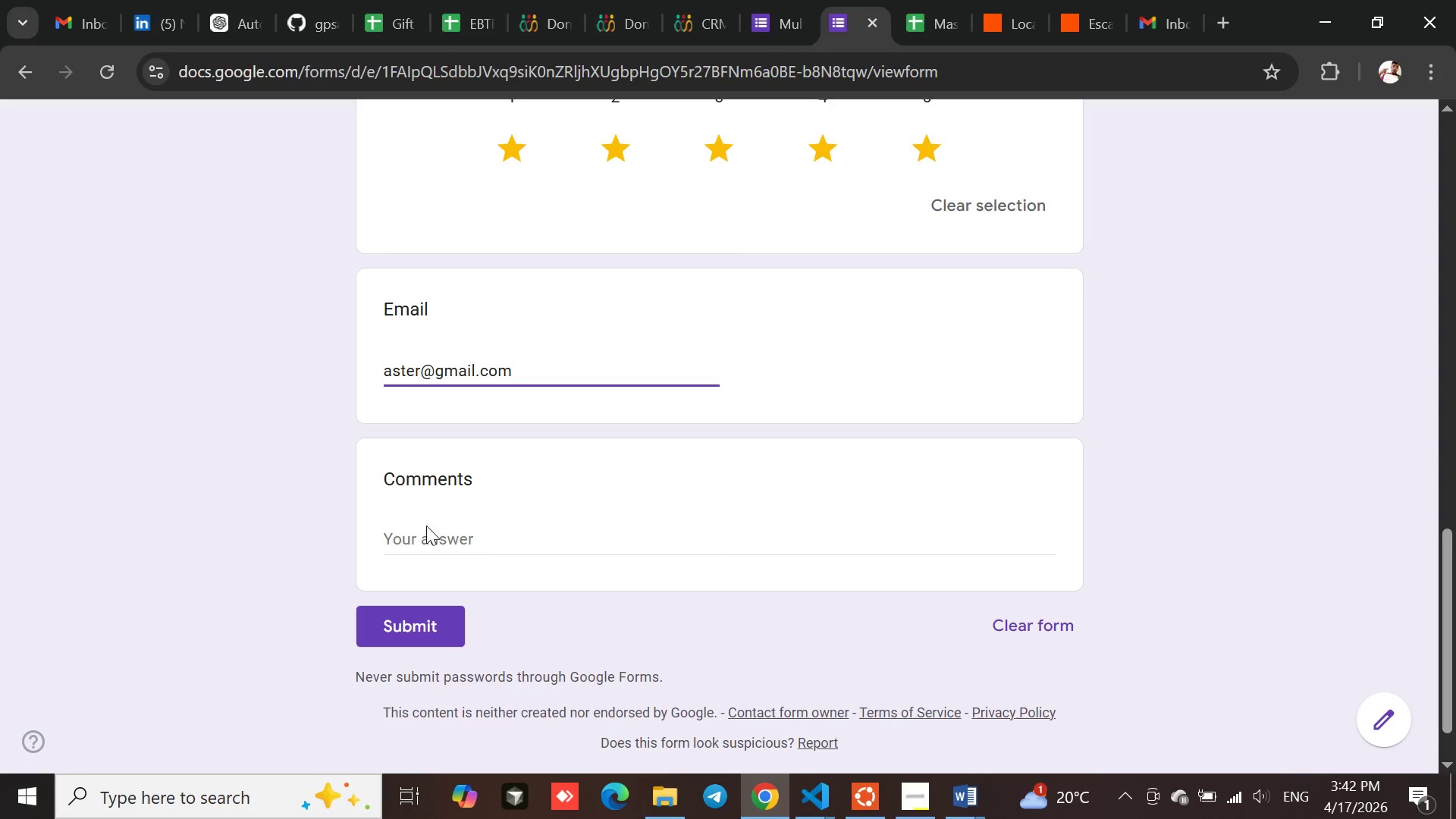 
left_click([422, 532])
 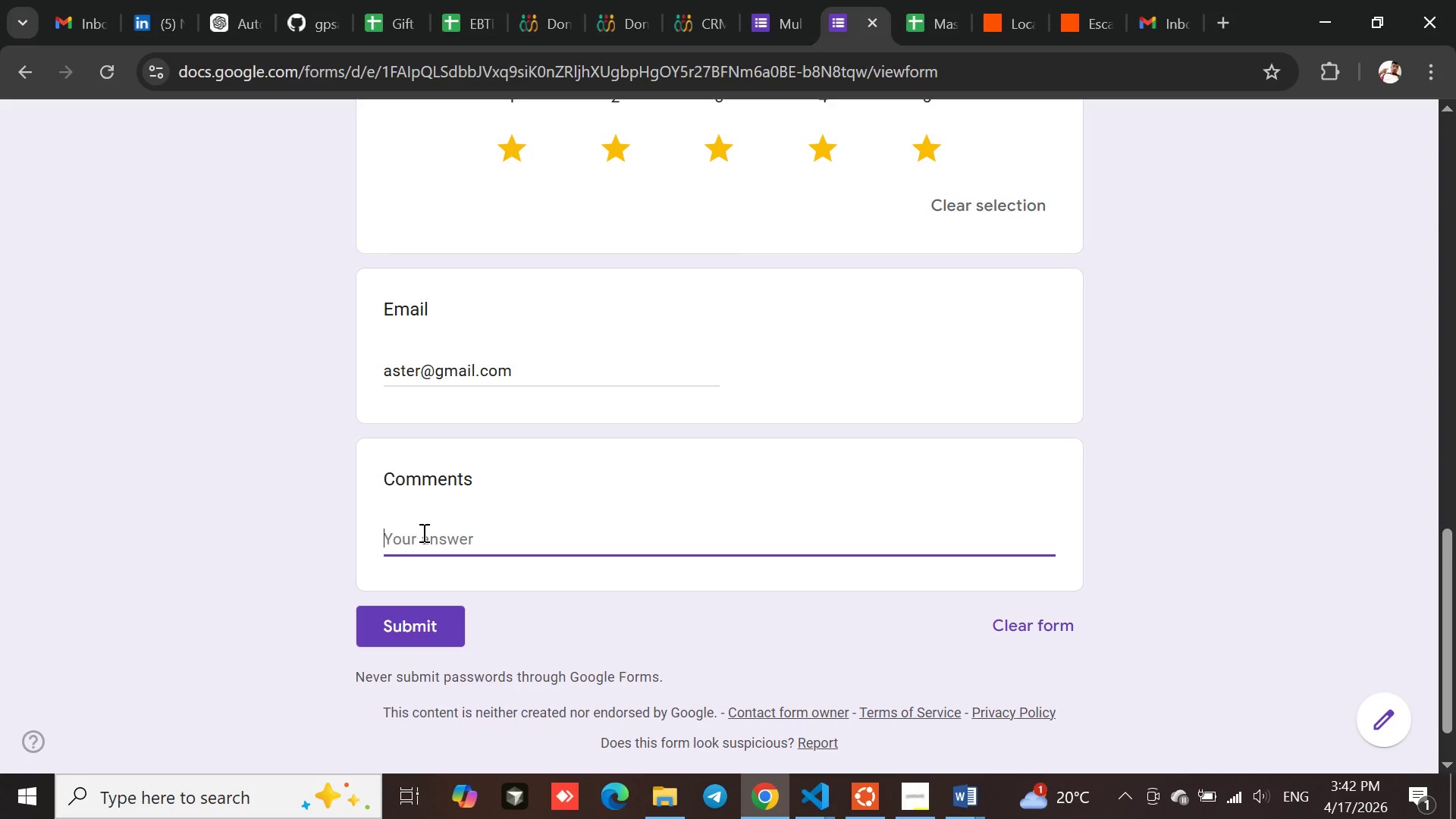 
wait(5.53)
 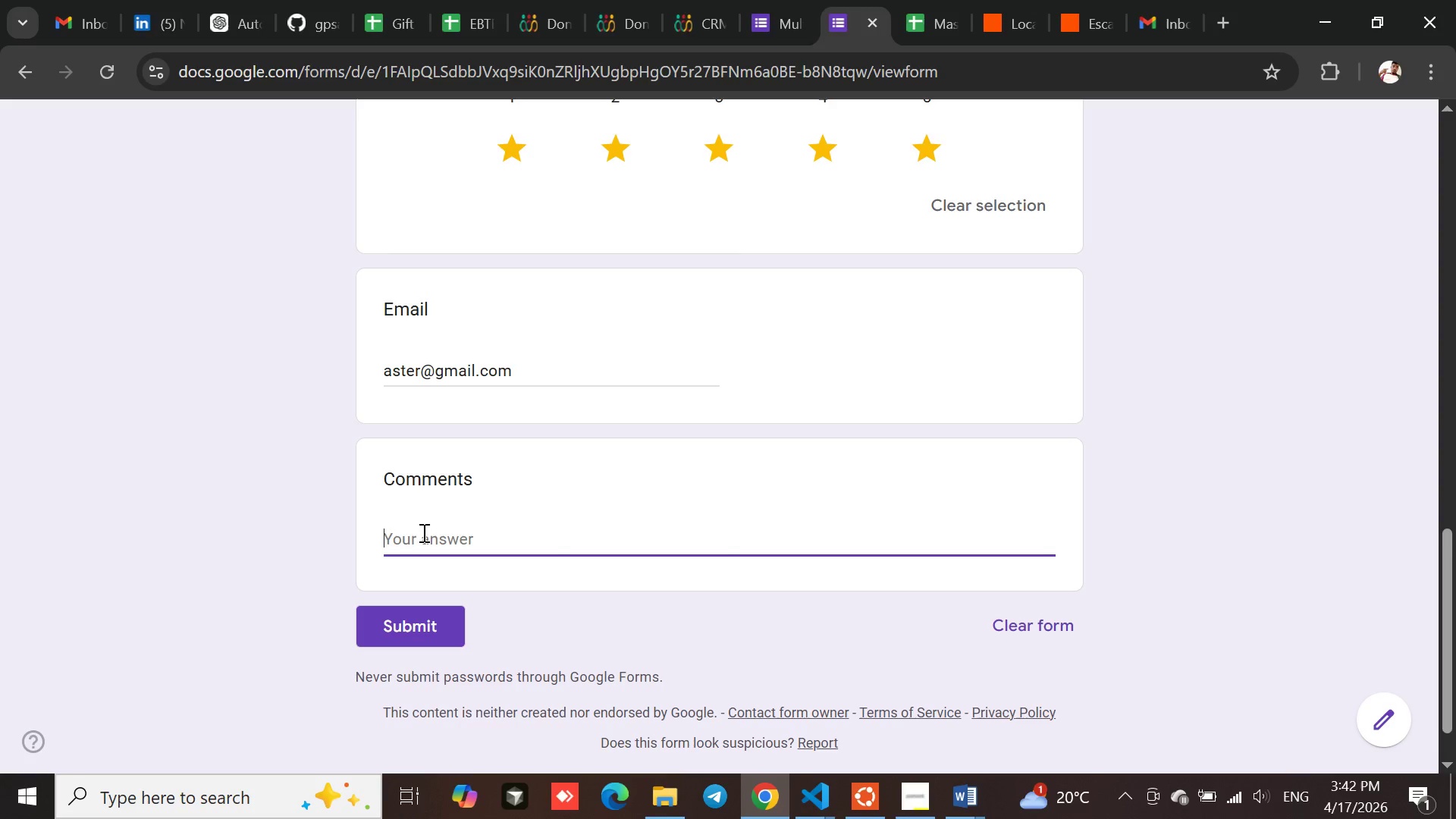 
type(This is comment)
 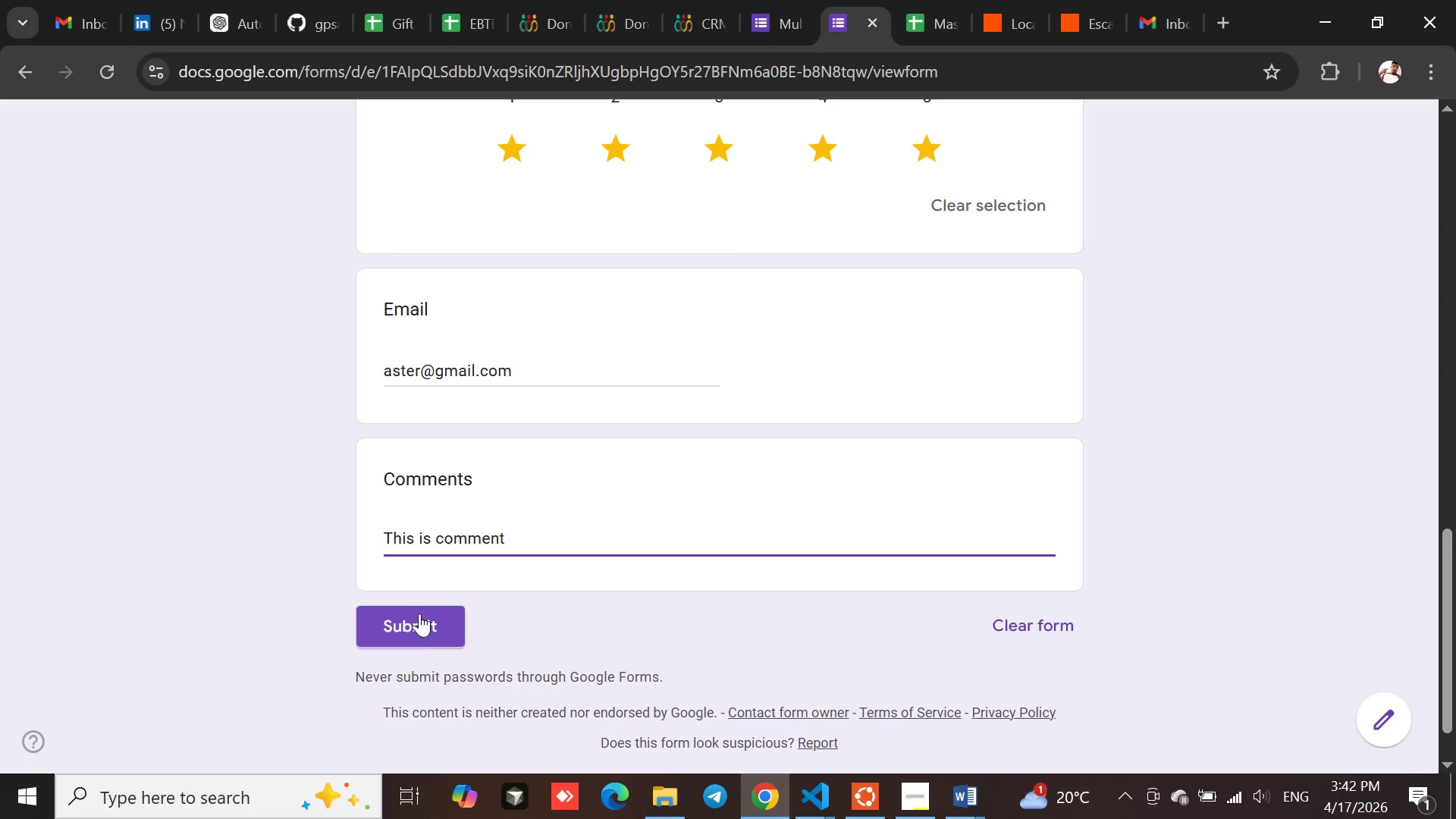 
left_click([410, 618])
 